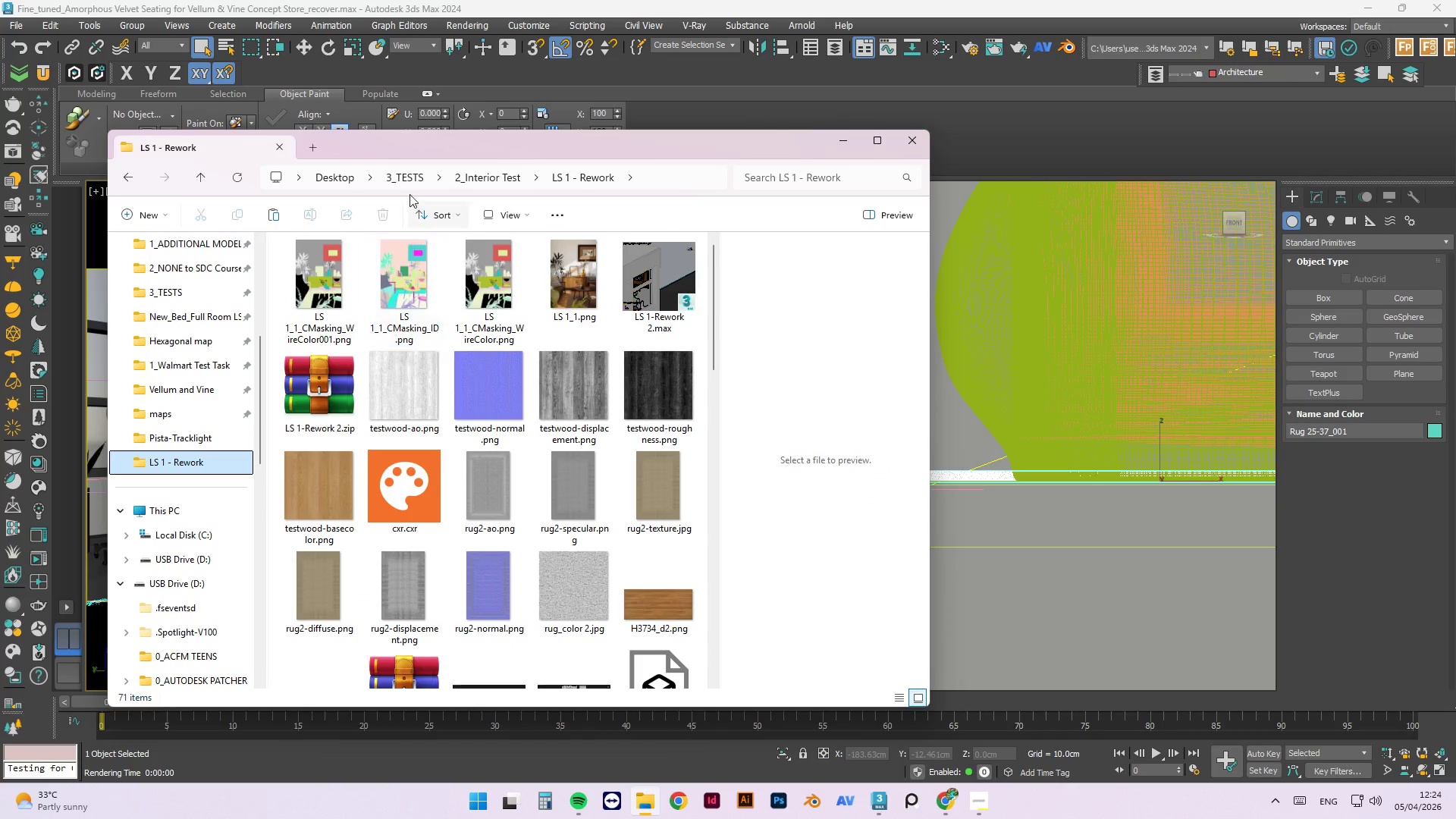 
left_click([485, 171])
 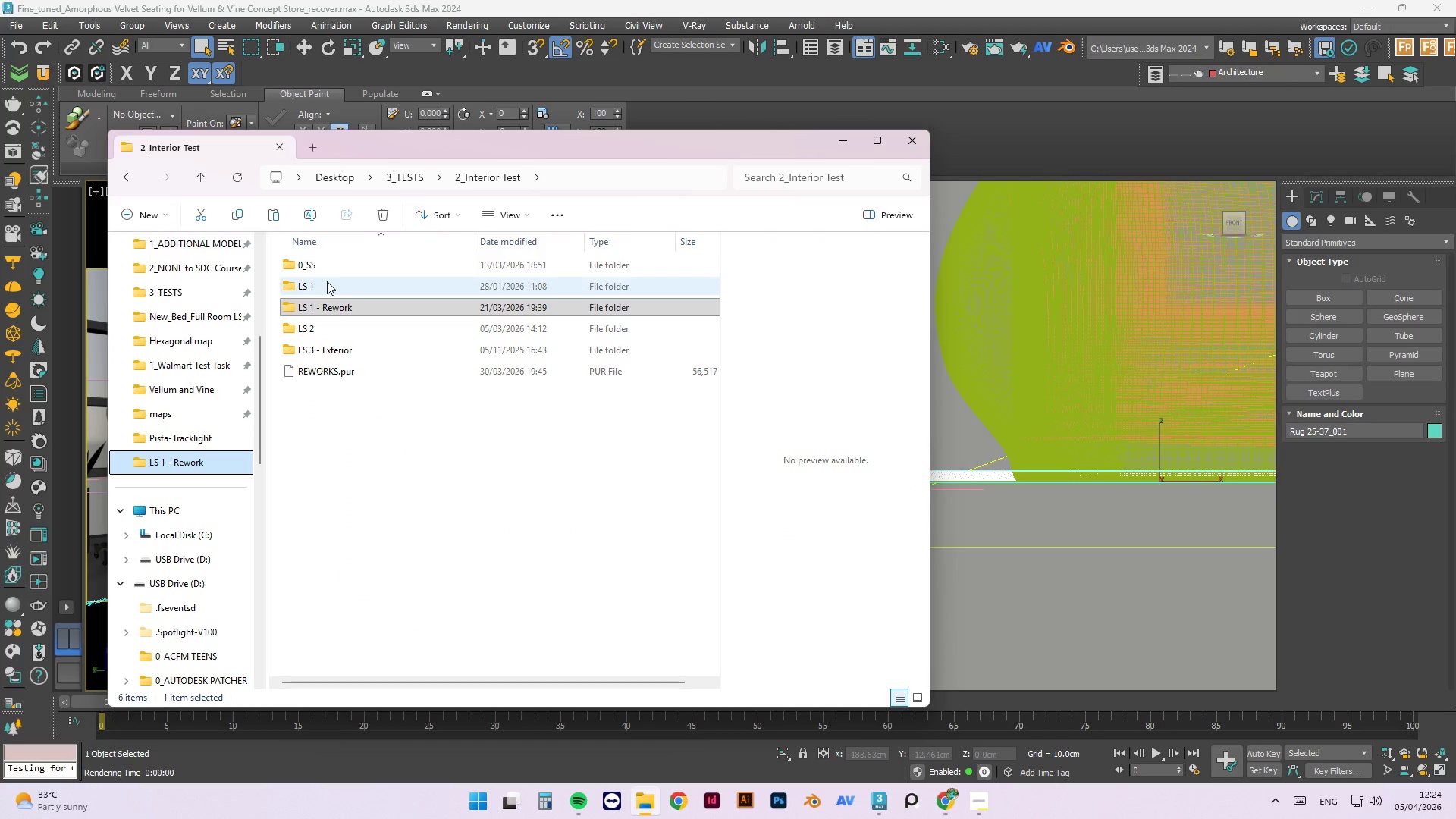 
double_click([327, 281])
 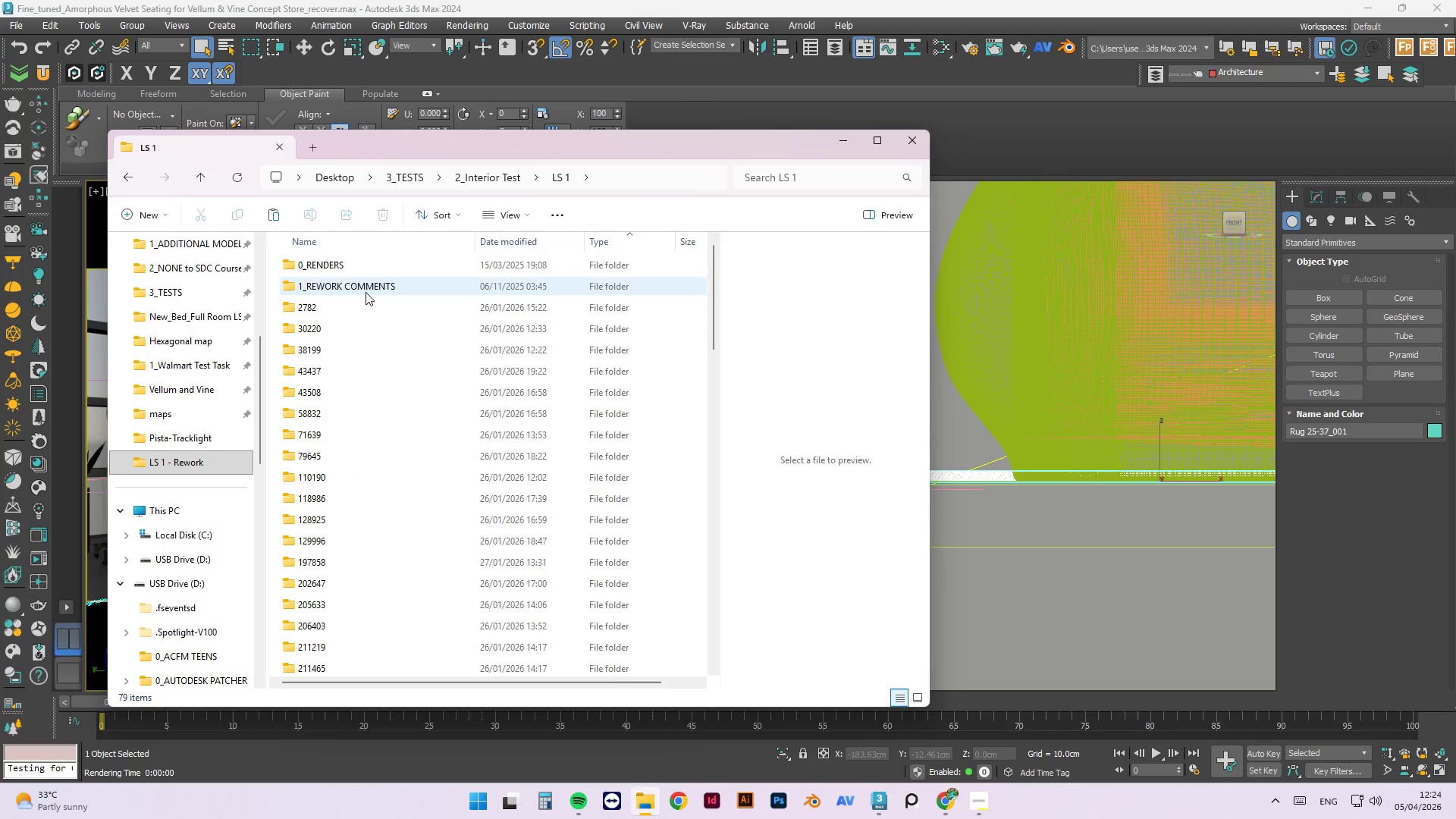 
scroll: coordinate [407, 328], scroll_direction: down, amount: 11.0
 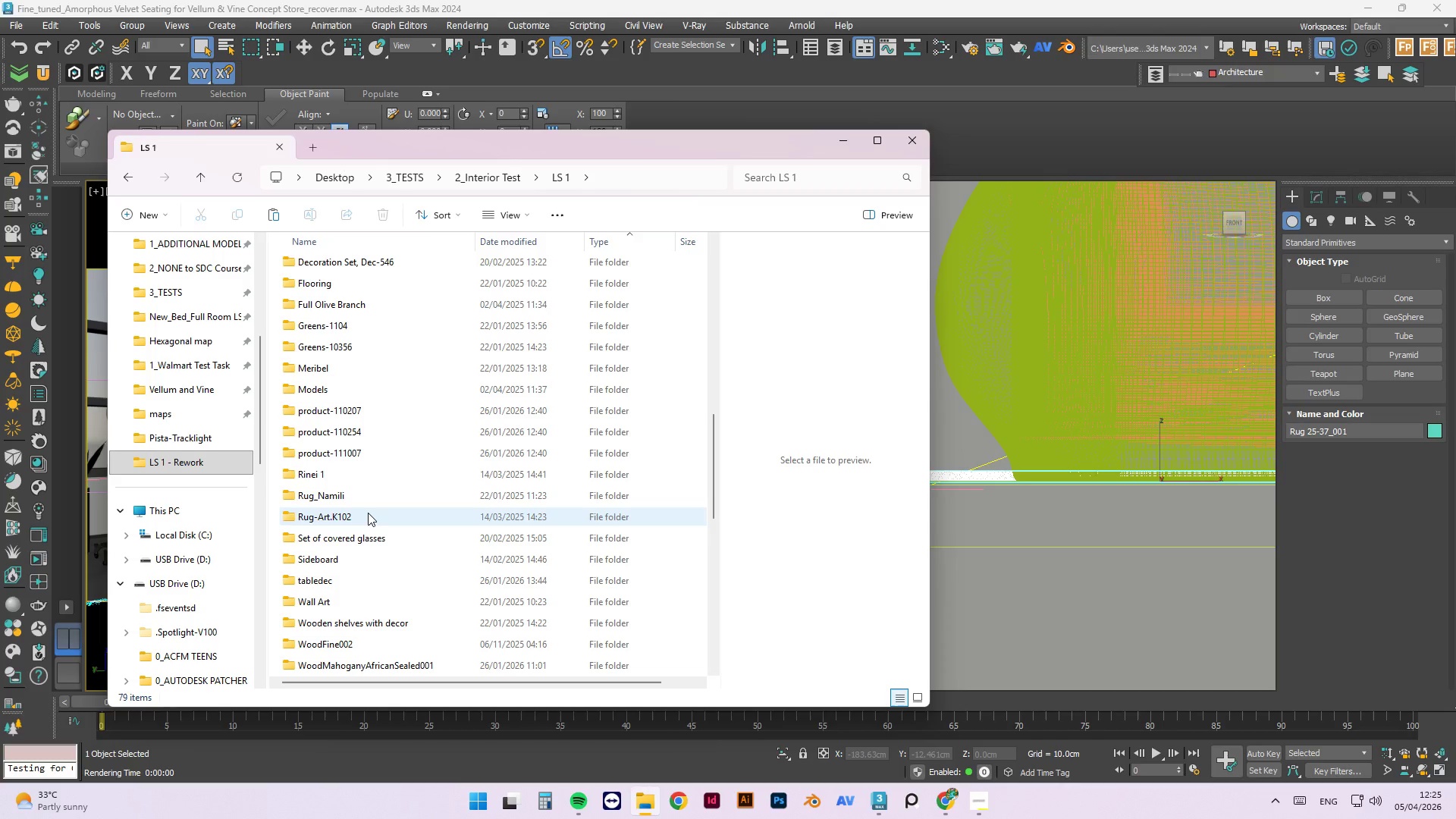 
double_click([368, 512])
 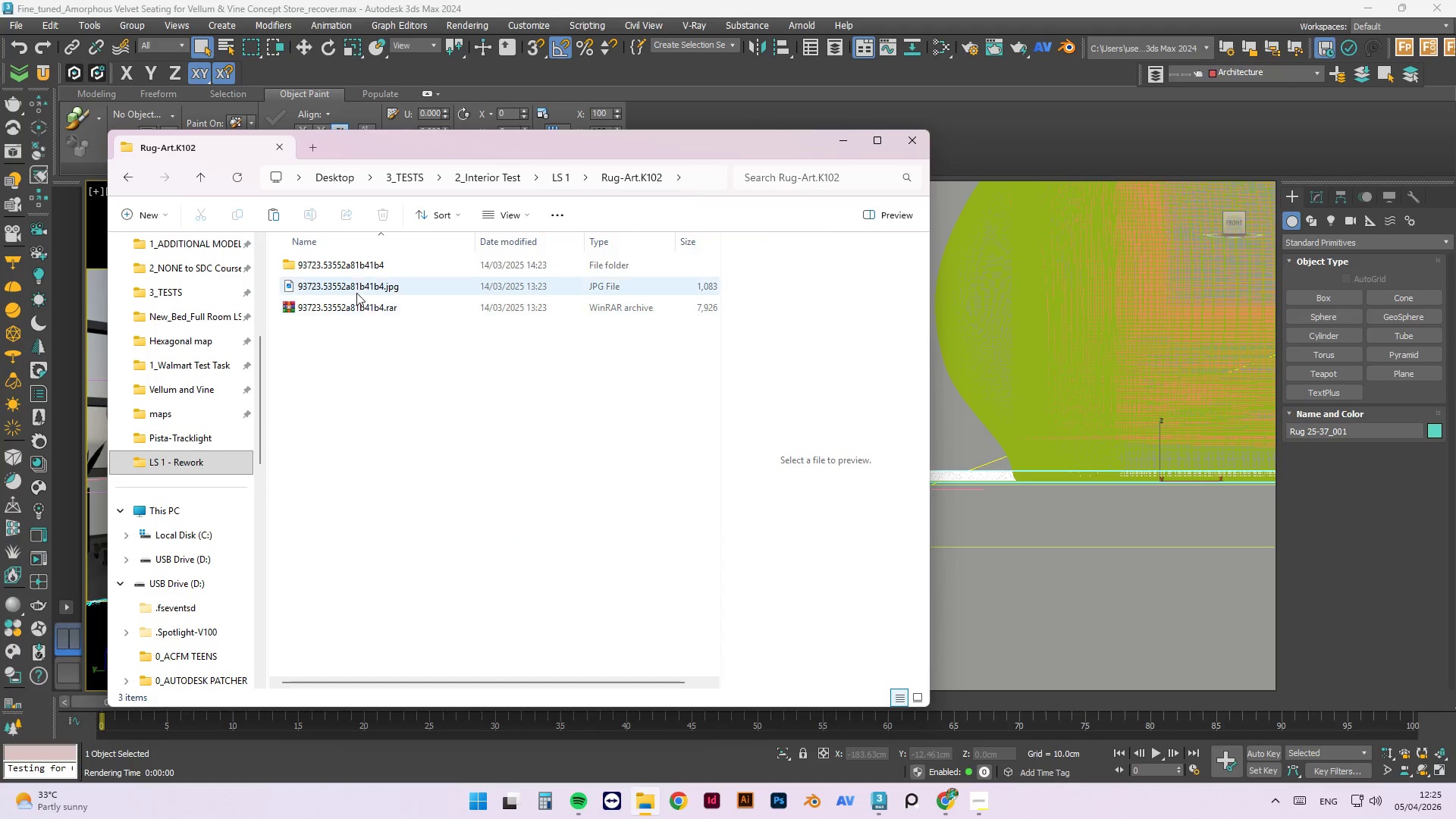 
double_click([356, 293])
 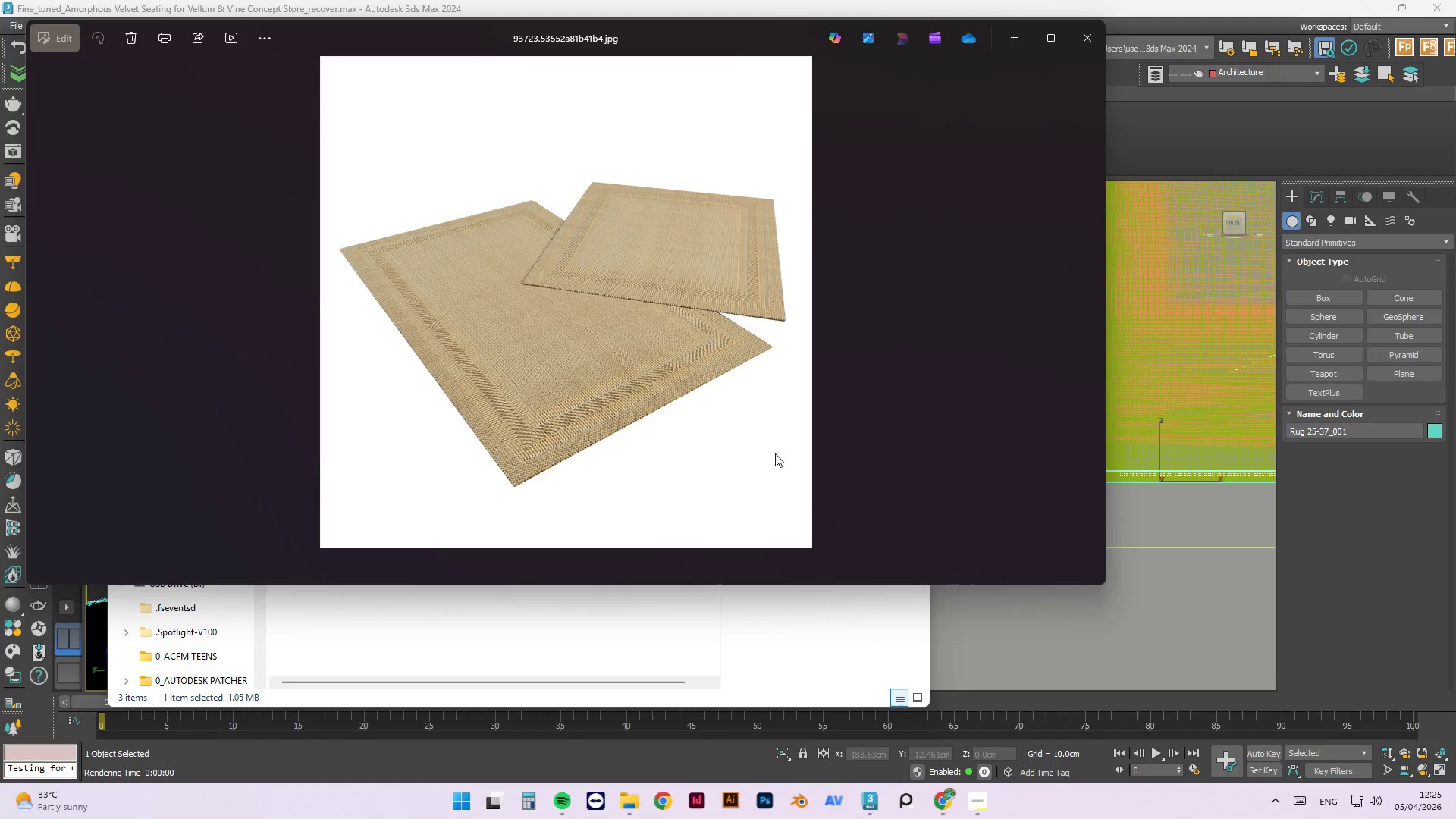 
scroll: coordinate [579, 609], scroll_direction: up, amount: 4.0
 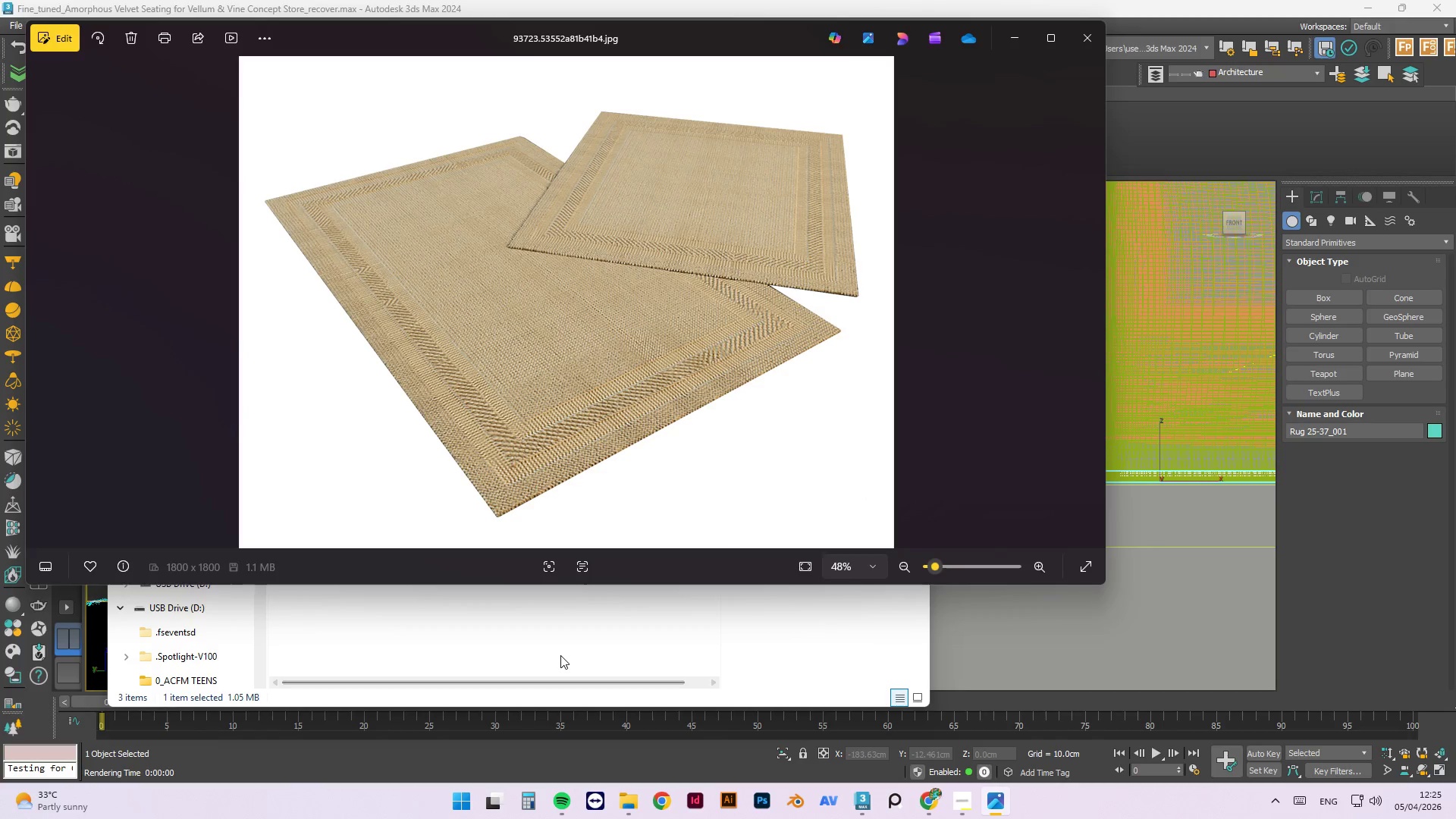 
left_click([562, 646])
 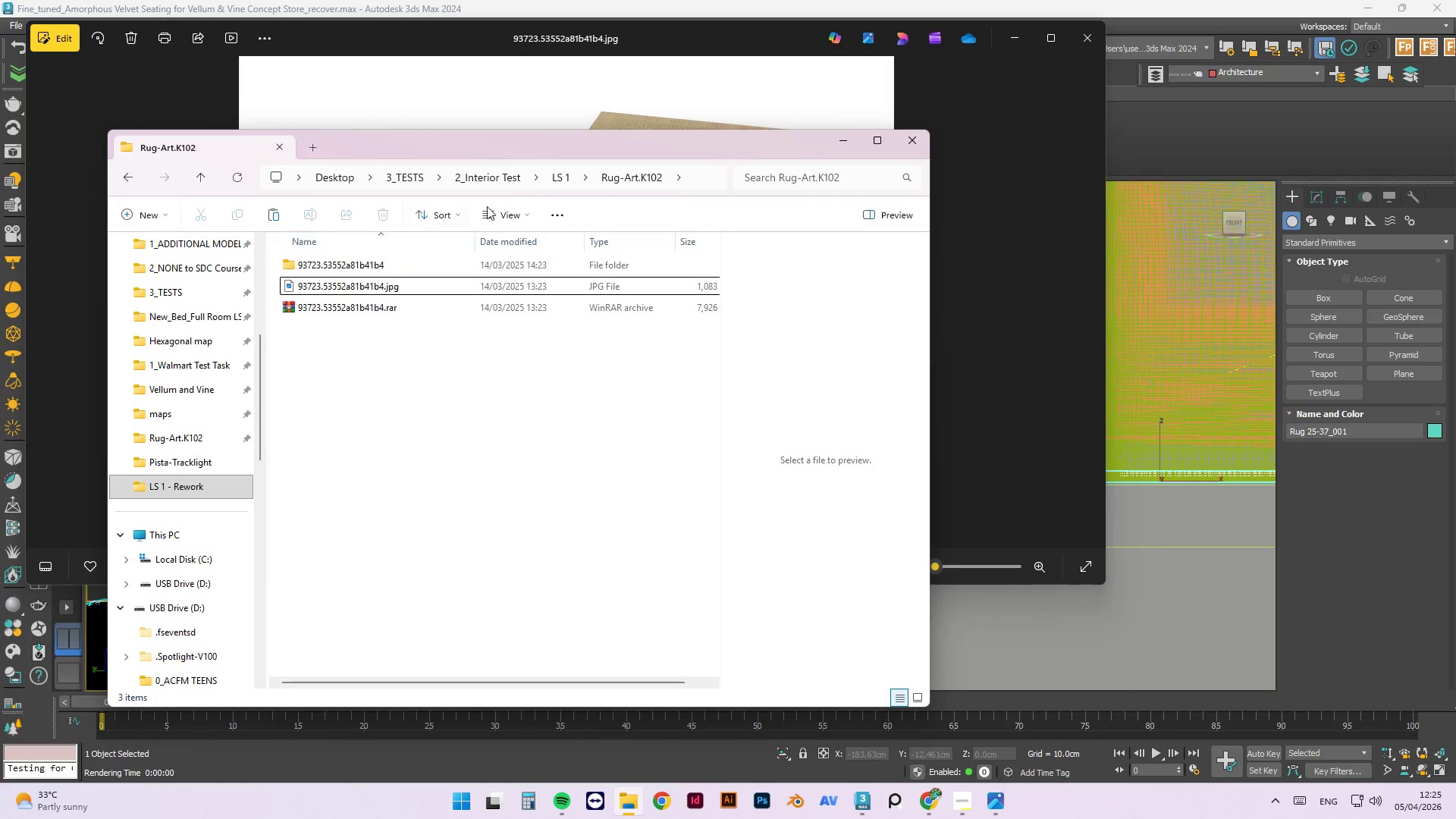 
left_click([560, 176])
 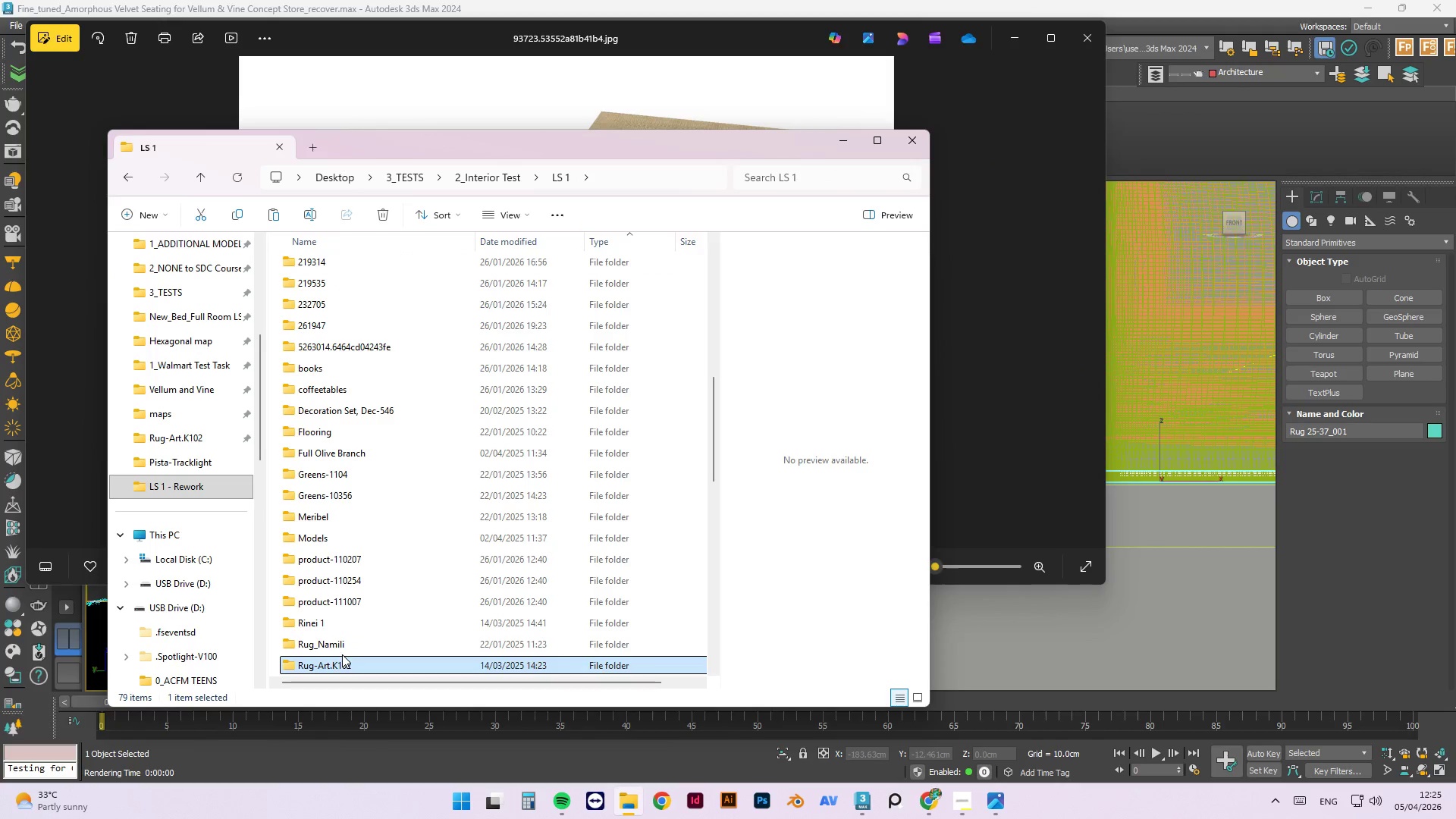 
double_click([341, 645])
 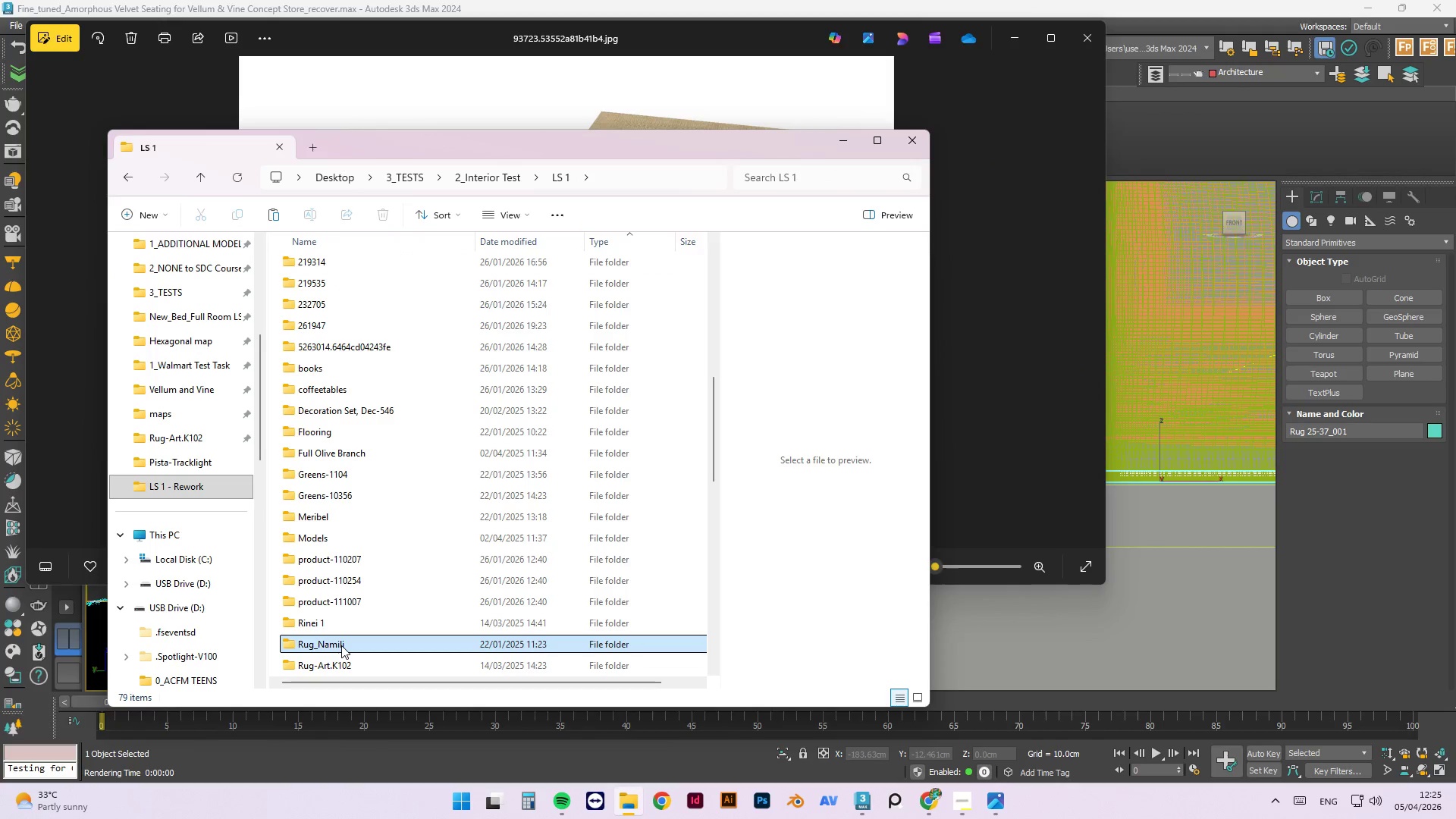 
triple_click([341, 645])
 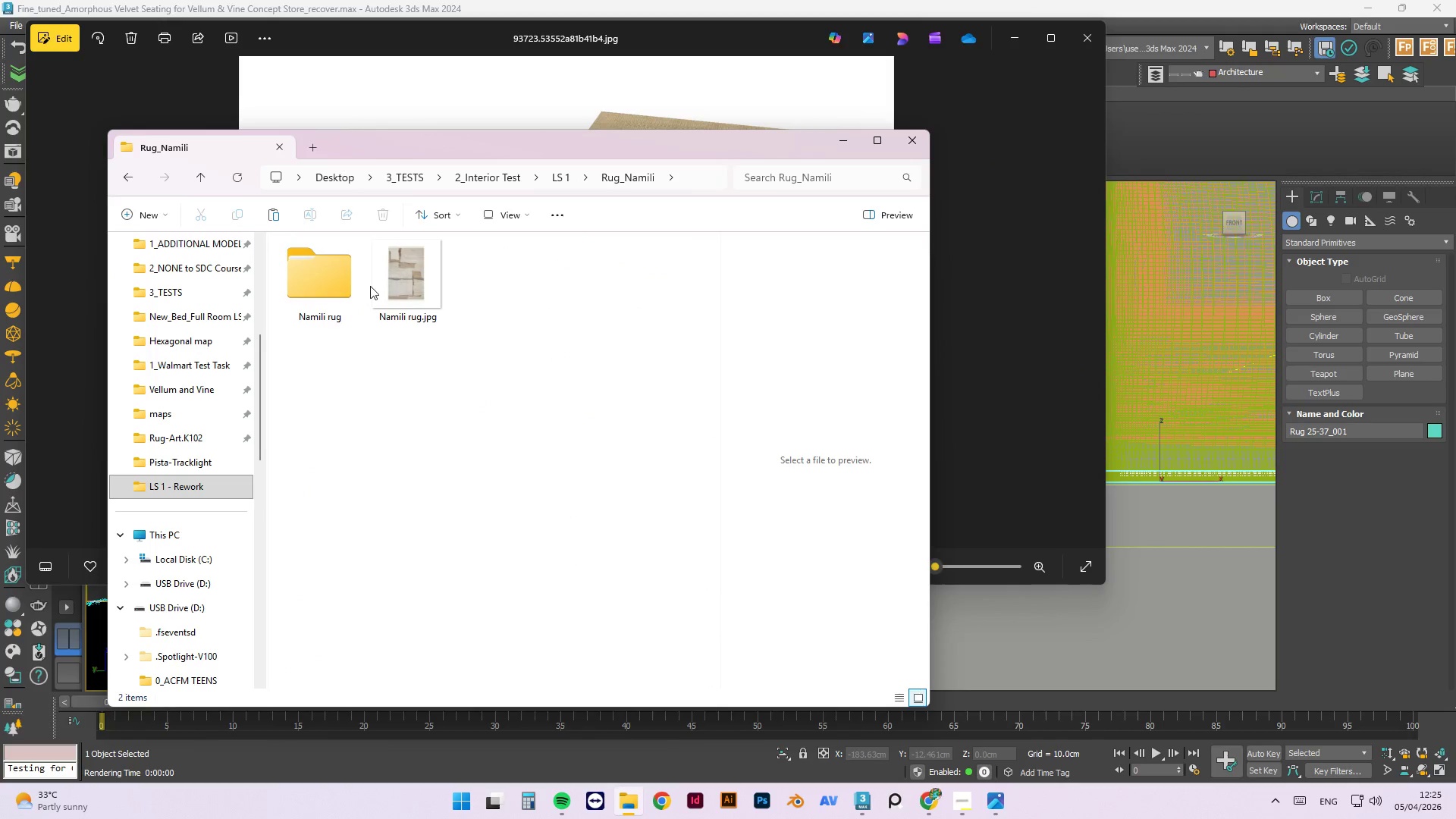 
double_click([394, 278])
 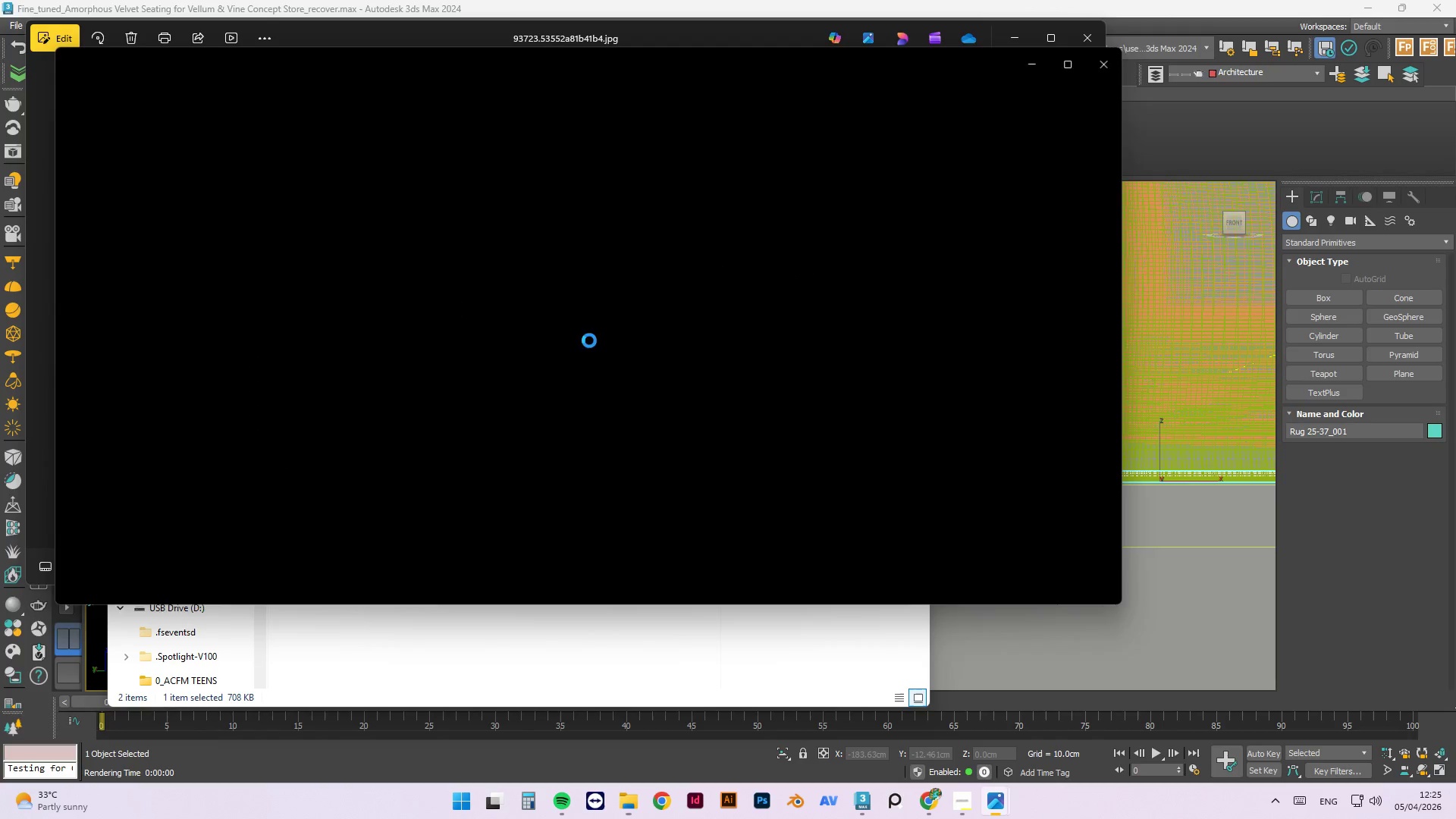 
scroll: coordinate [597, 420], scroll_direction: up, amount: 14.0
 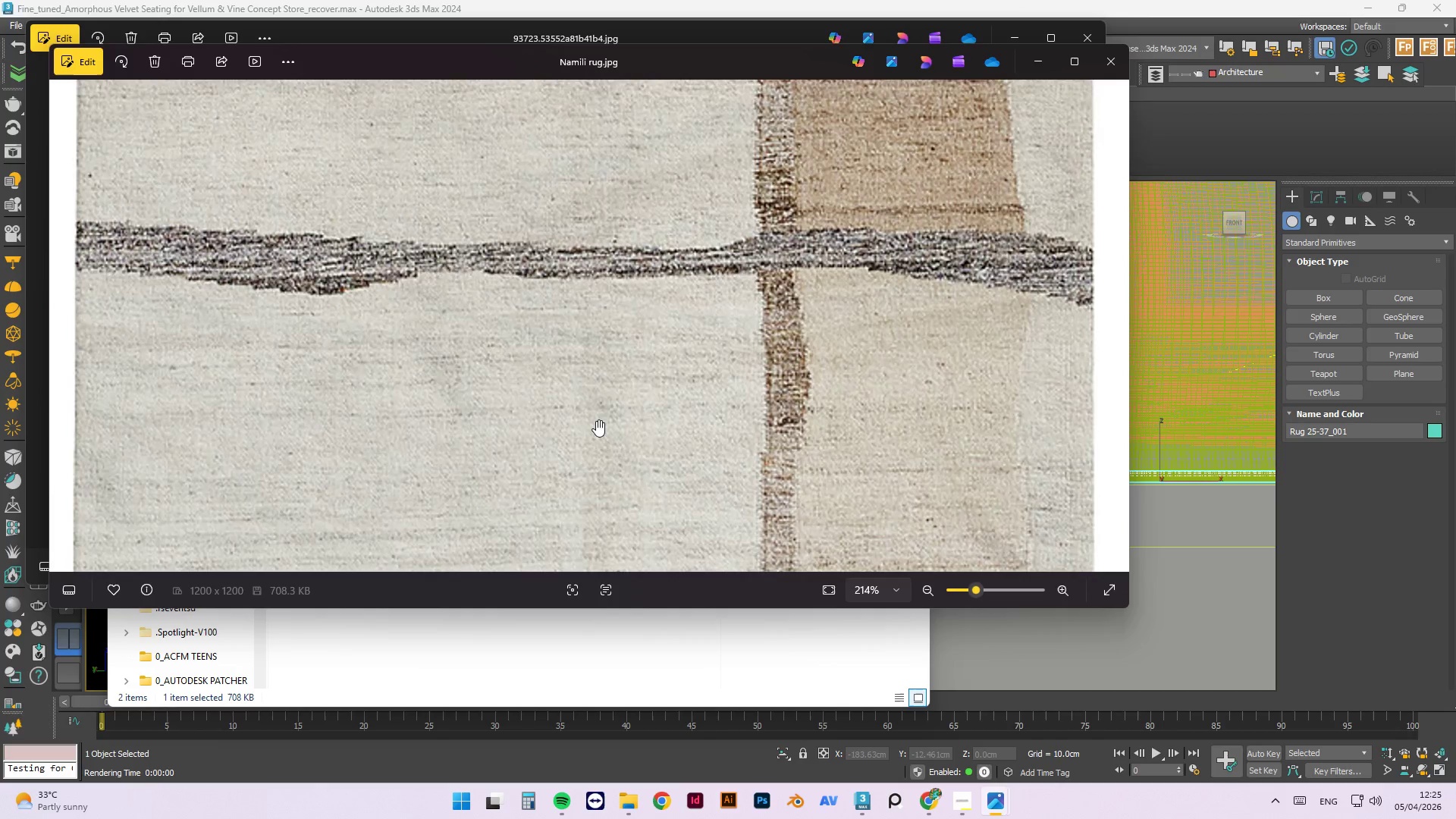 
scroll: coordinate [570, 532], scroll_direction: down, amount: 8.0
 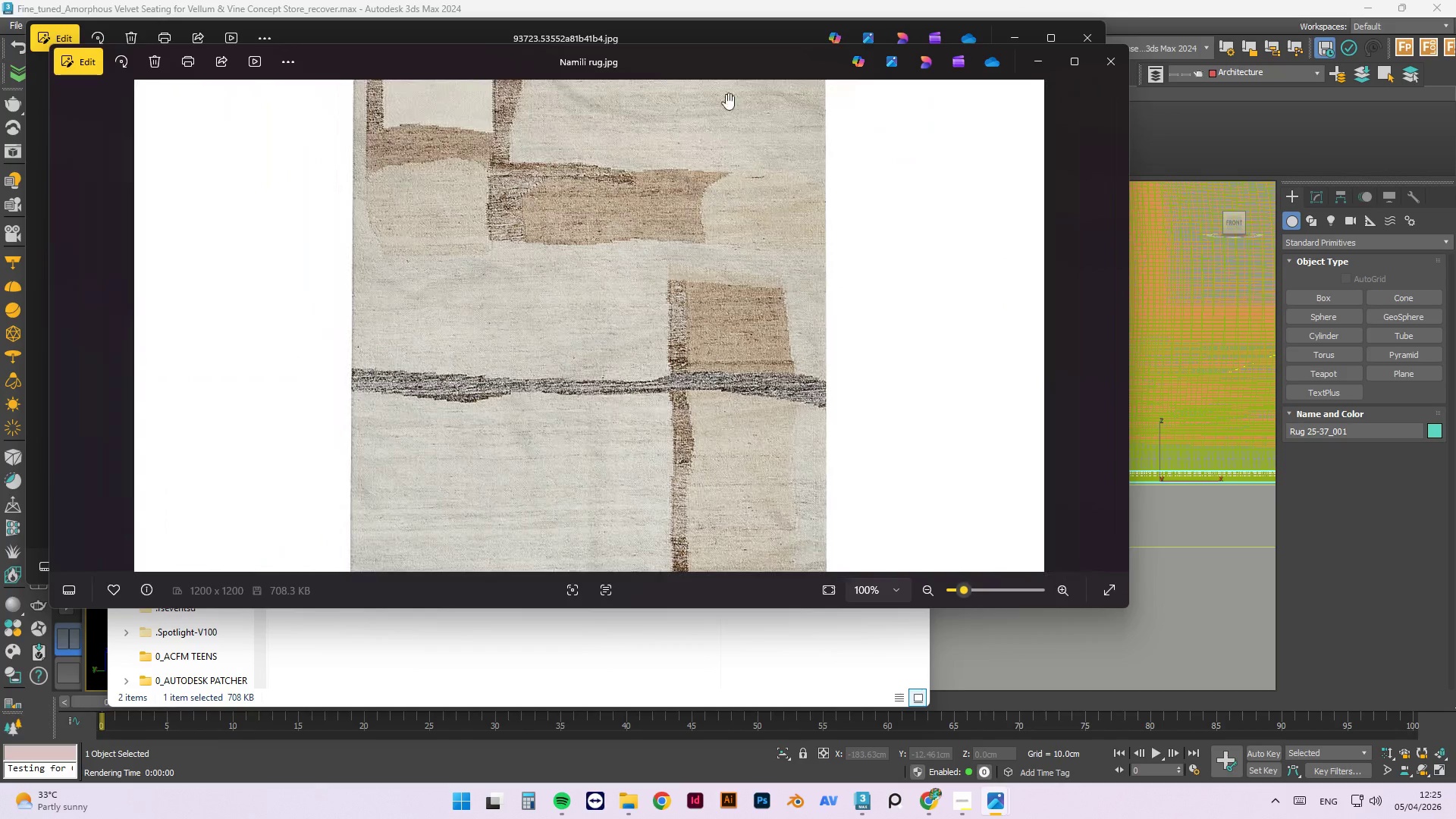 
scroll: coordinate [860, 162], scroll_direction: up, amount: 12.0
 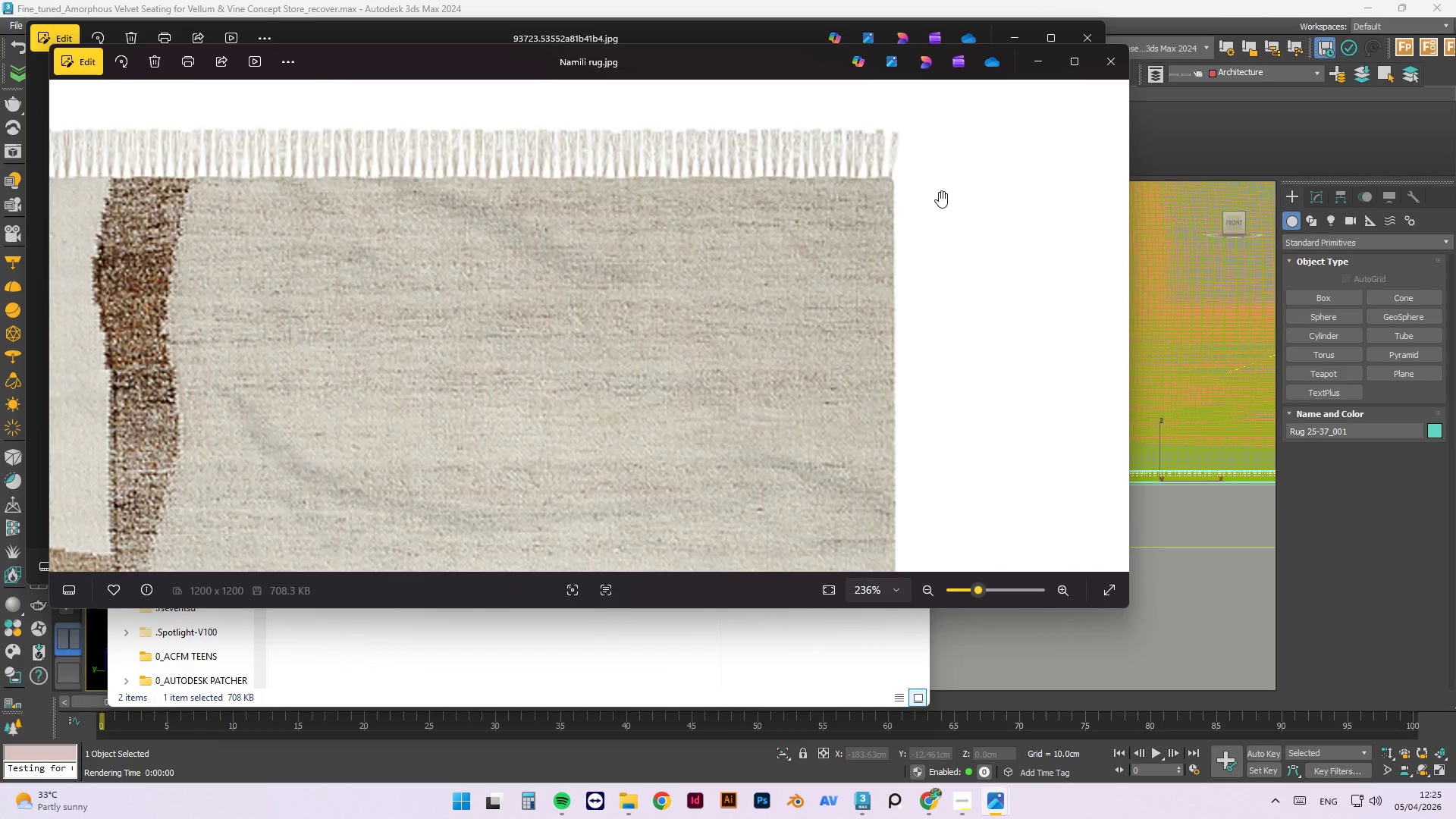 
scroll: coordinate [720, 197], scroll_direction: down, amount: 11.0
 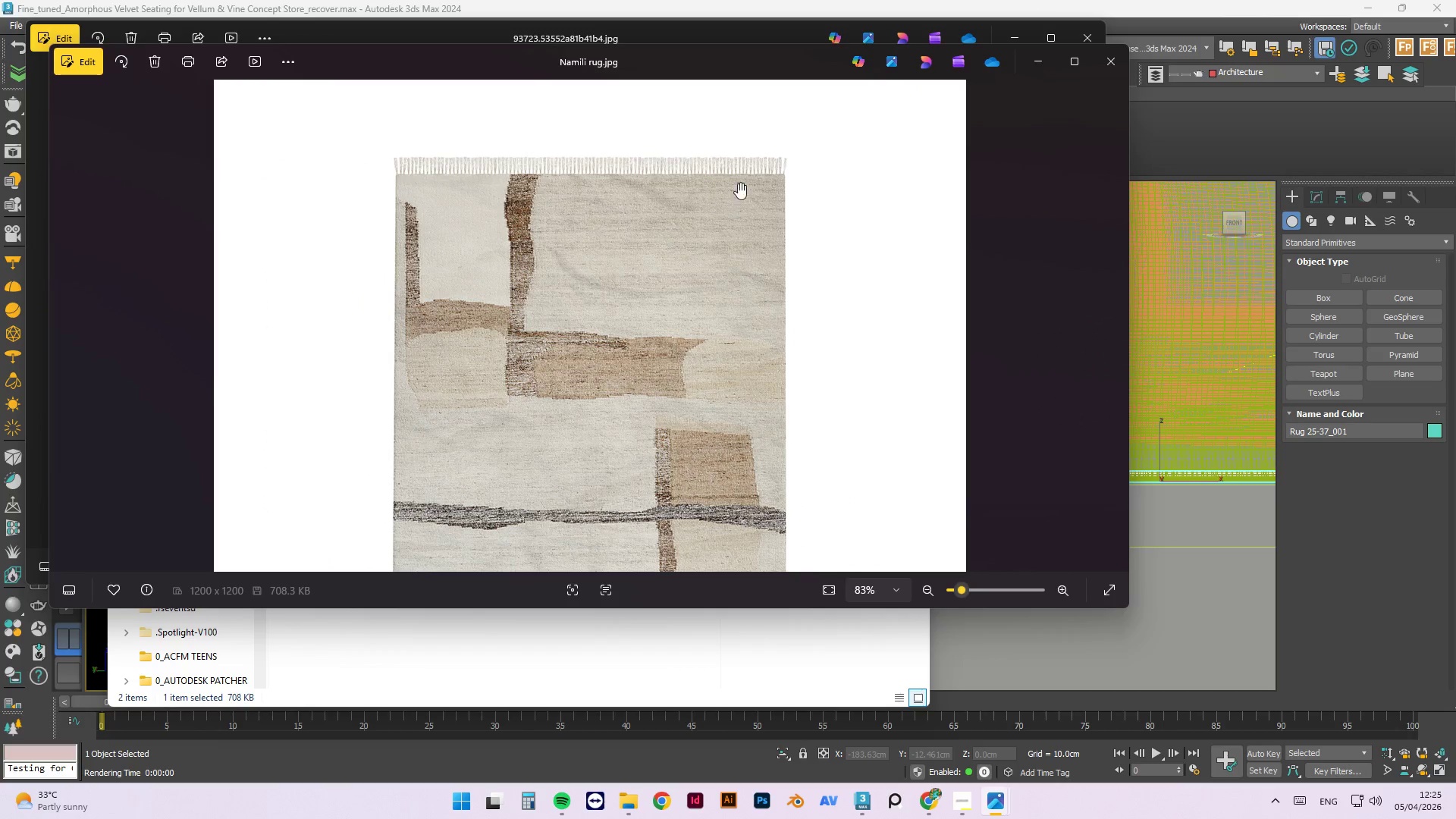 
left_click([1106, 61])
 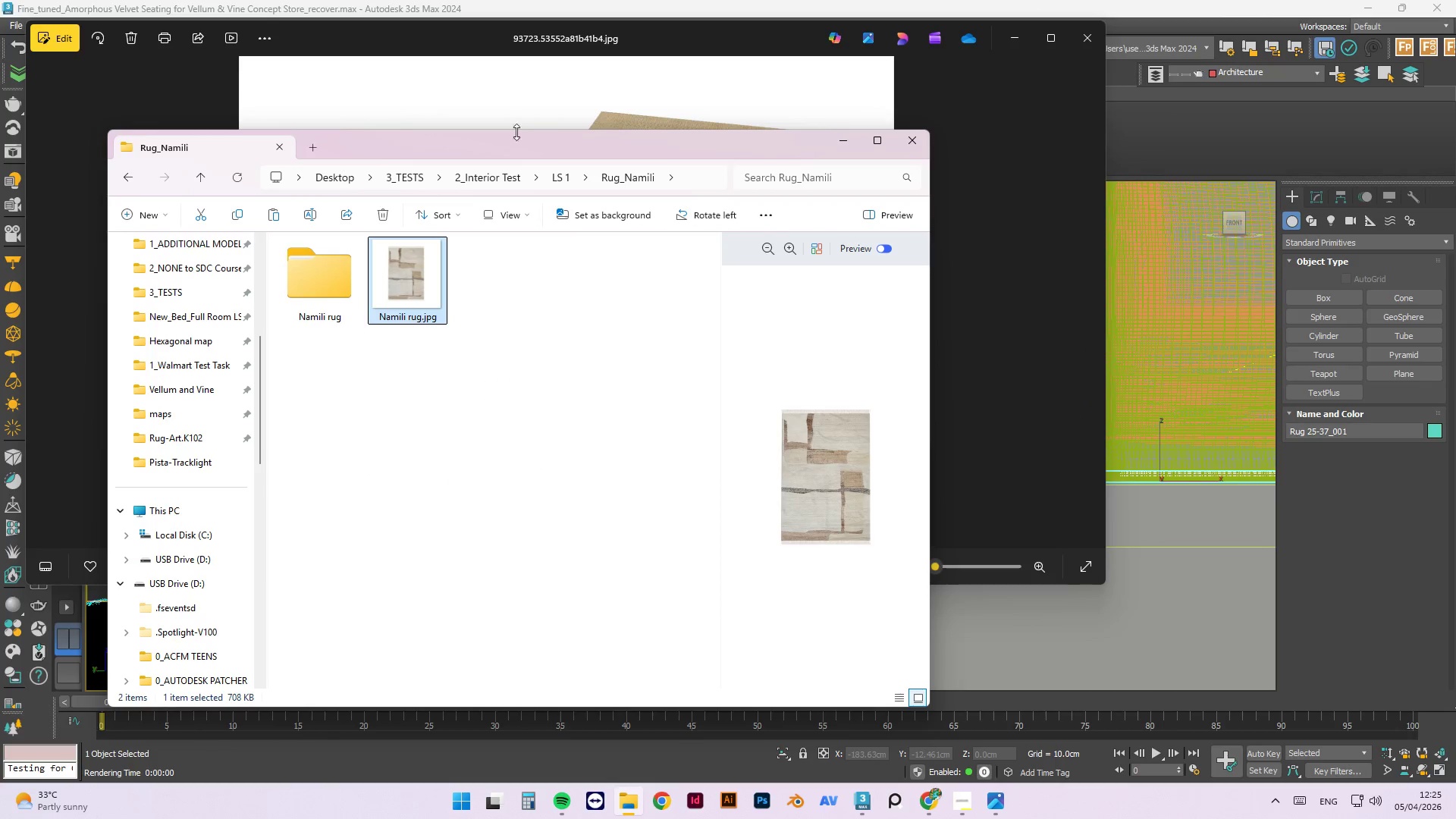 
left_click_drag(start_coordinate=[523, 137], to_coordinate=[899, 210])
 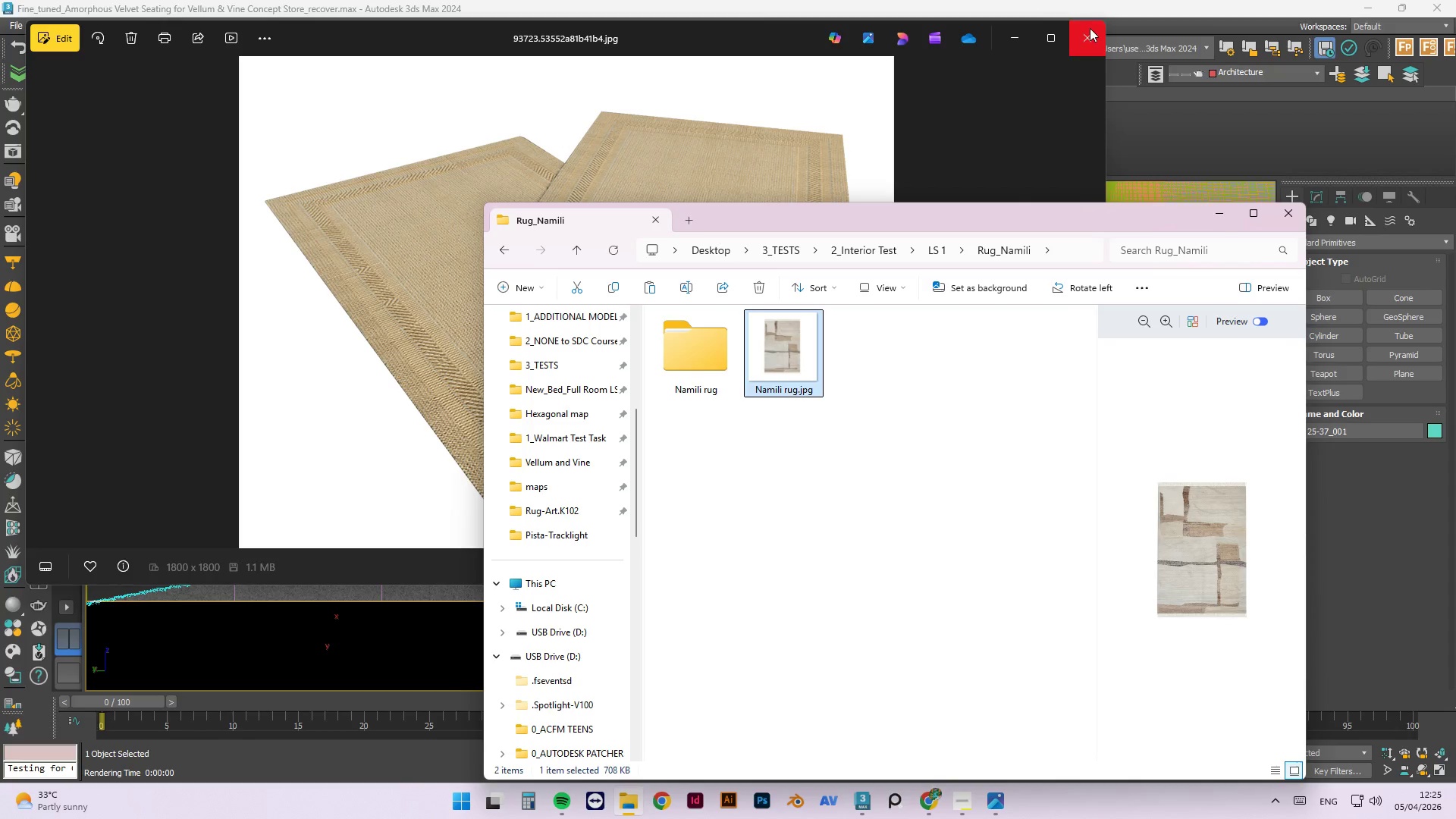 
left_click([1088, 28])
 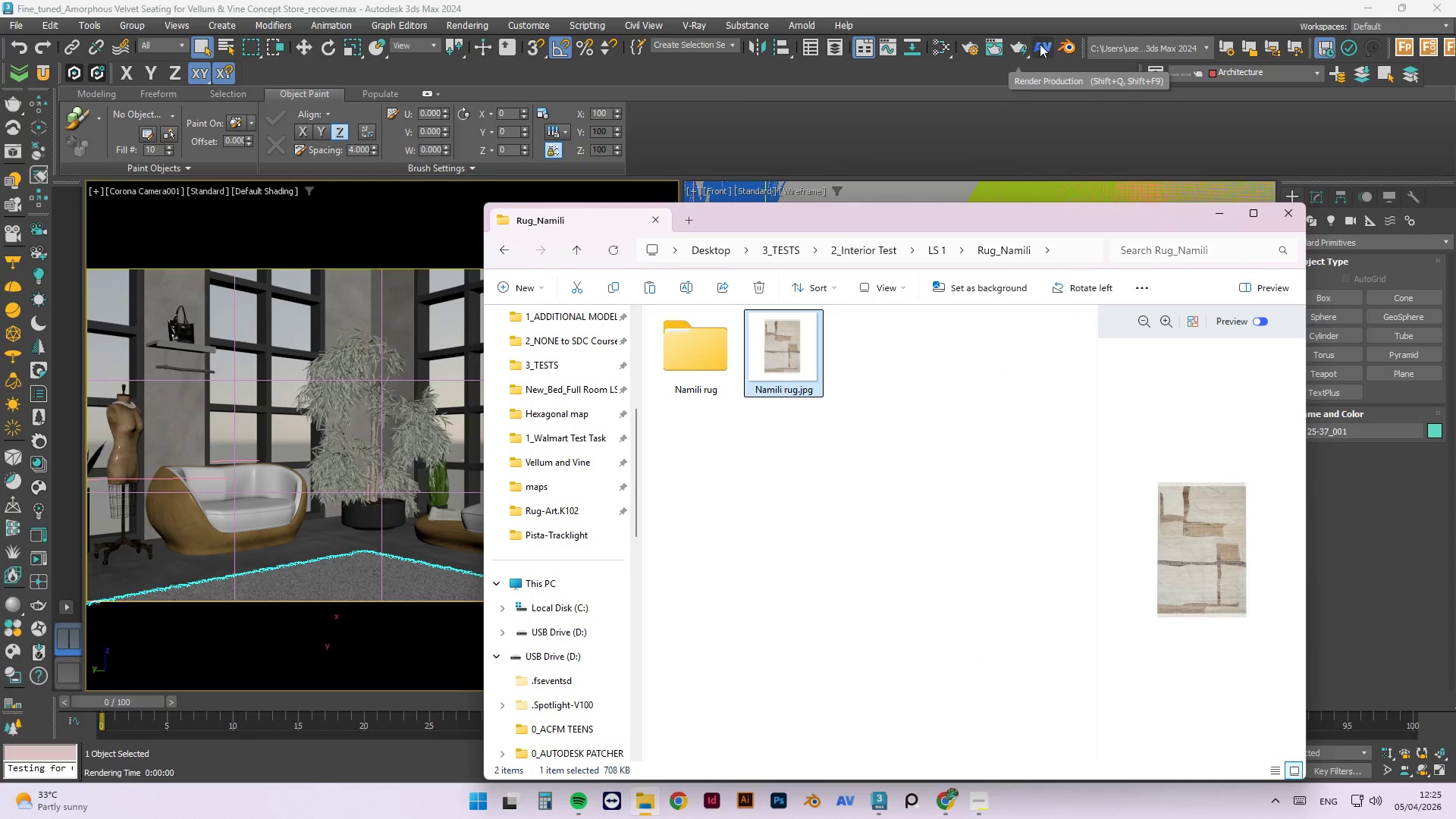 
wait(7.91)
 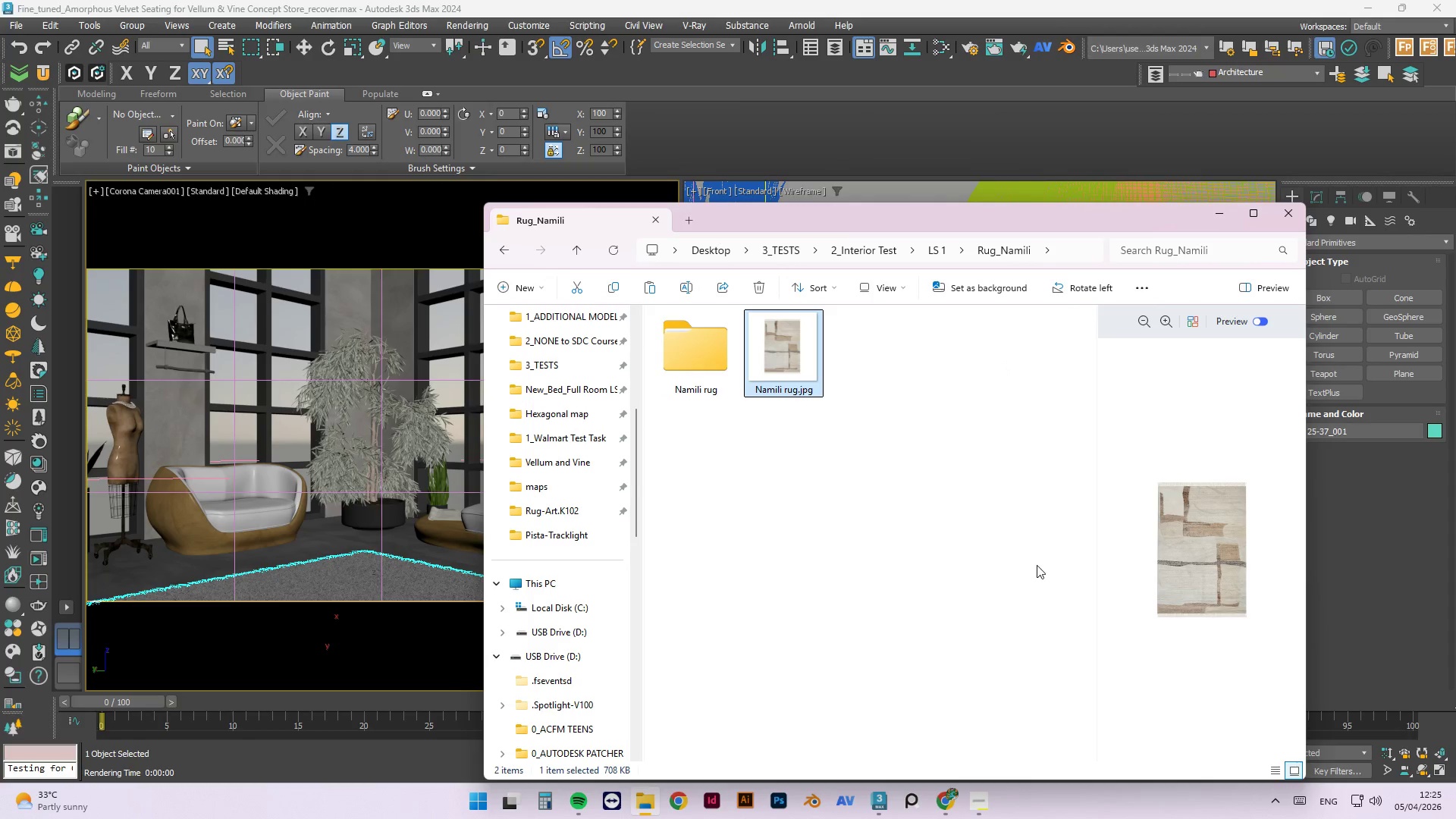 
left_click([1040, 44])
 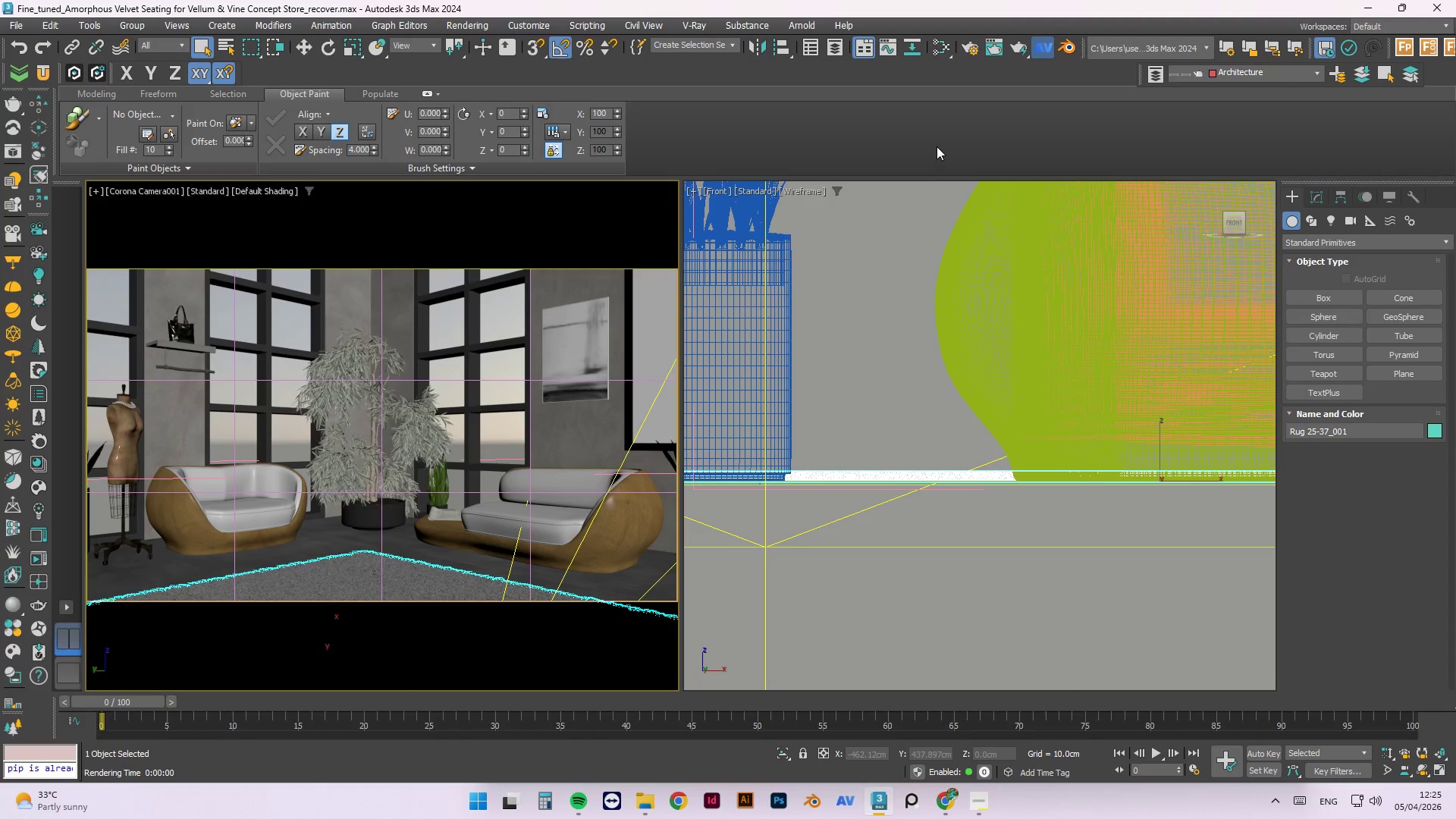 
left_click([937, 146])
 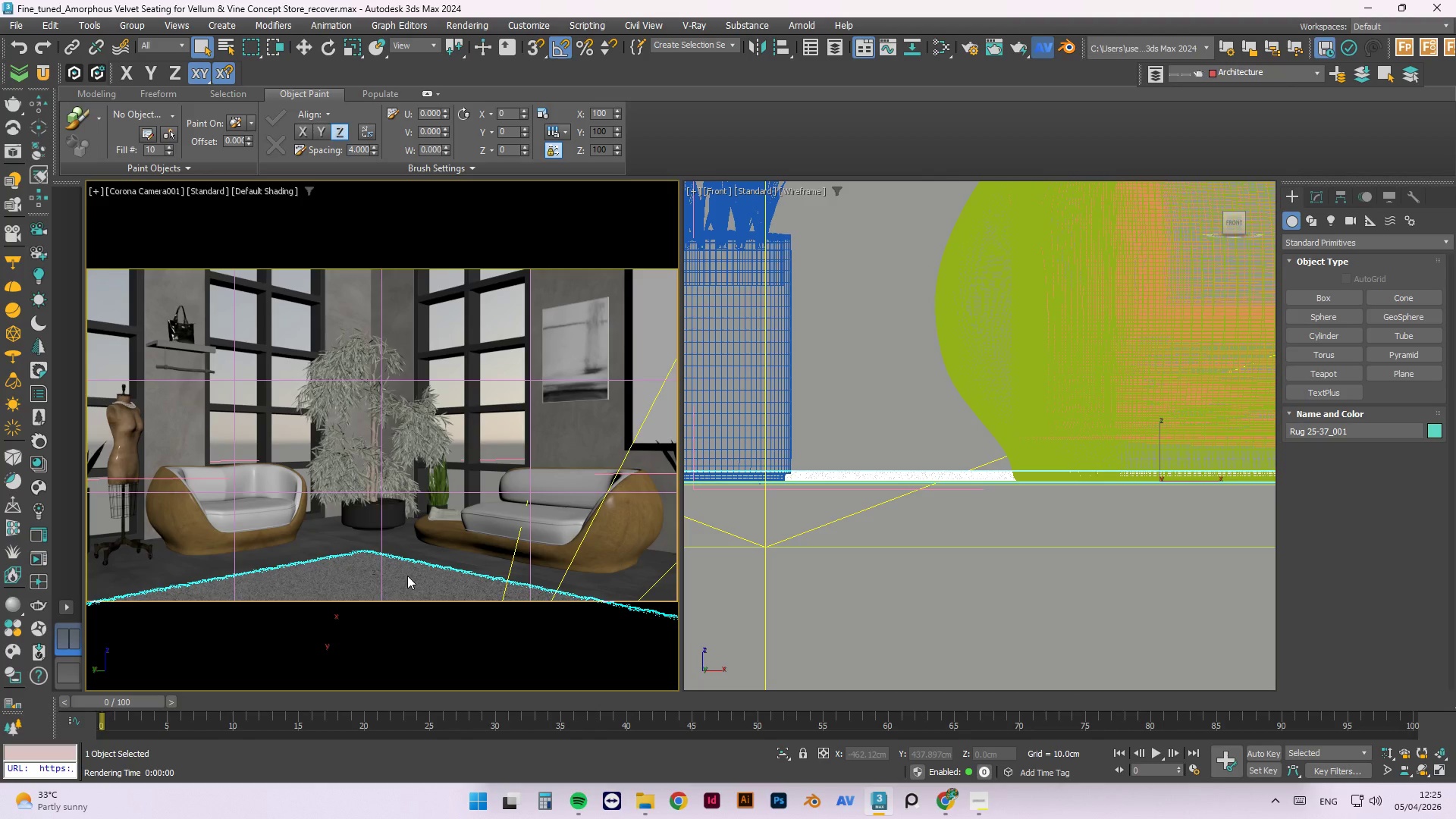 
wait(11.92)
 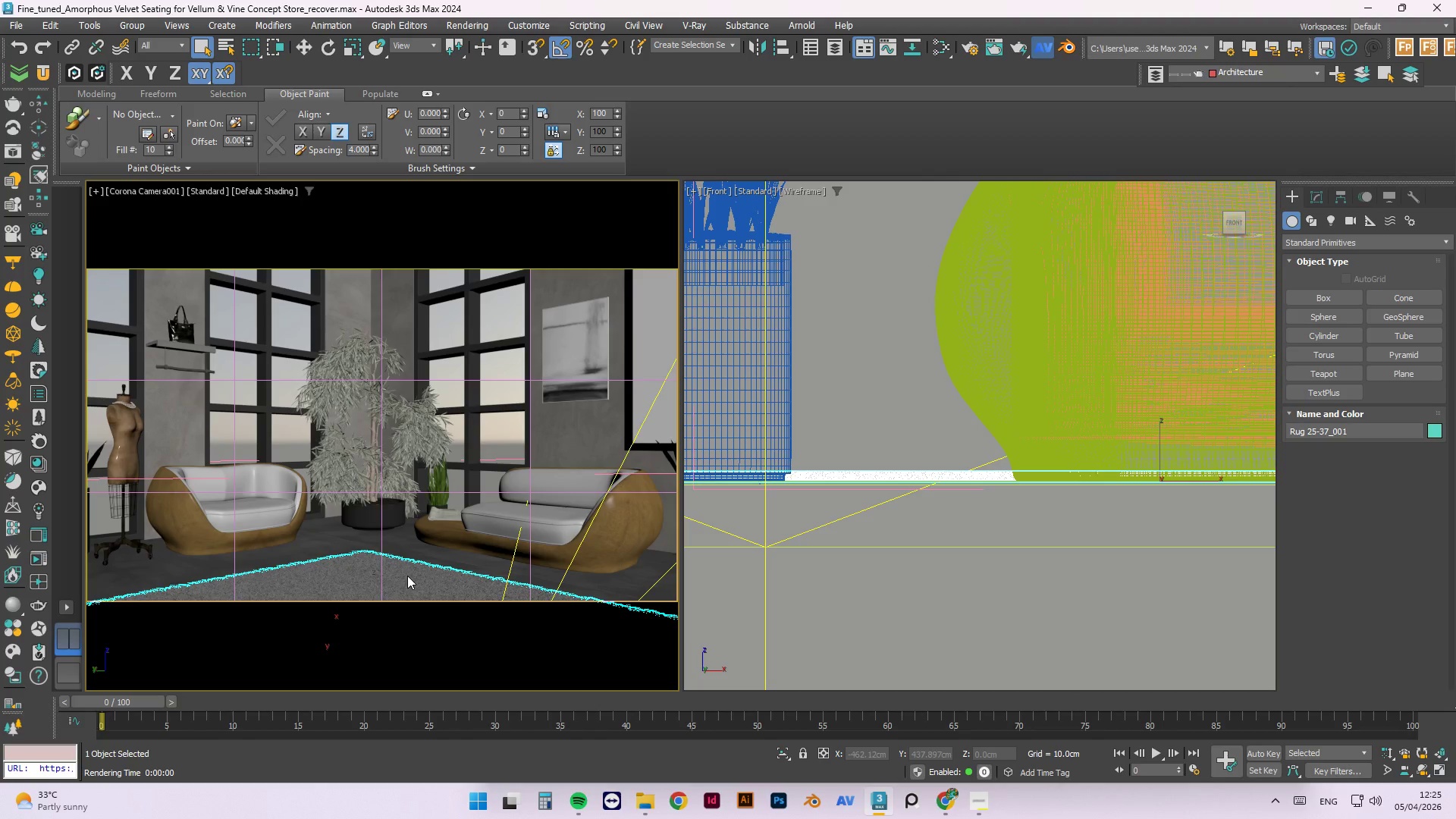 
left_click([400, 99])
 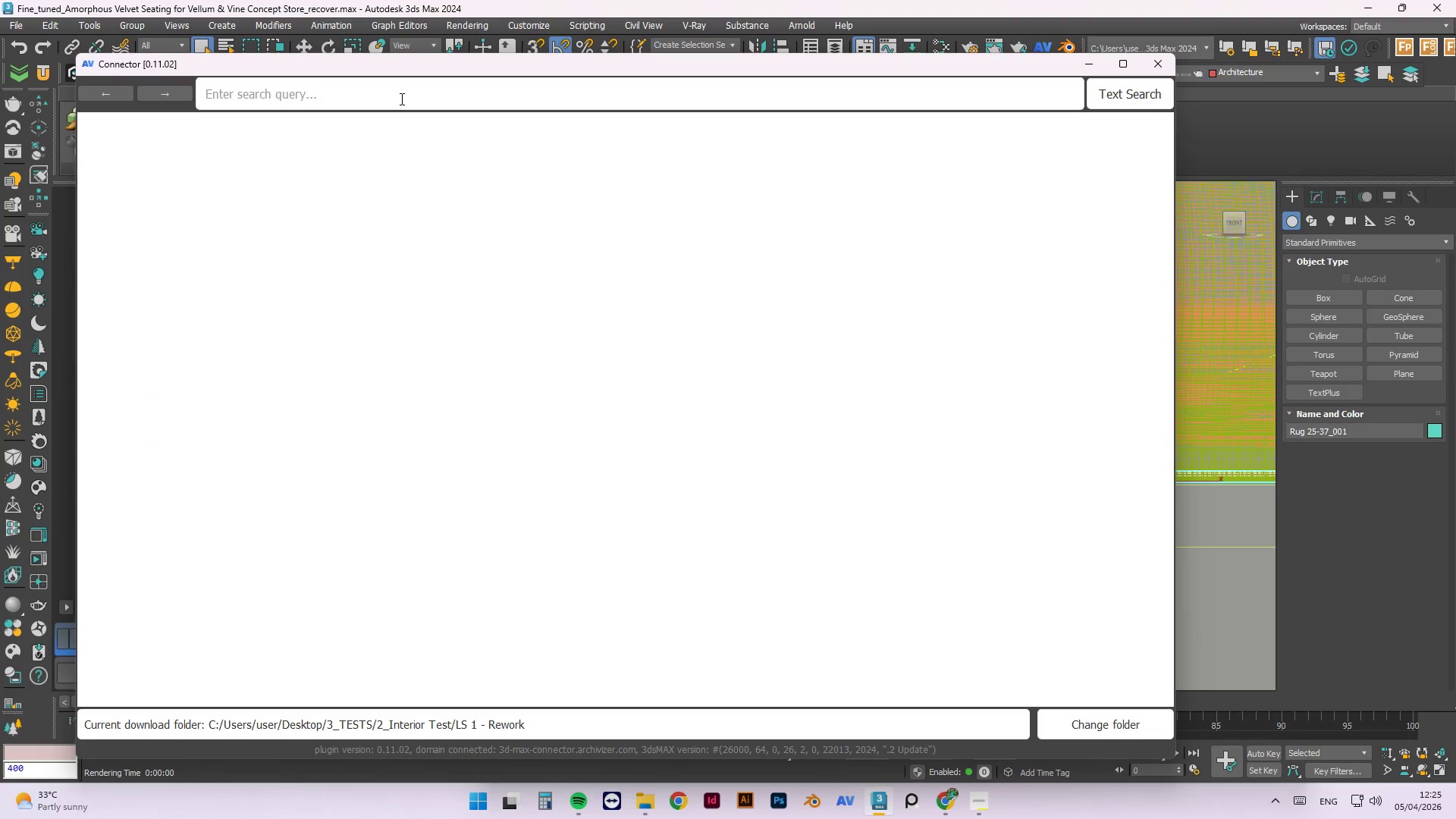 
type(fluffl)
 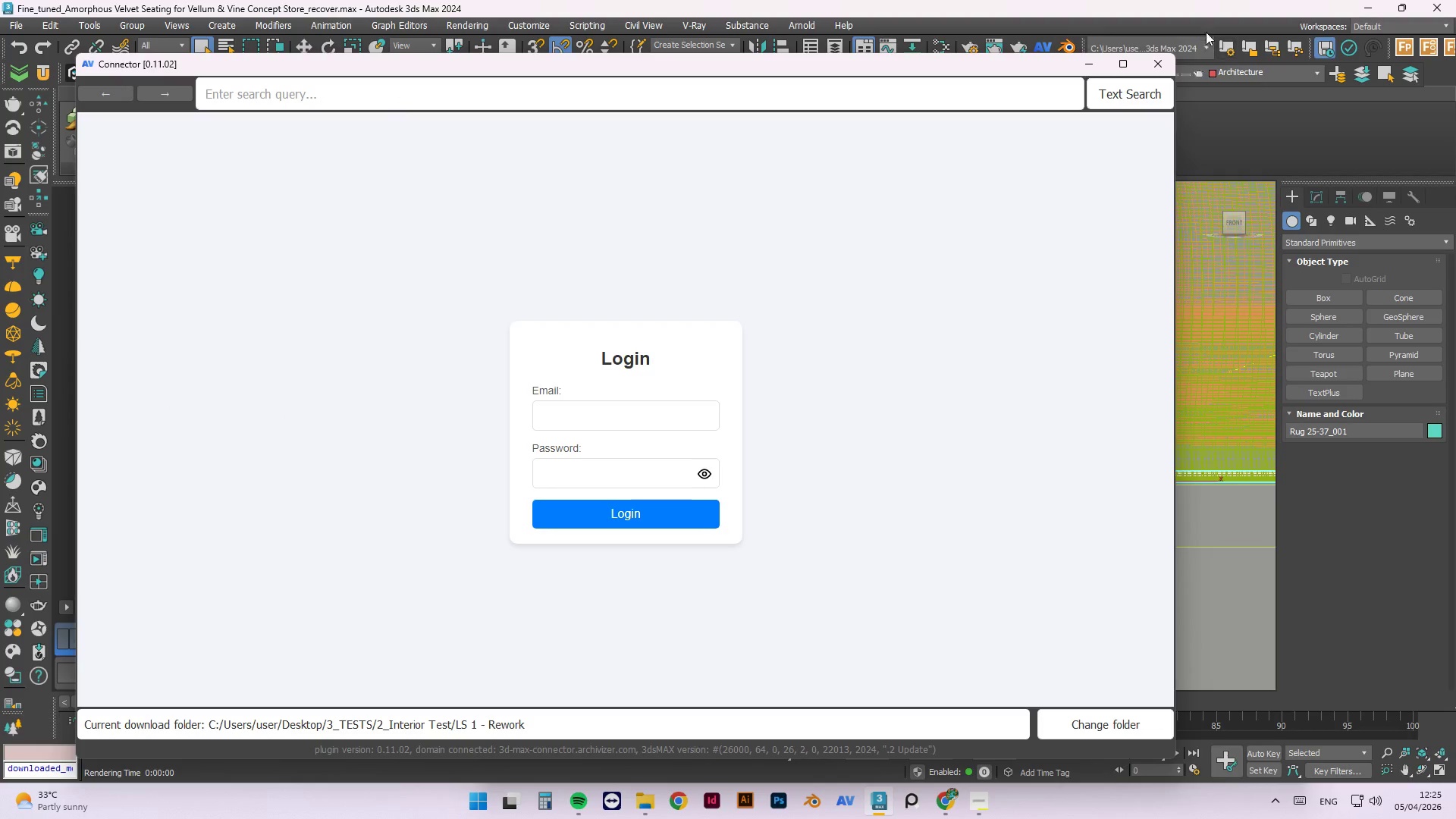 
left_click([1164, 63])
 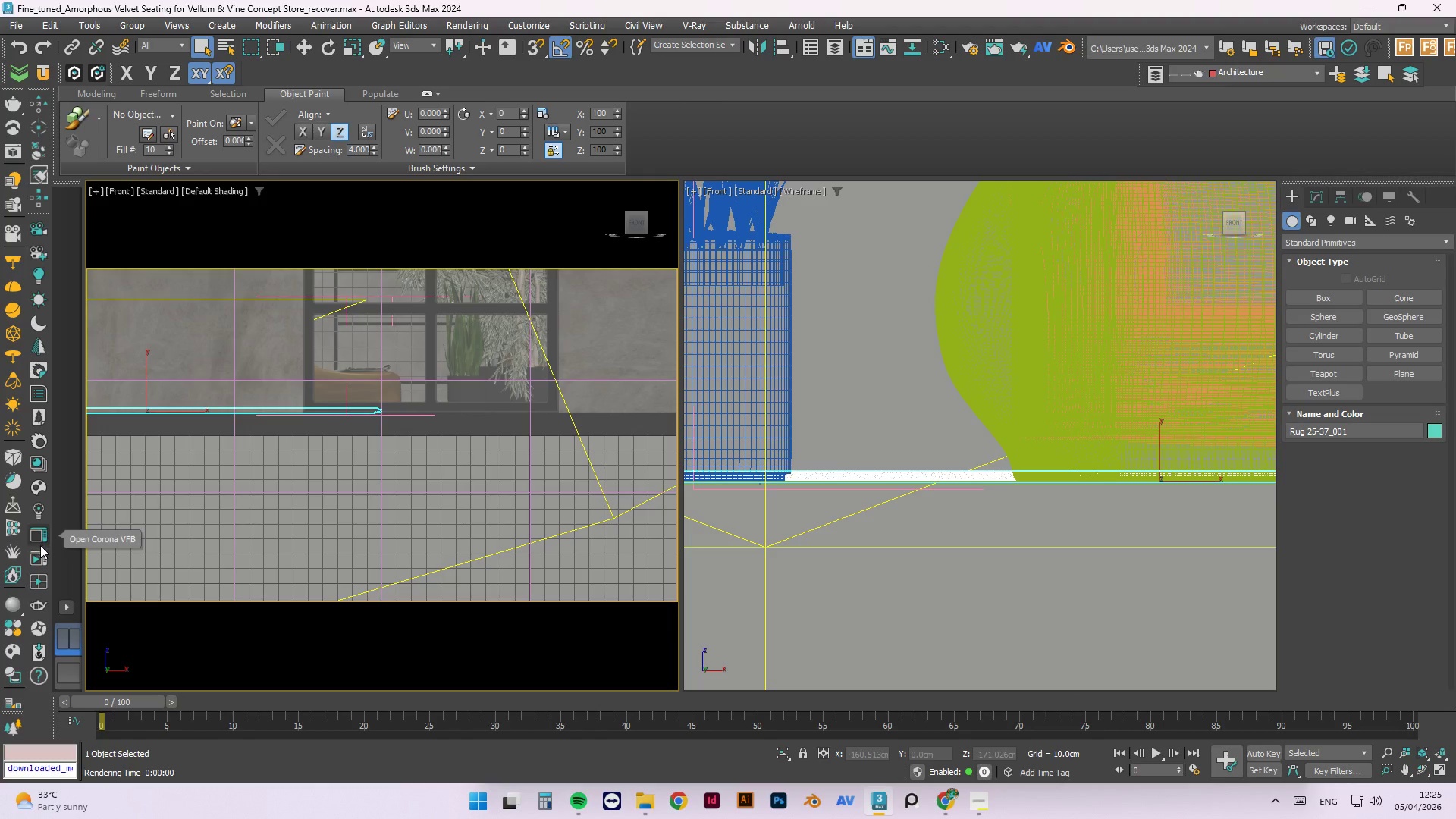 
wait(5.16)
 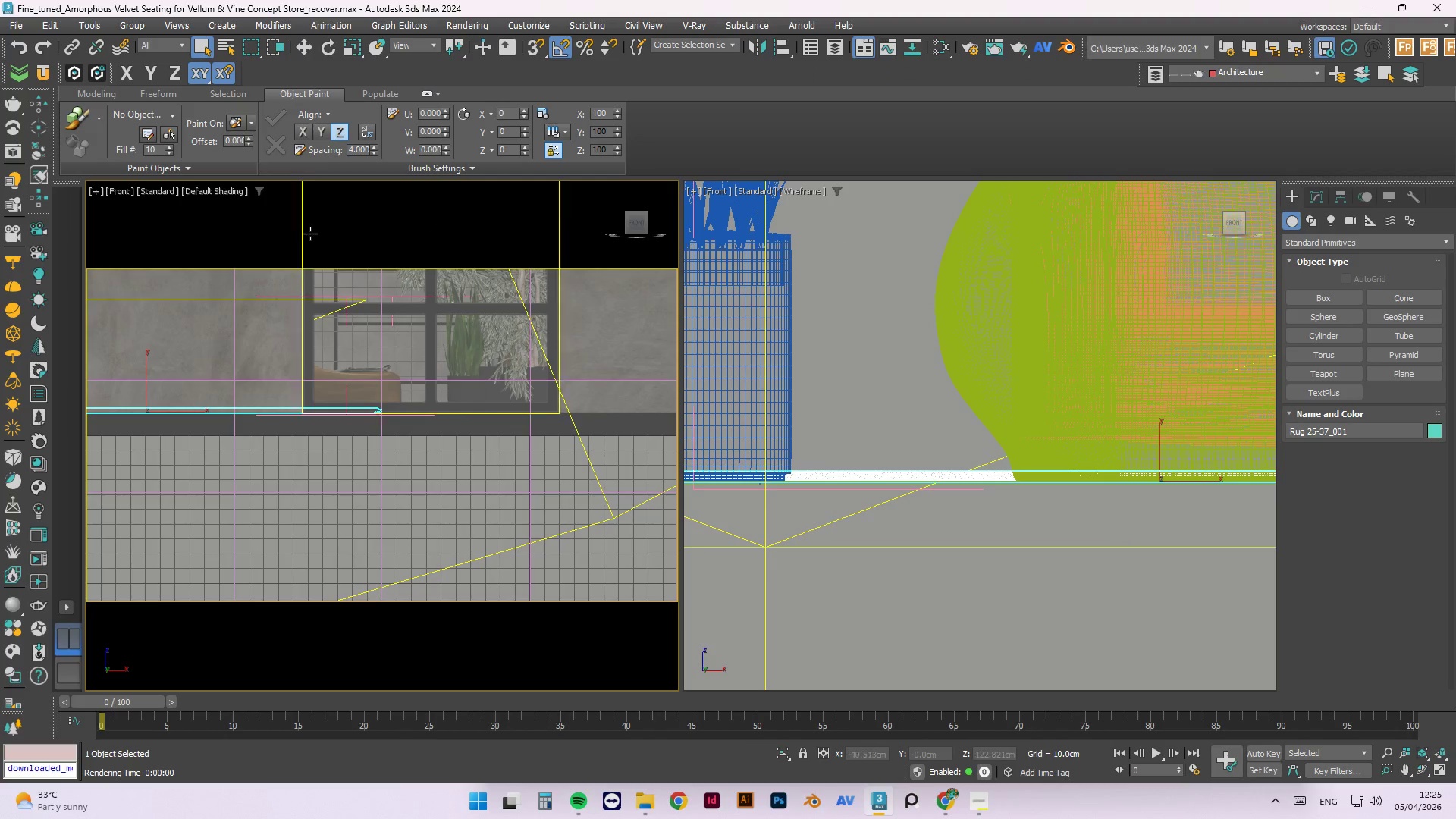 
left_click([836, 473])
 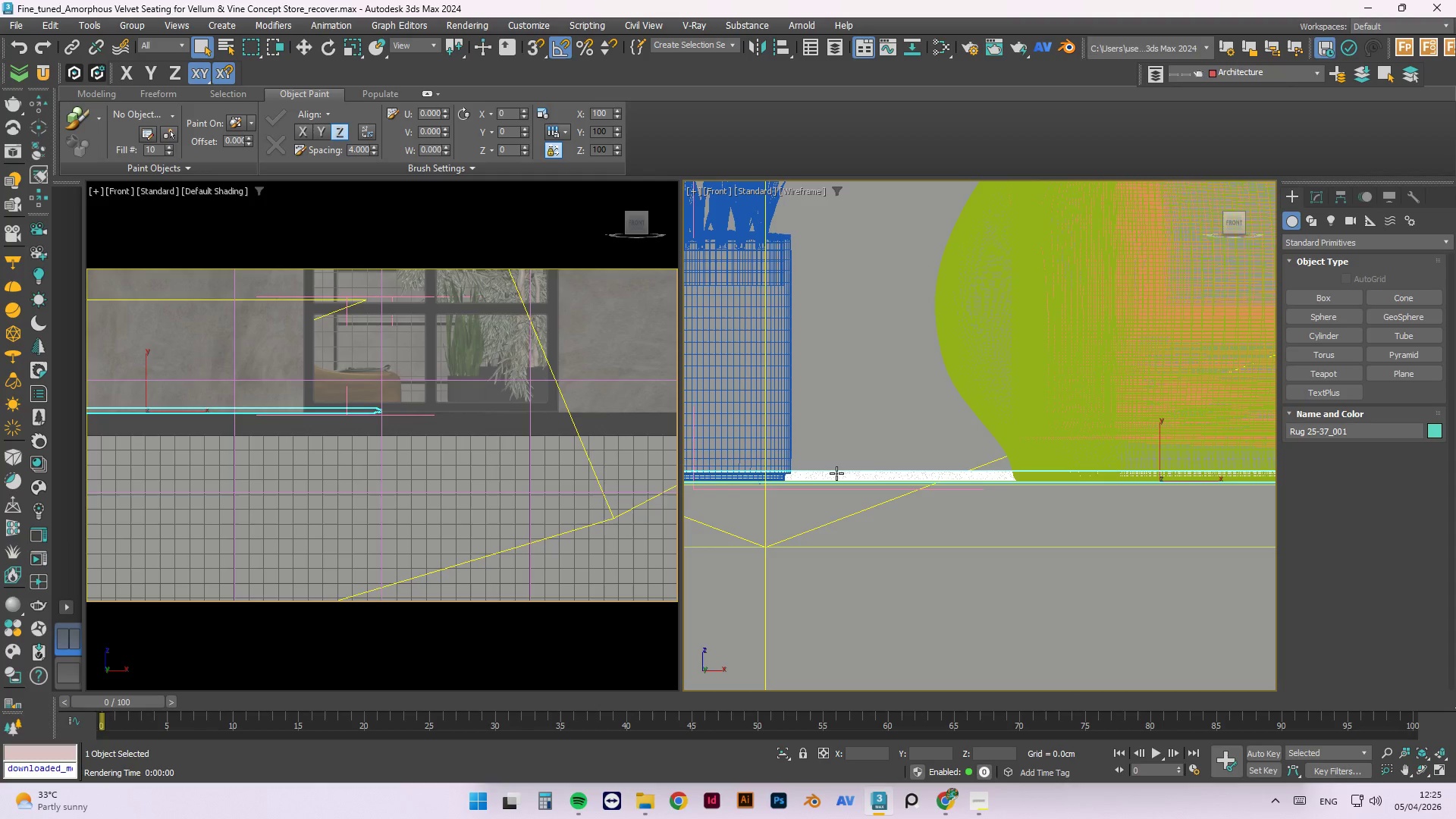 
key(M)
 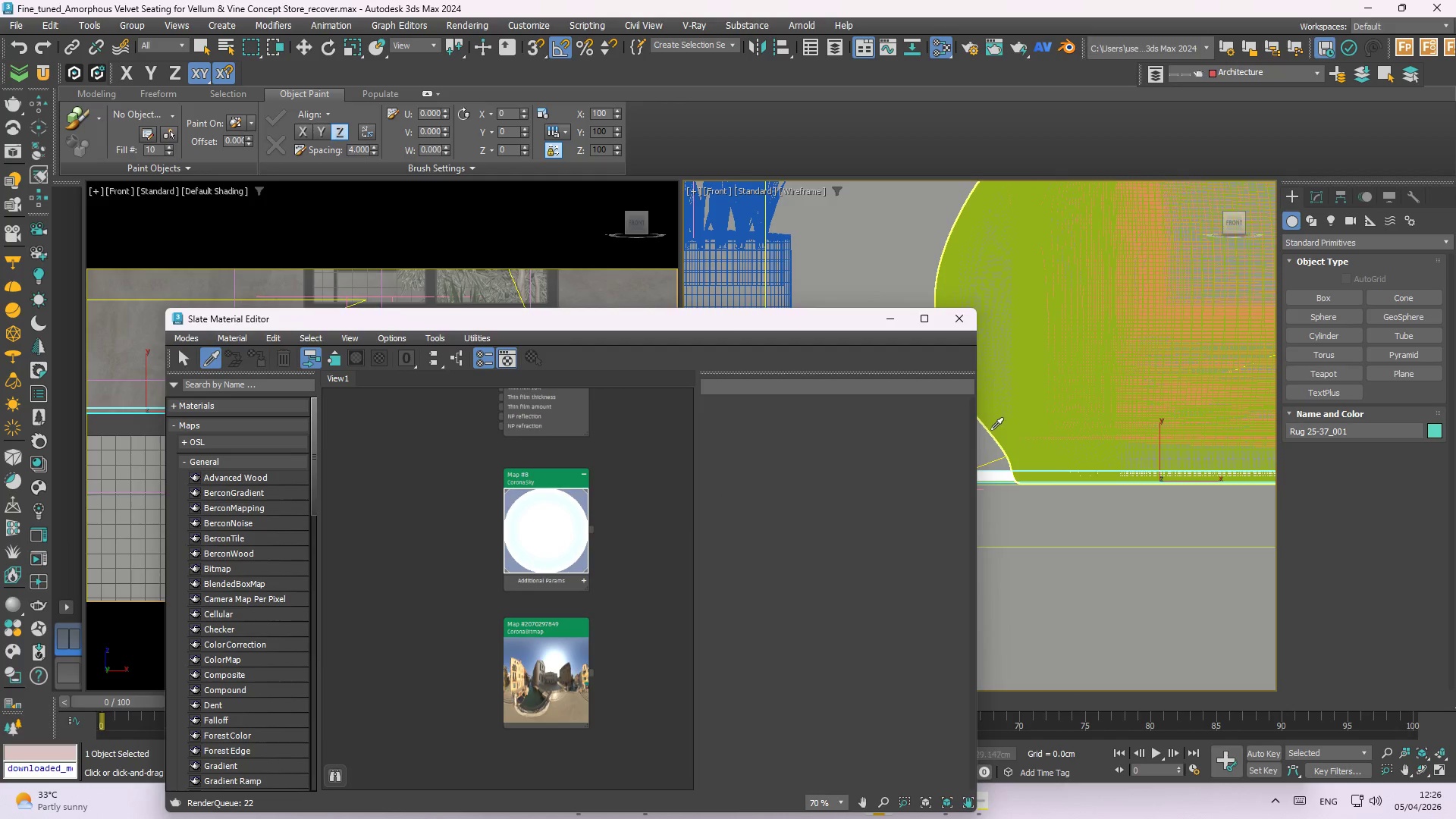 
left_click([989, 474])
 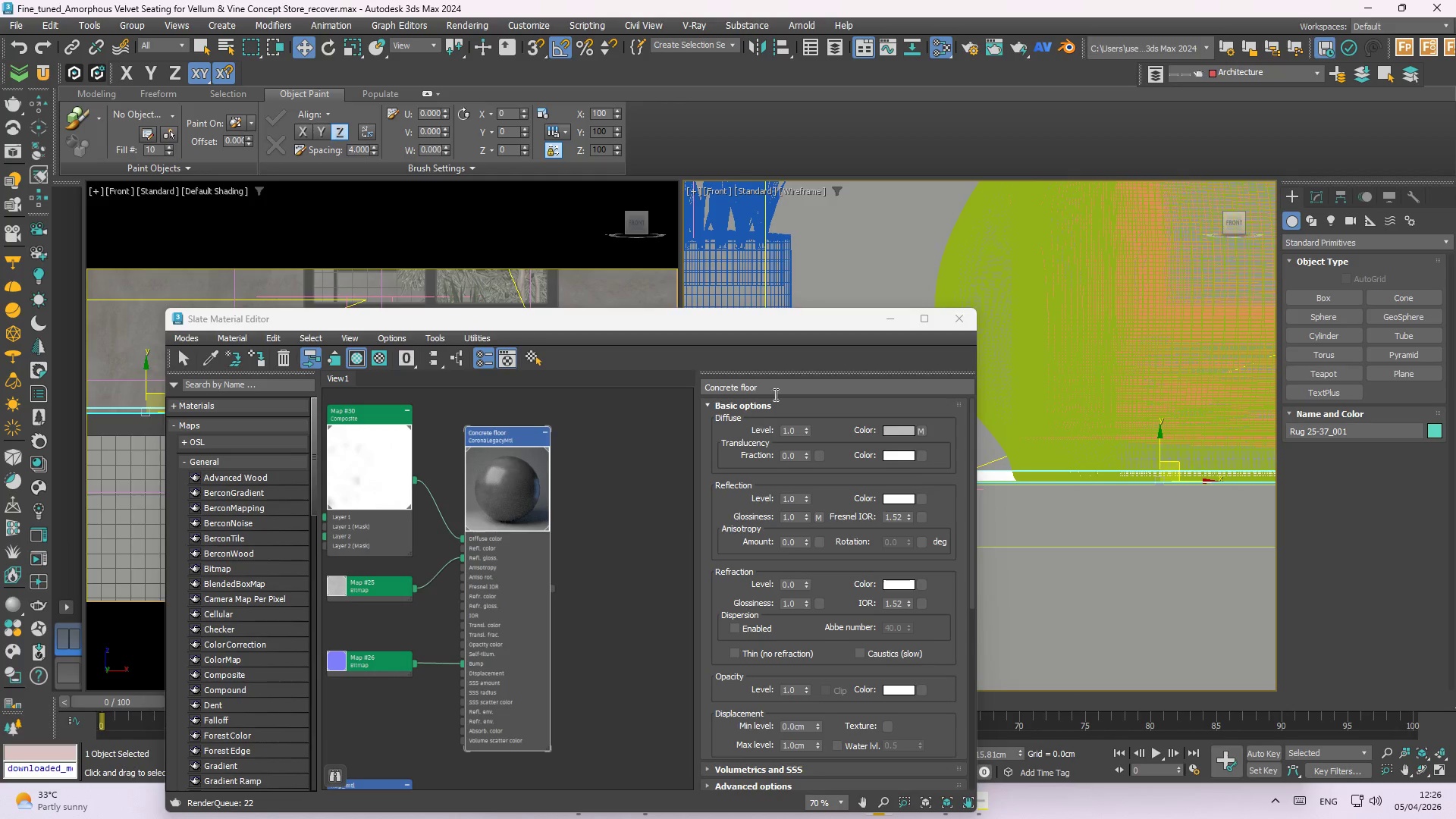 
left_click_drag(start_coordinate=[682, 323], to_coordinate=[517, 325])
 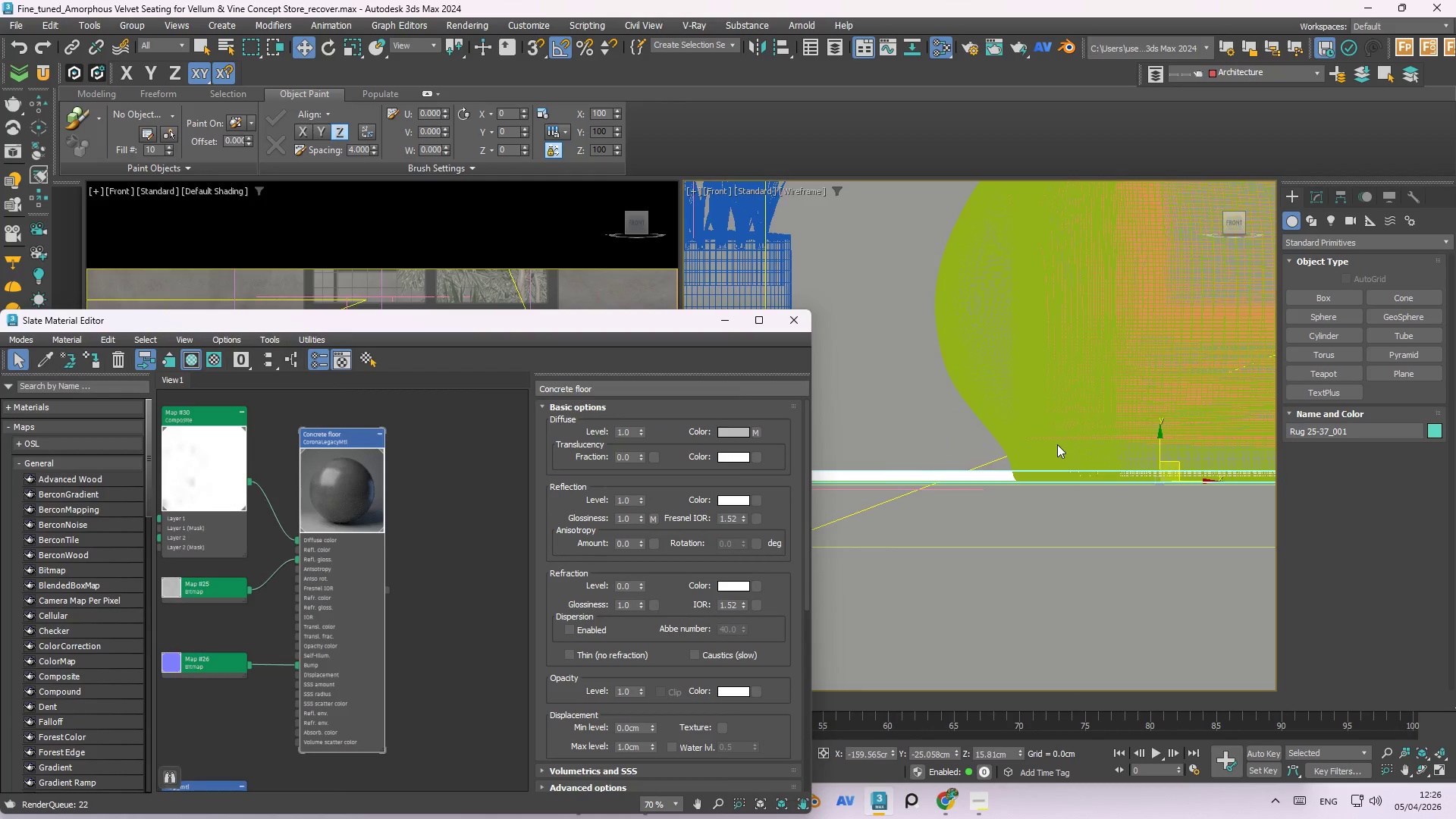 
scroll: coordinate [931, 488], scroll_direction: up, amount: 3.0
 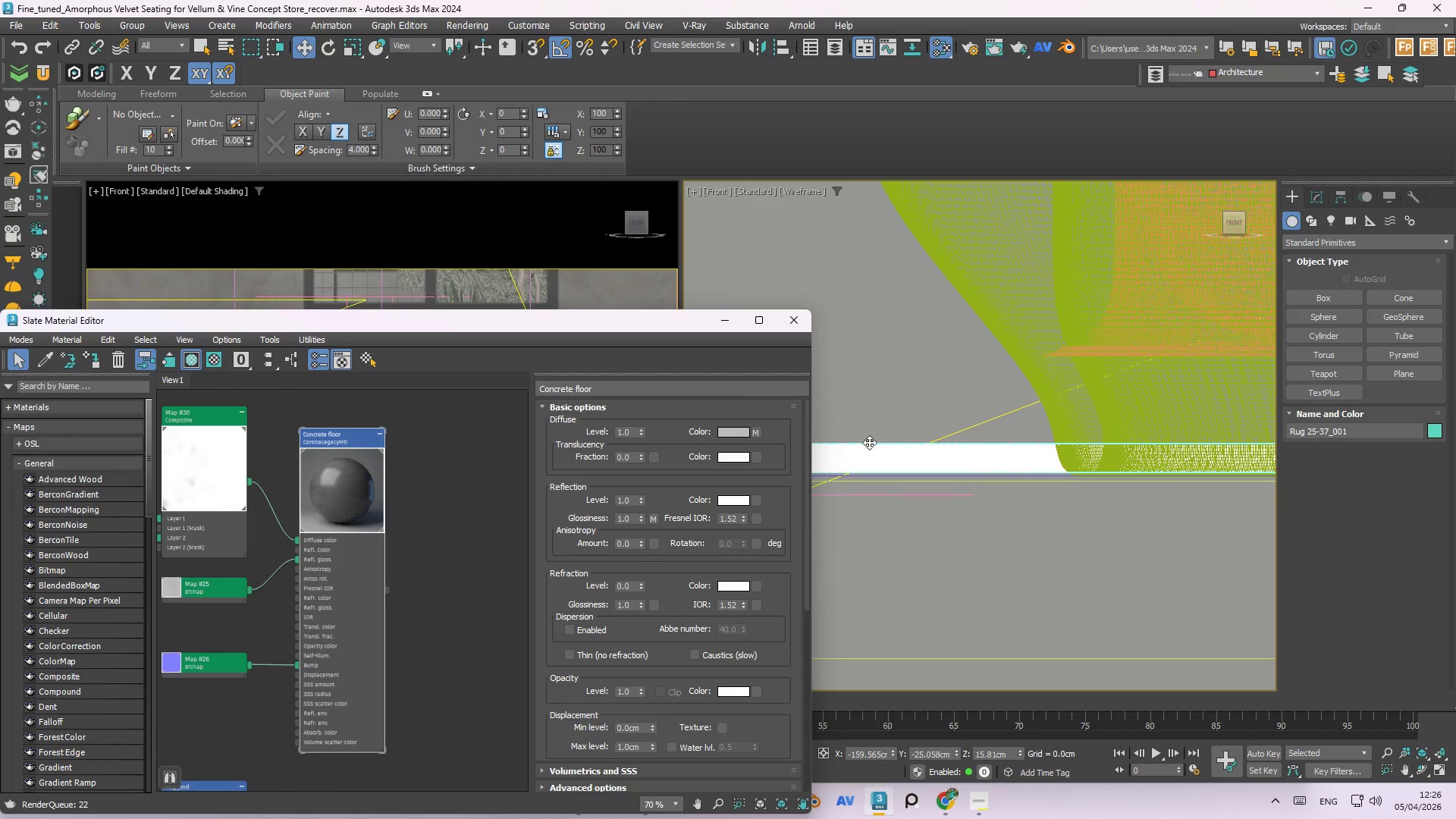 
left_click([869, 444])
 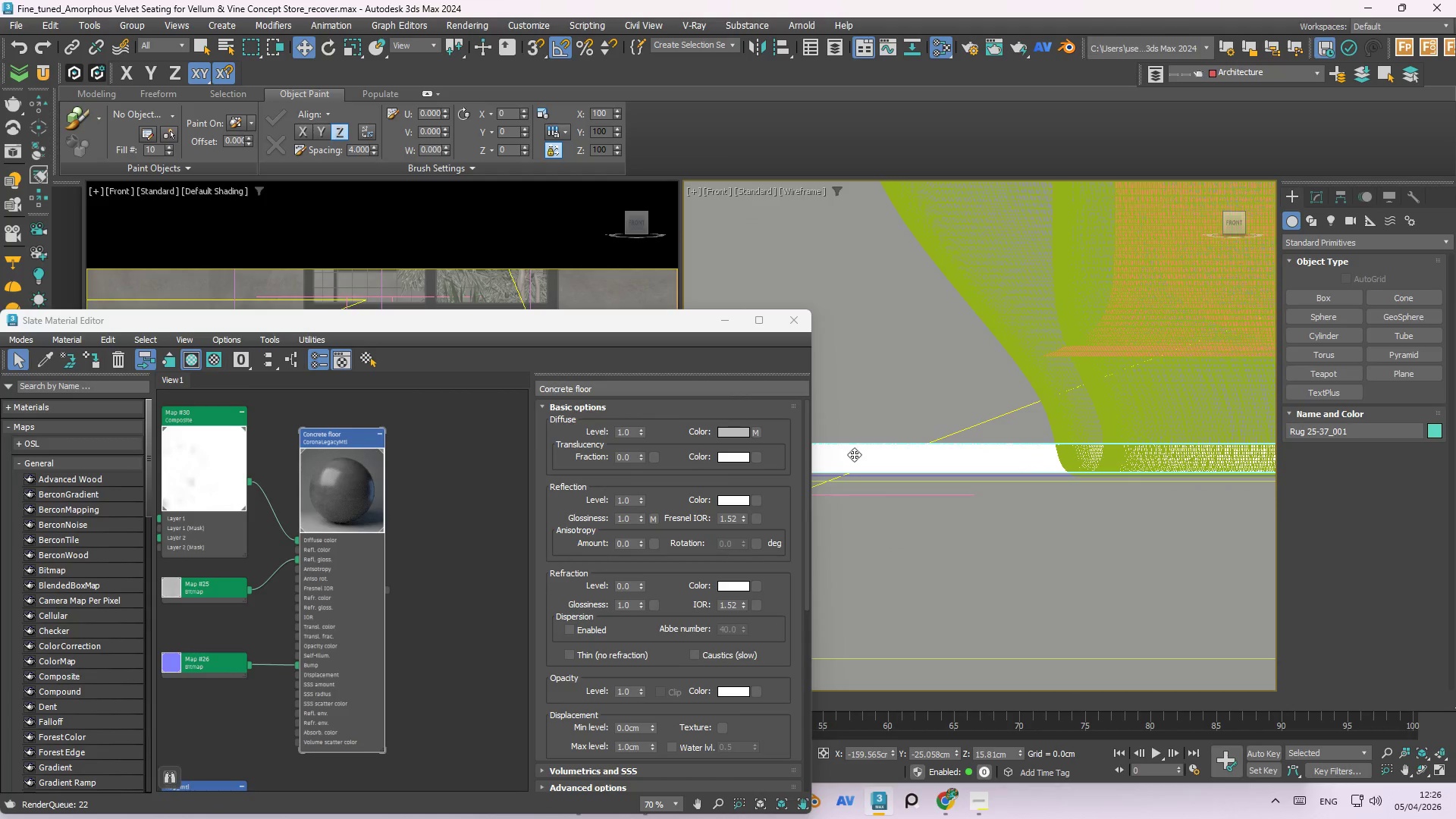 
scroll: coordinate [1028, 436], scroll_direction: up, amount: 3.0
 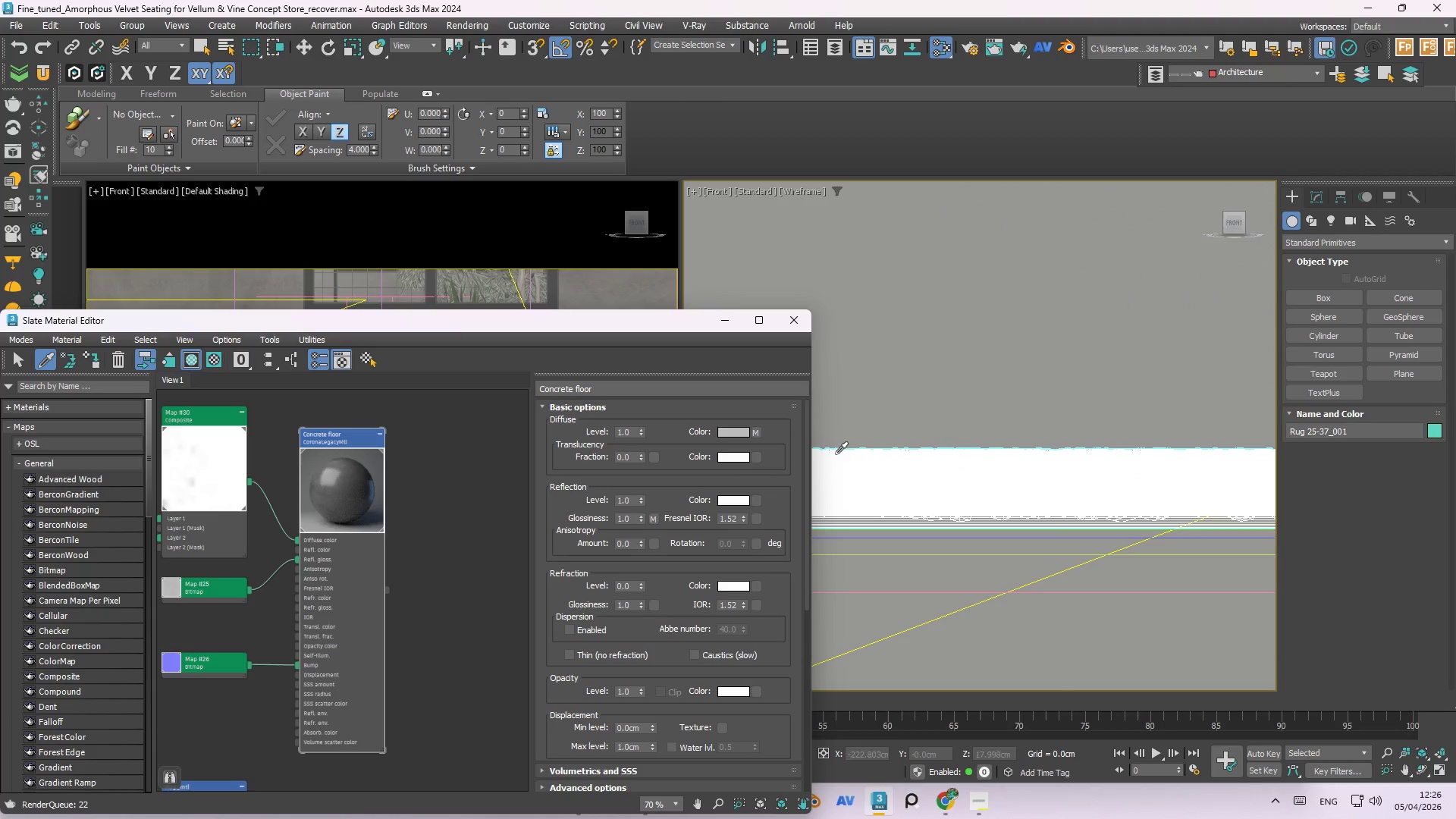 
left_click([869, 448])
 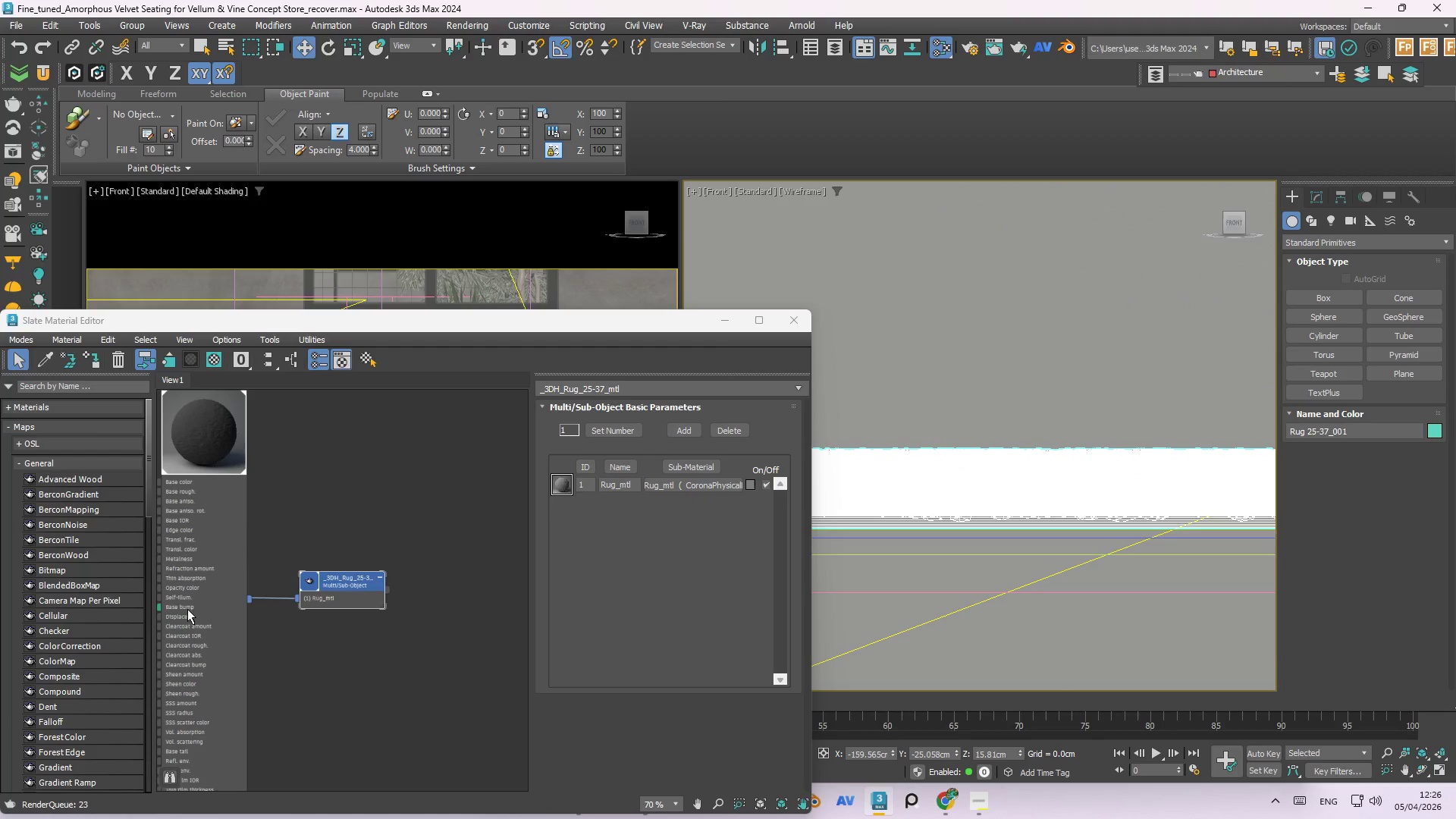 
scroll: coordinate [250, 655], scroll_direction: up, amount: 3.0
 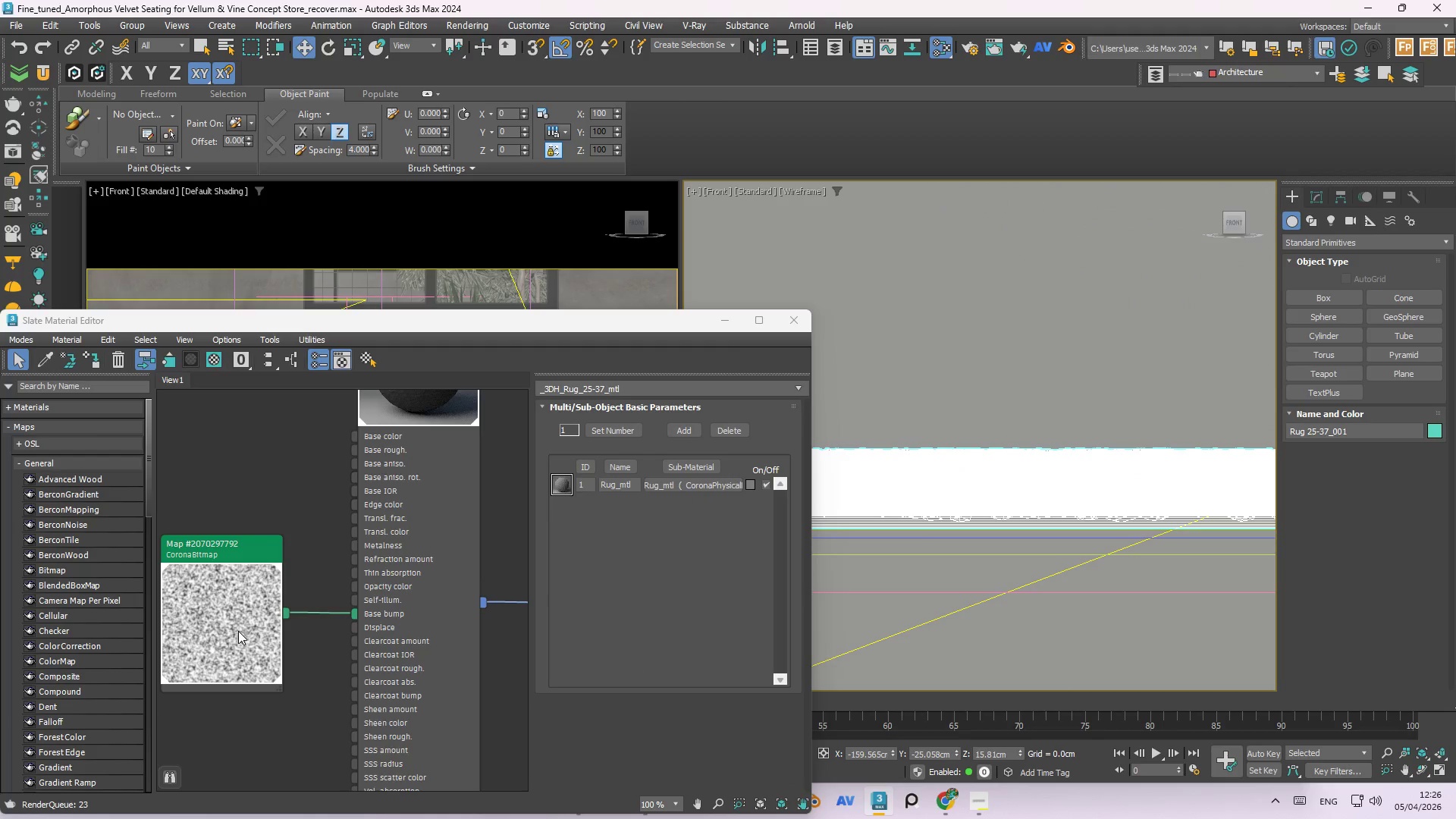 
left_click([238, 631])
 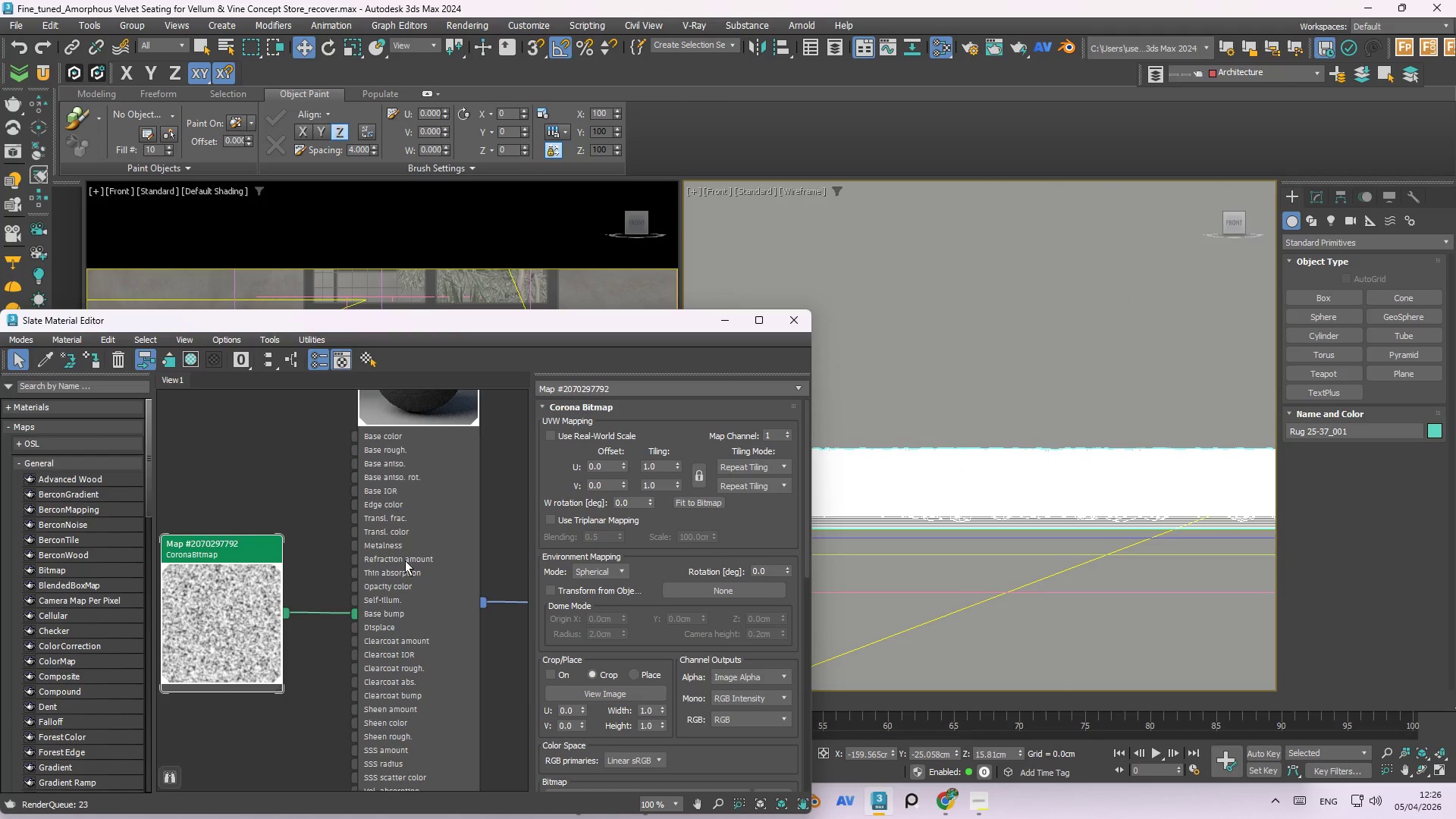 
left_click([405, 560])
 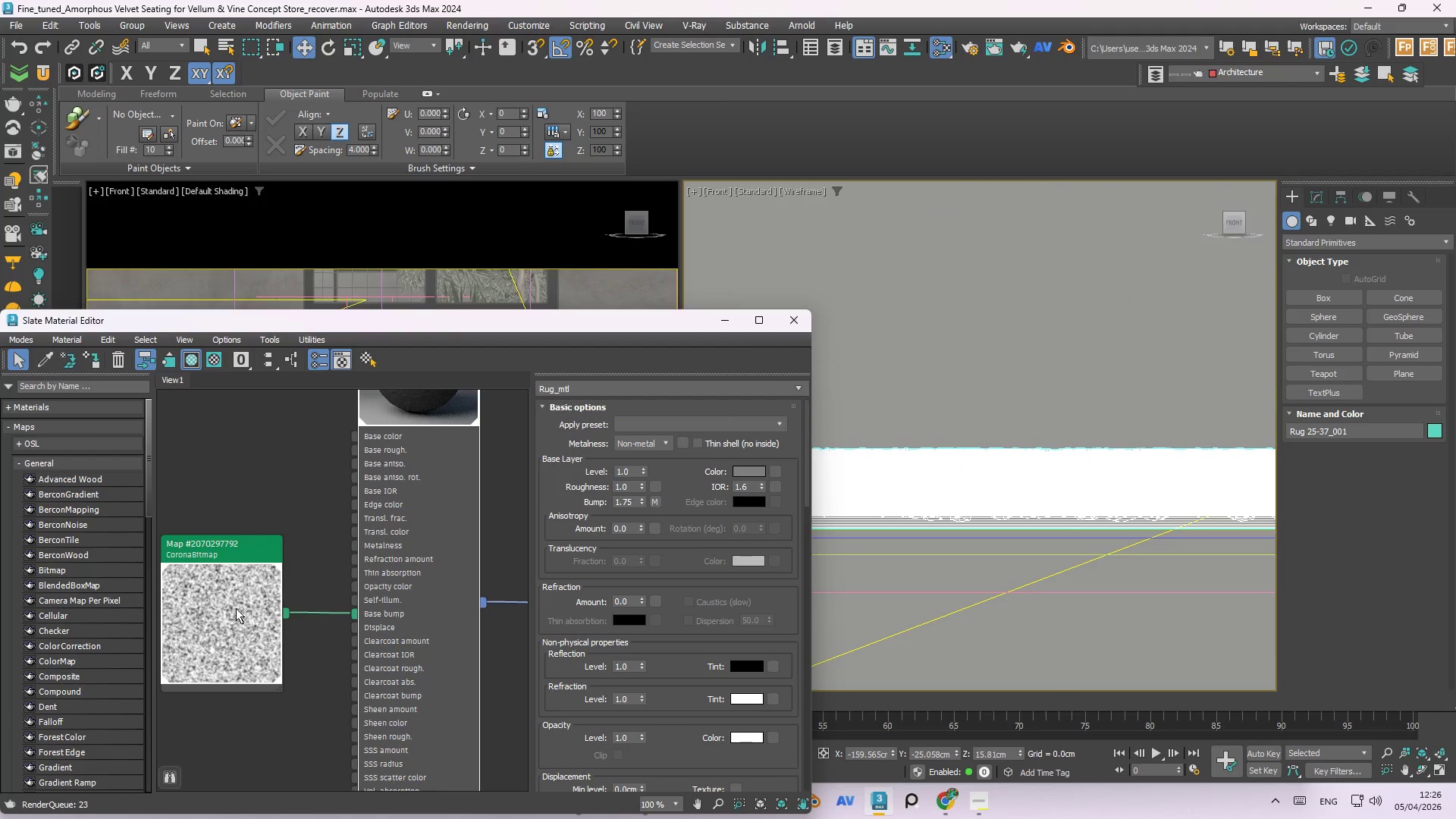 
left_click([193, 615])
 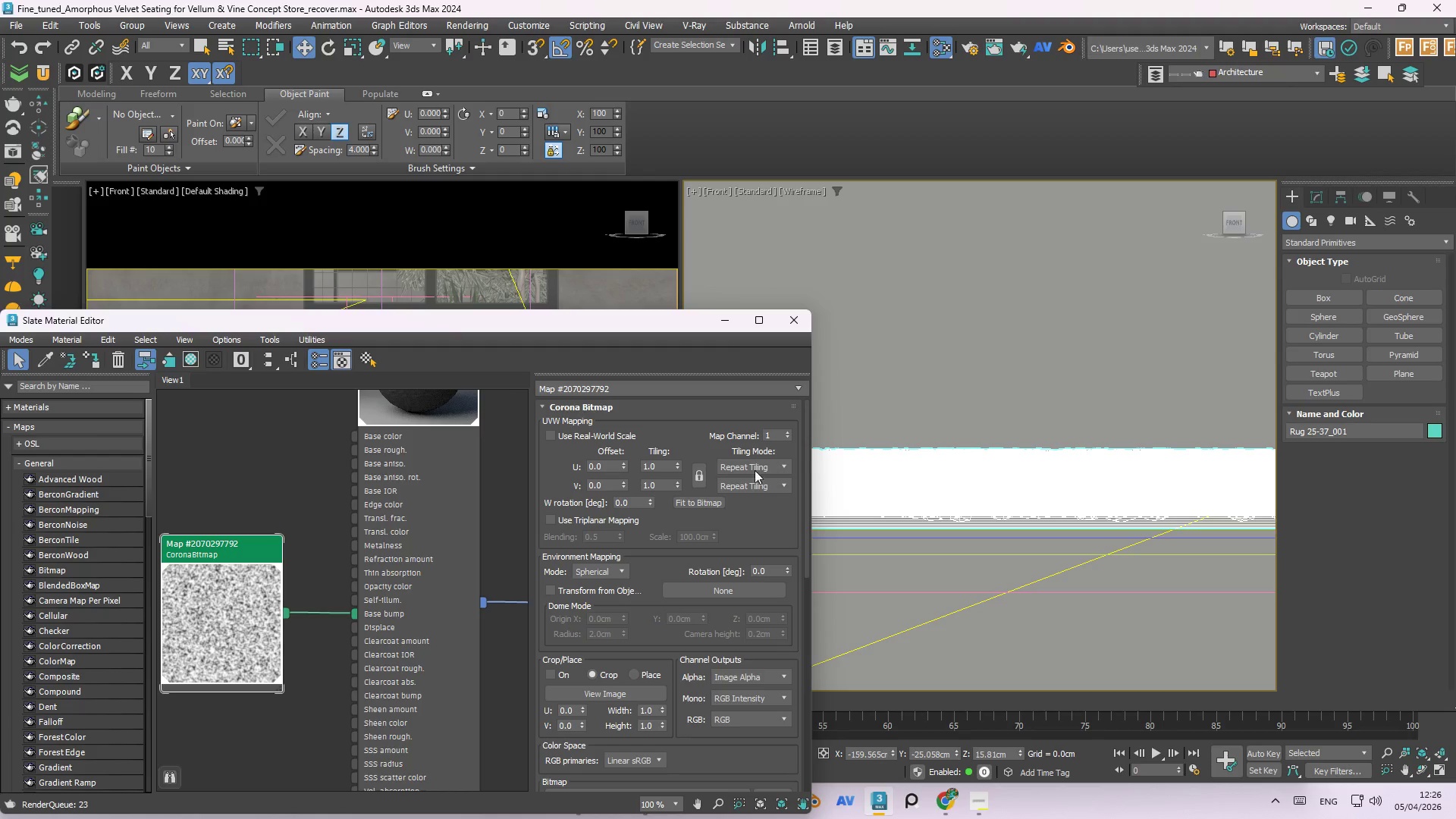 
left_click_drag(start_coordinate=[808, 486], to_coordinate=[808, 425])
 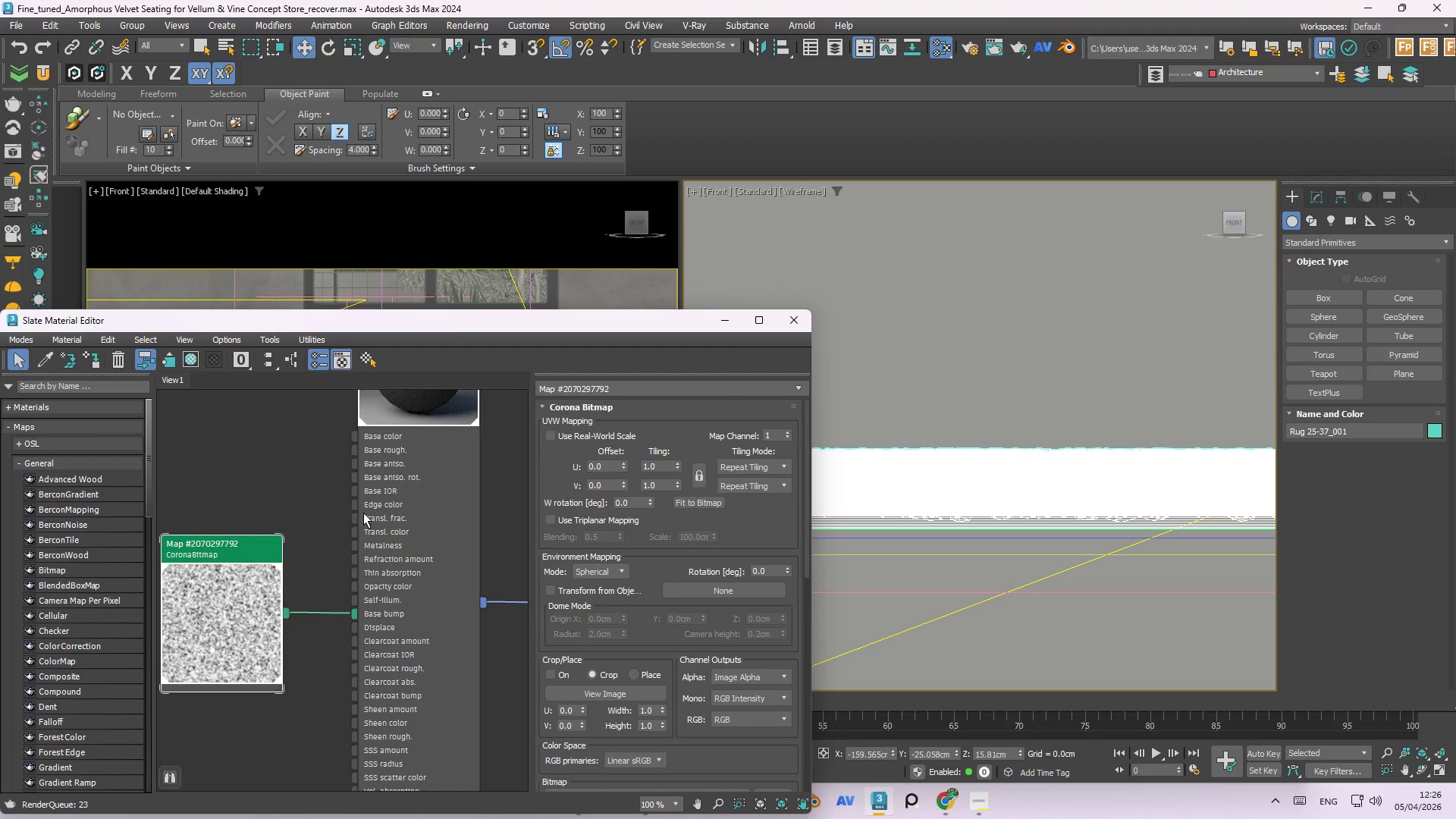 
left_click([363, 513])
 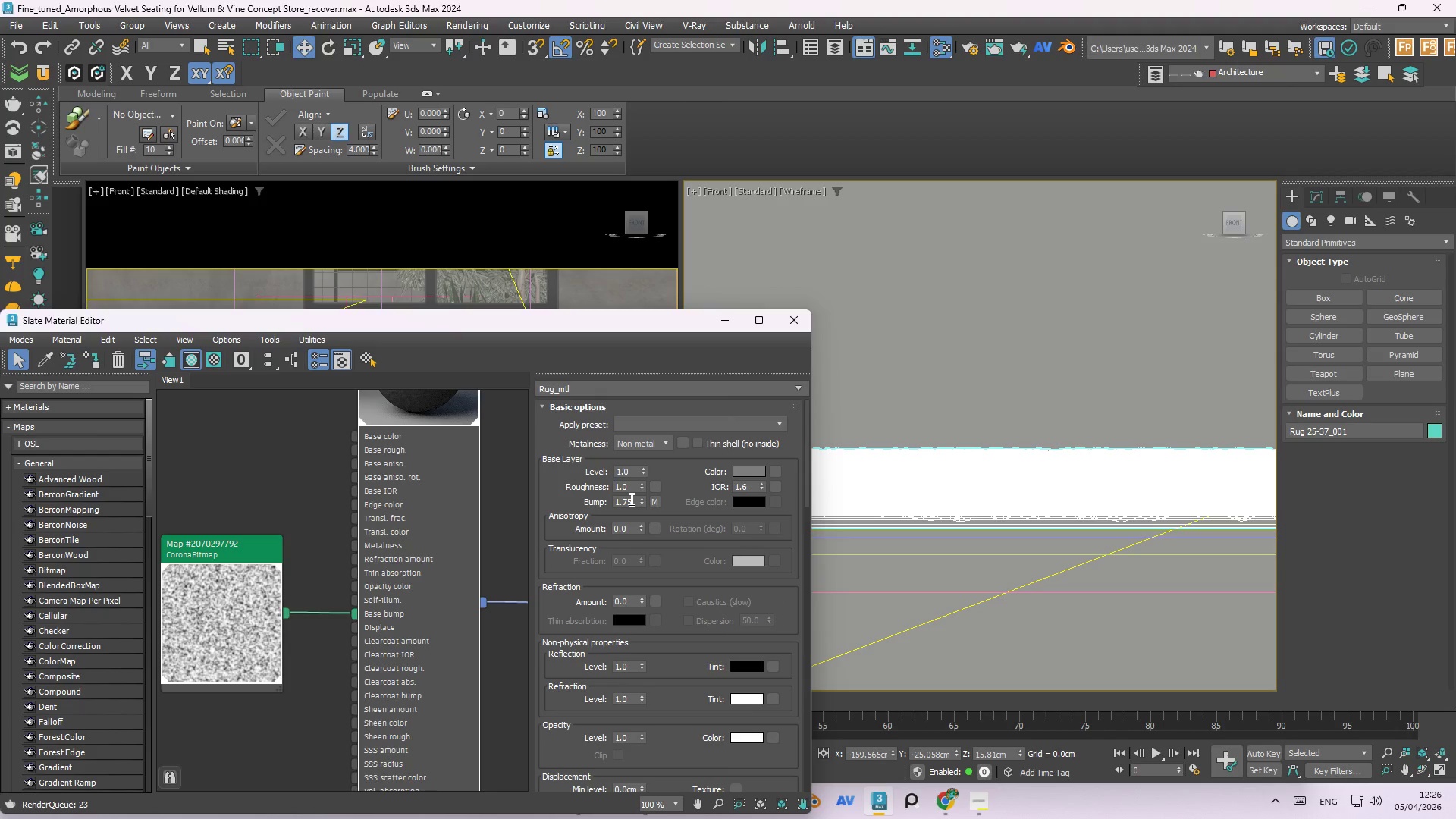 
scroll: coordinate [1006, 370], scroll_direction: up, amount: 6.0
 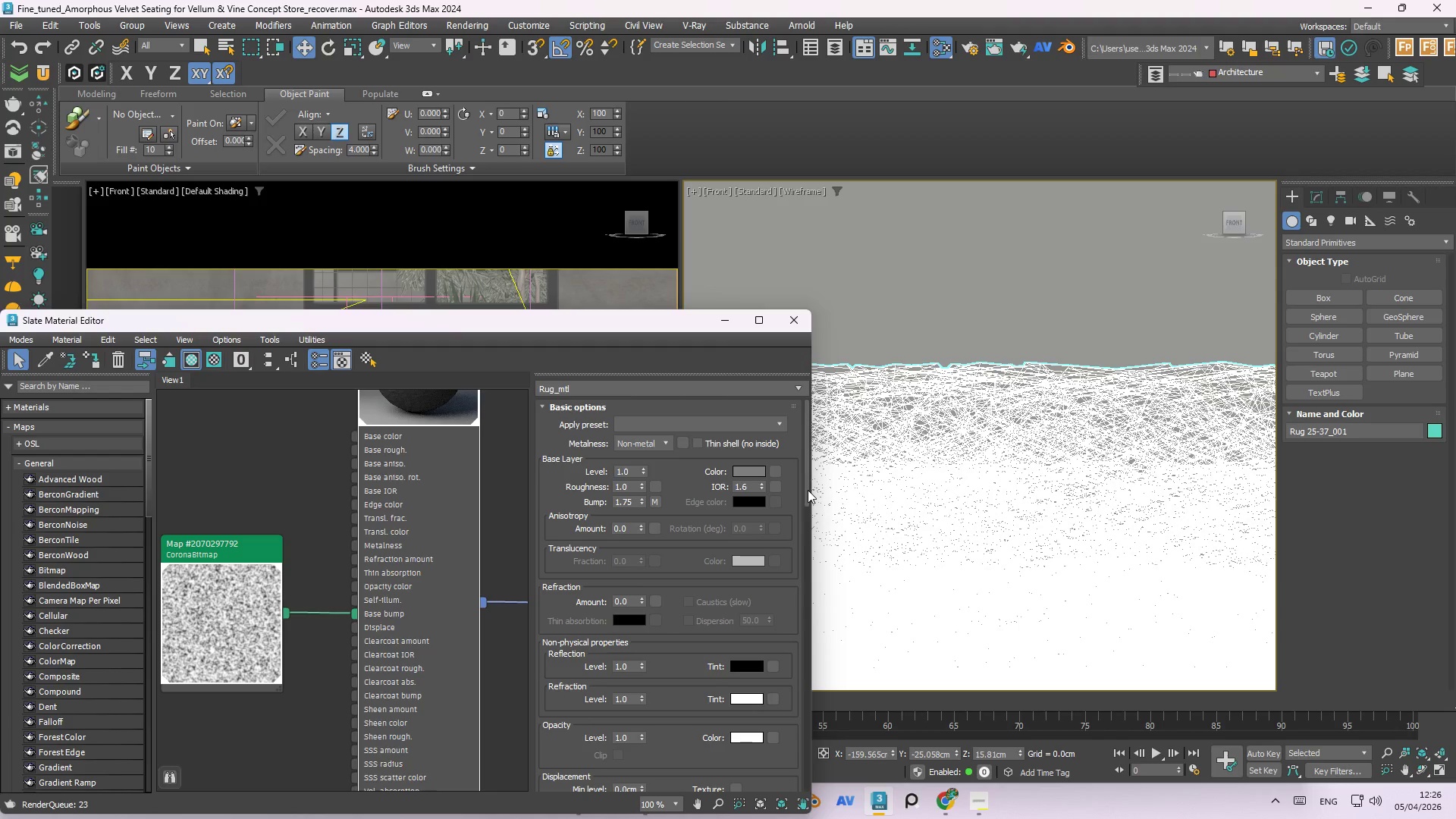 
wait(6.56)
 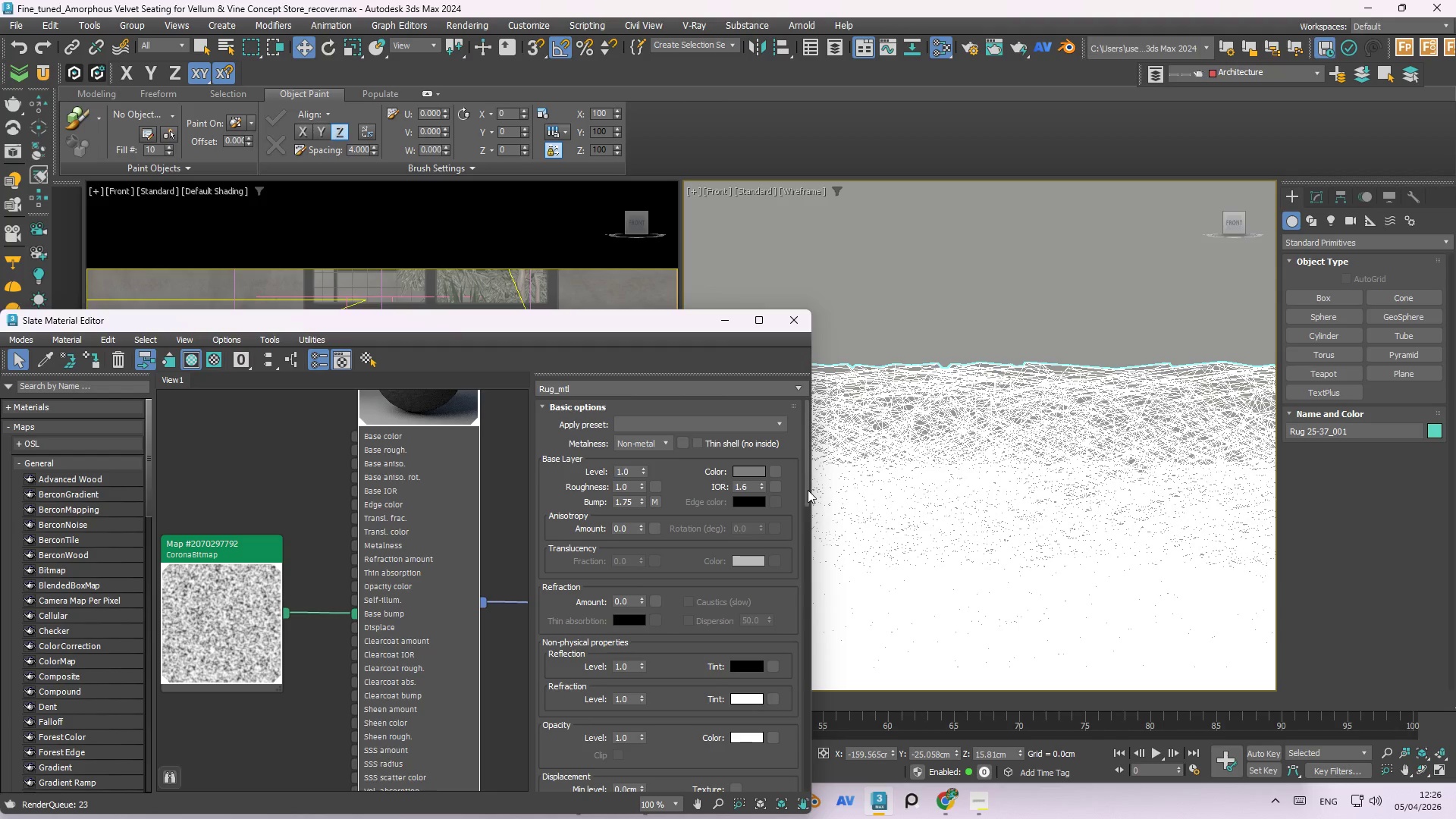 
left_click_drag(start_coordinate=[633, 500], to_coordinate=[595, 499])
 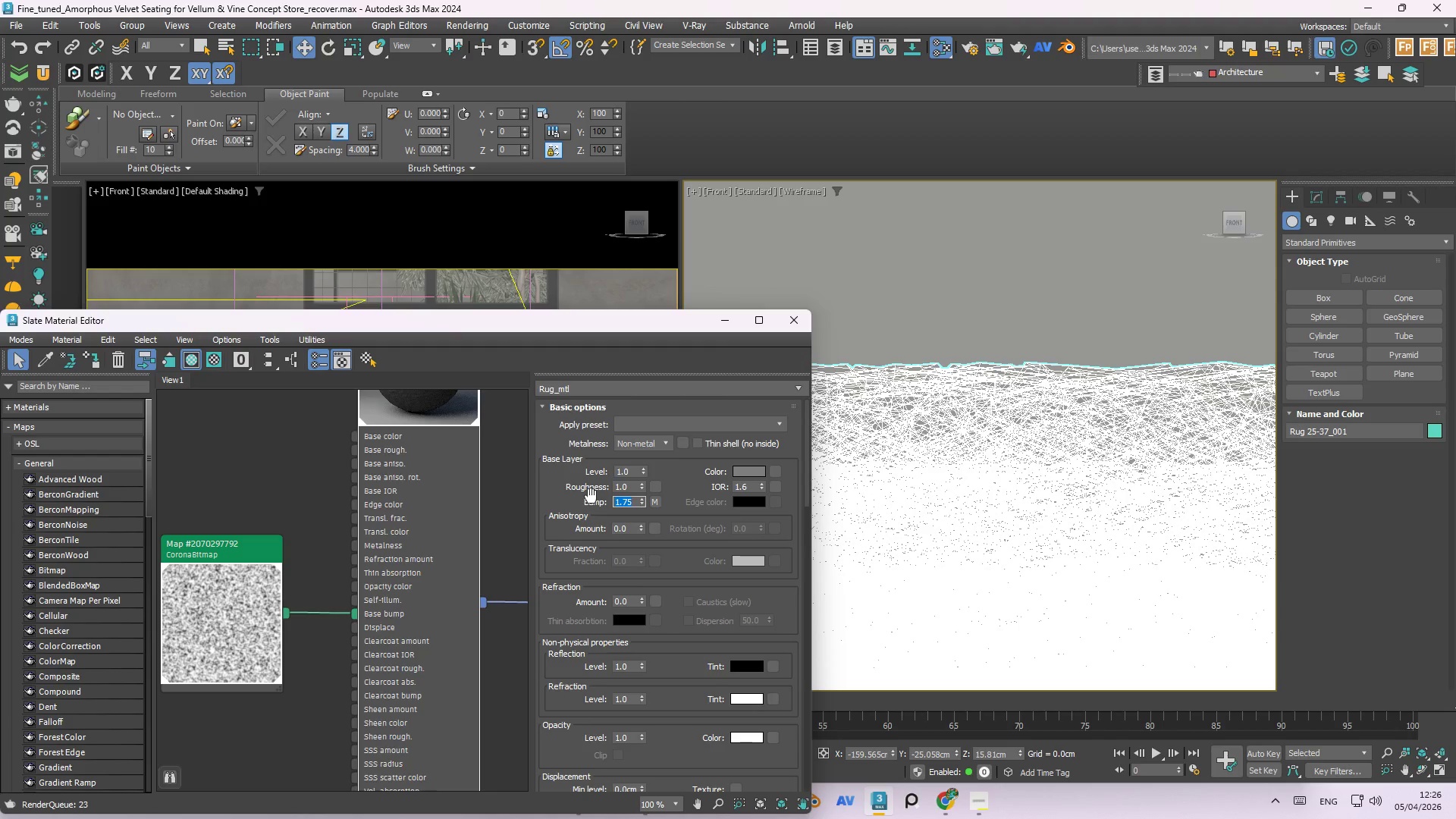 
key(Numpad1)
 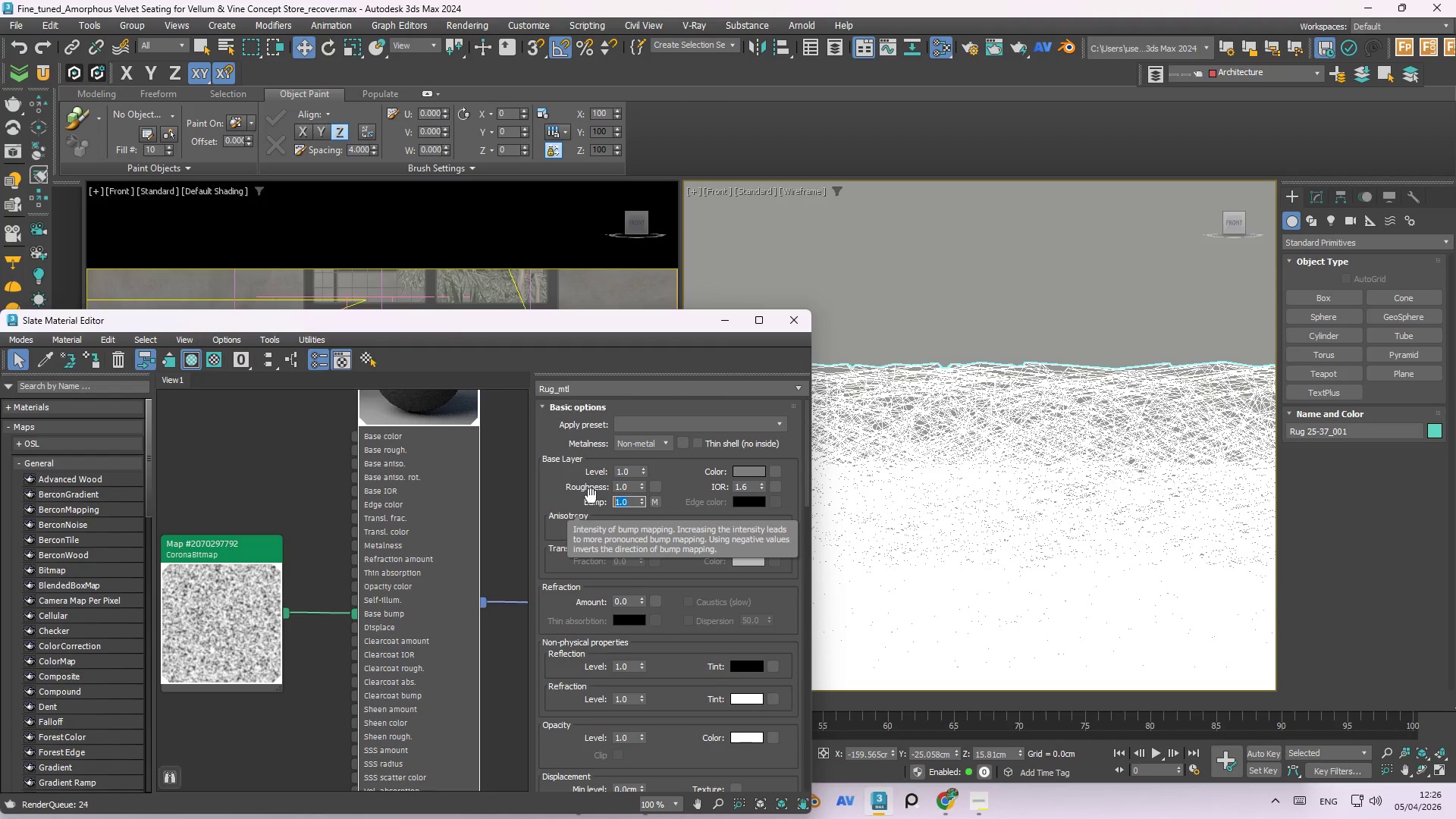 
key(NumpadEnter)
 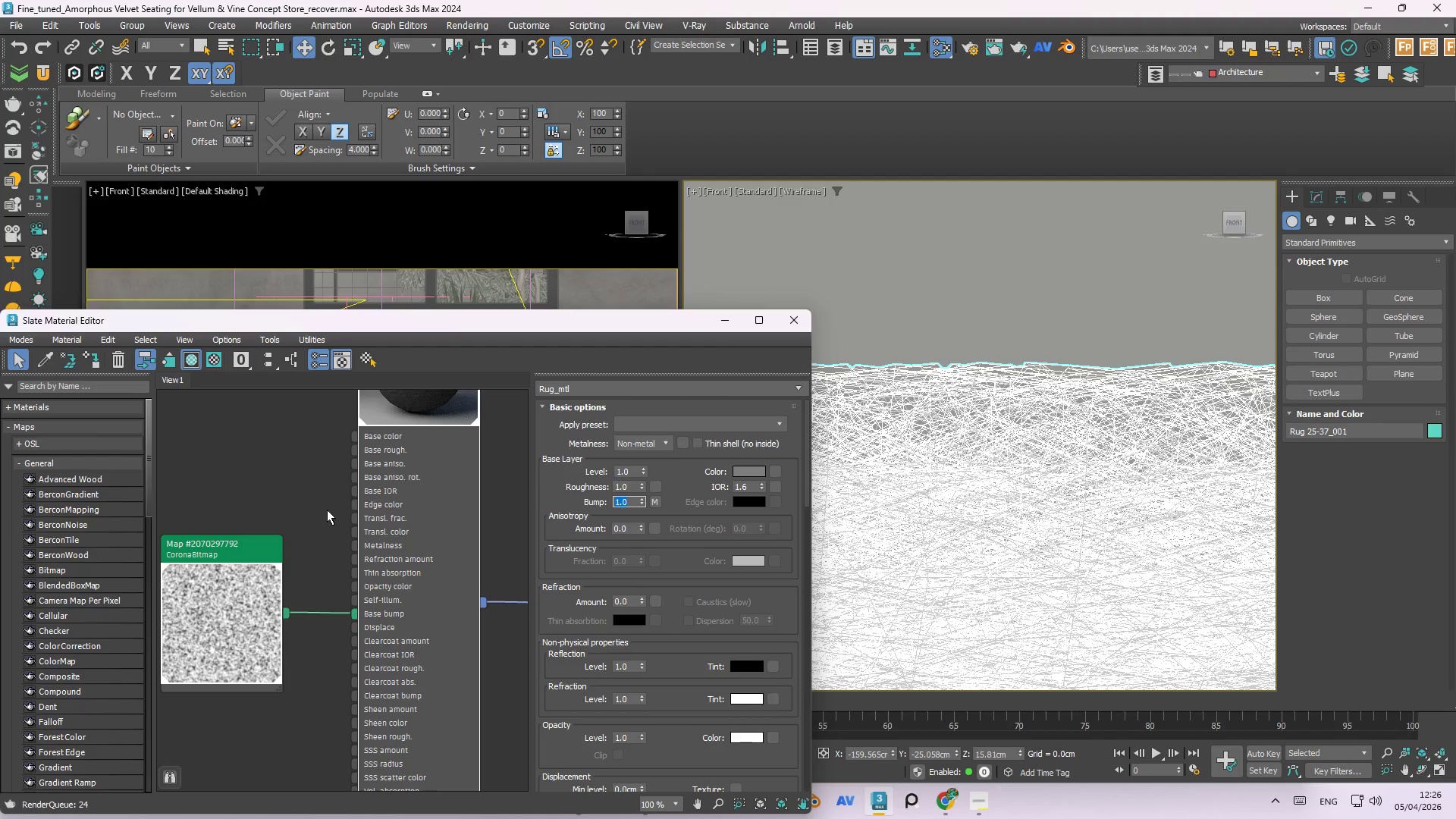 
left_click([327, 510])
 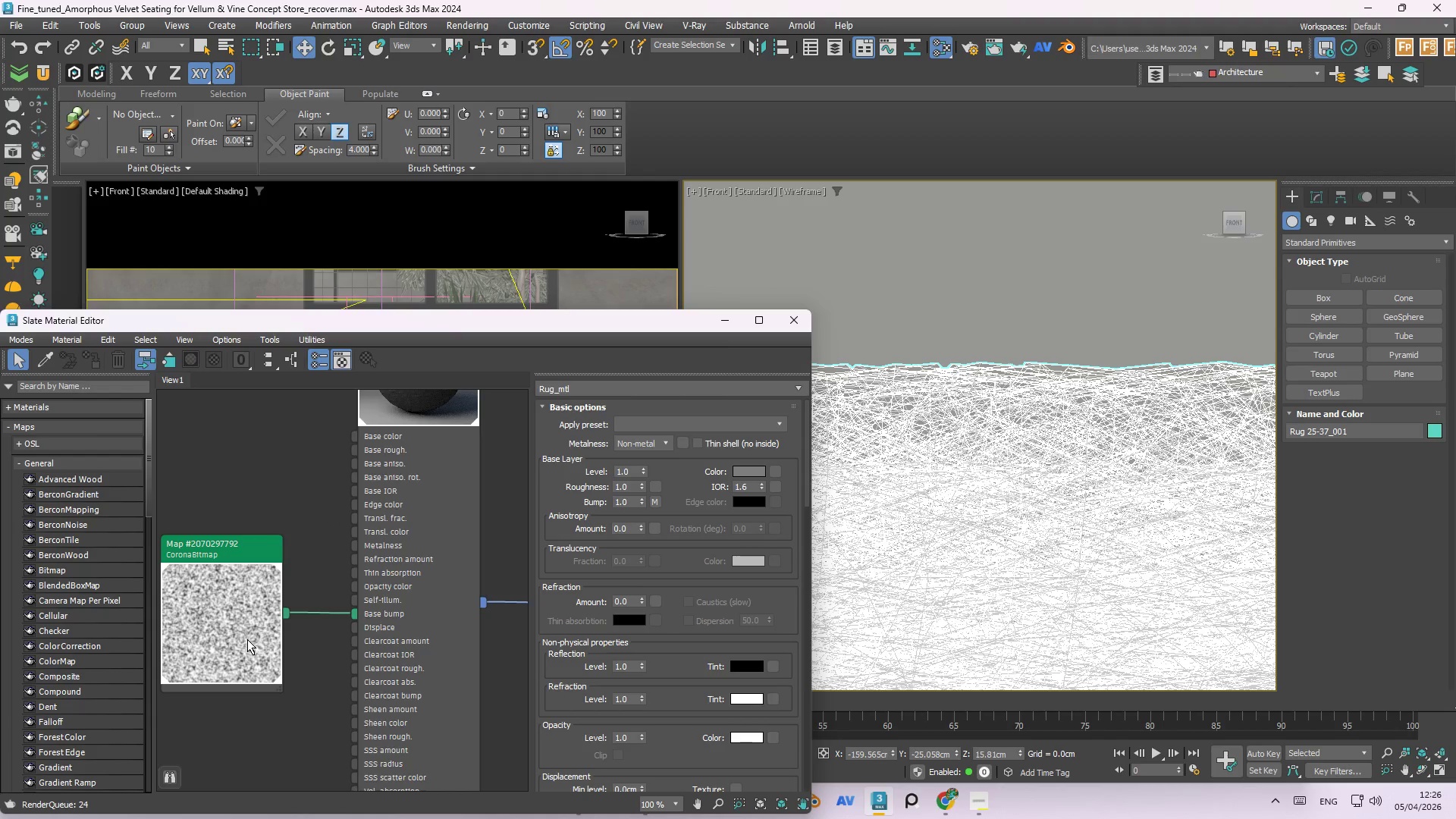 
left_click([245, 639])
 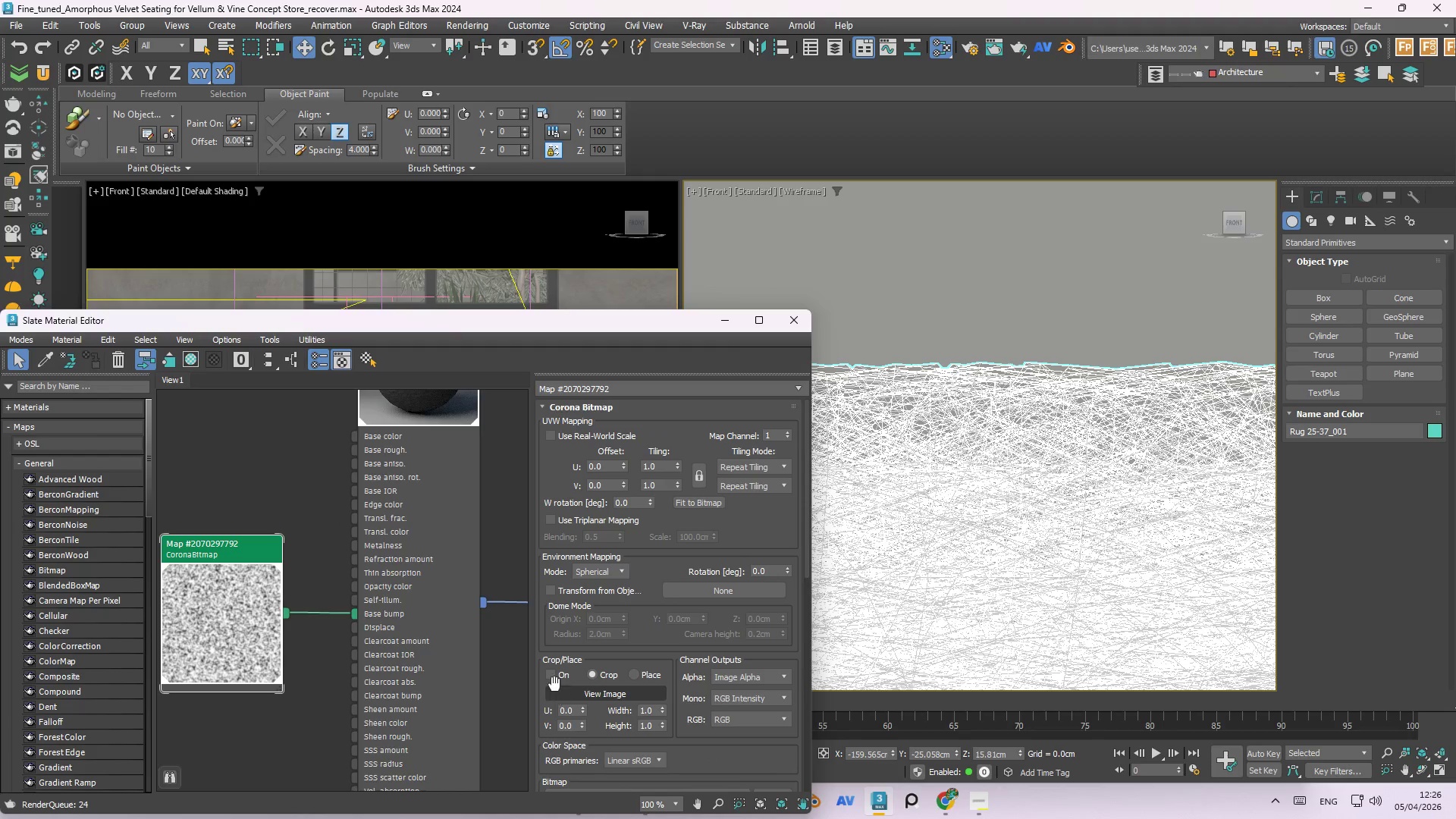 
scroll: coordinate [419, 641], scroll_direction: down, amount: 2.0
 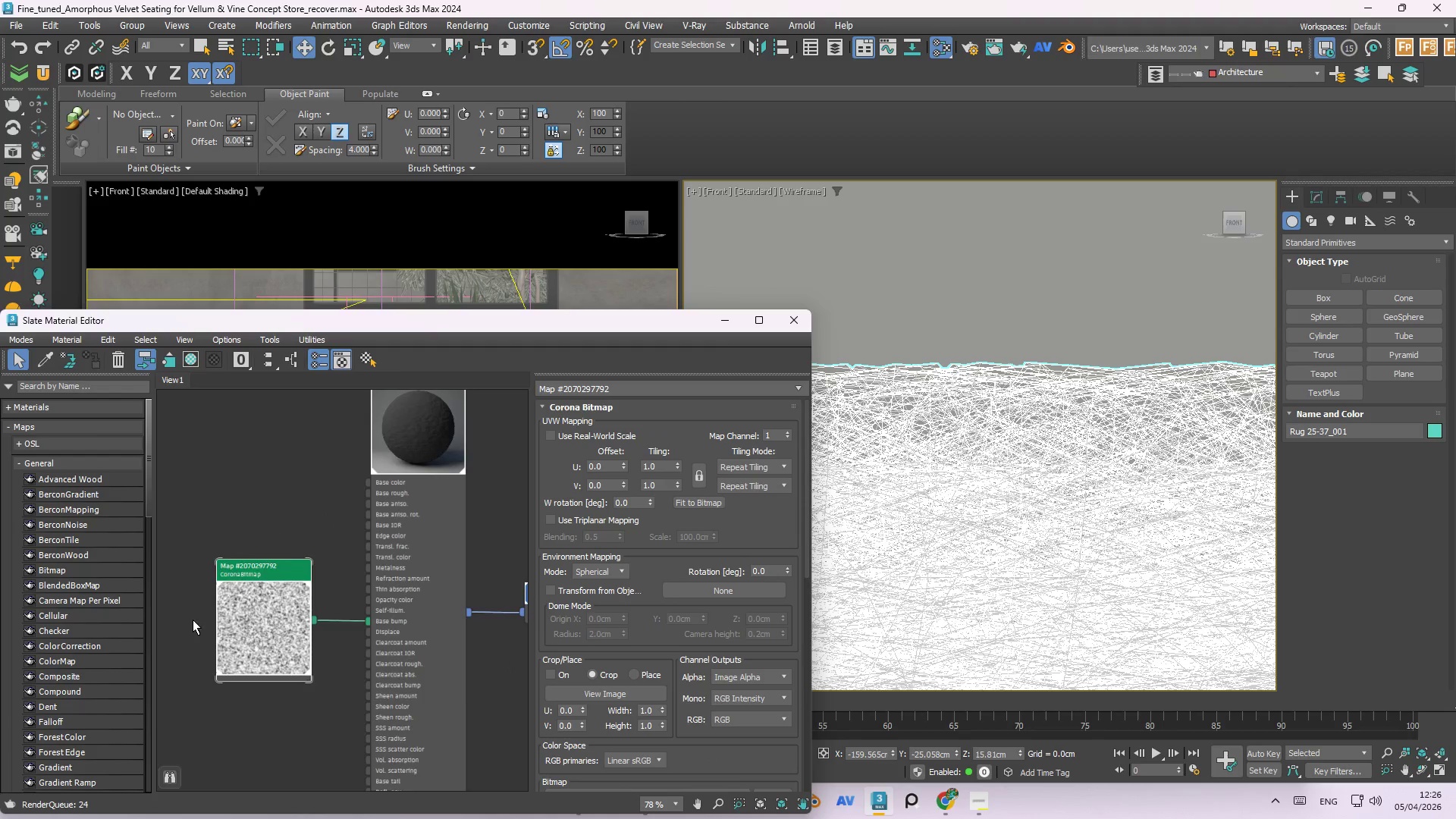 
scroll: coordinate [308, 629], scroll_direction: none, amount: 0.0
 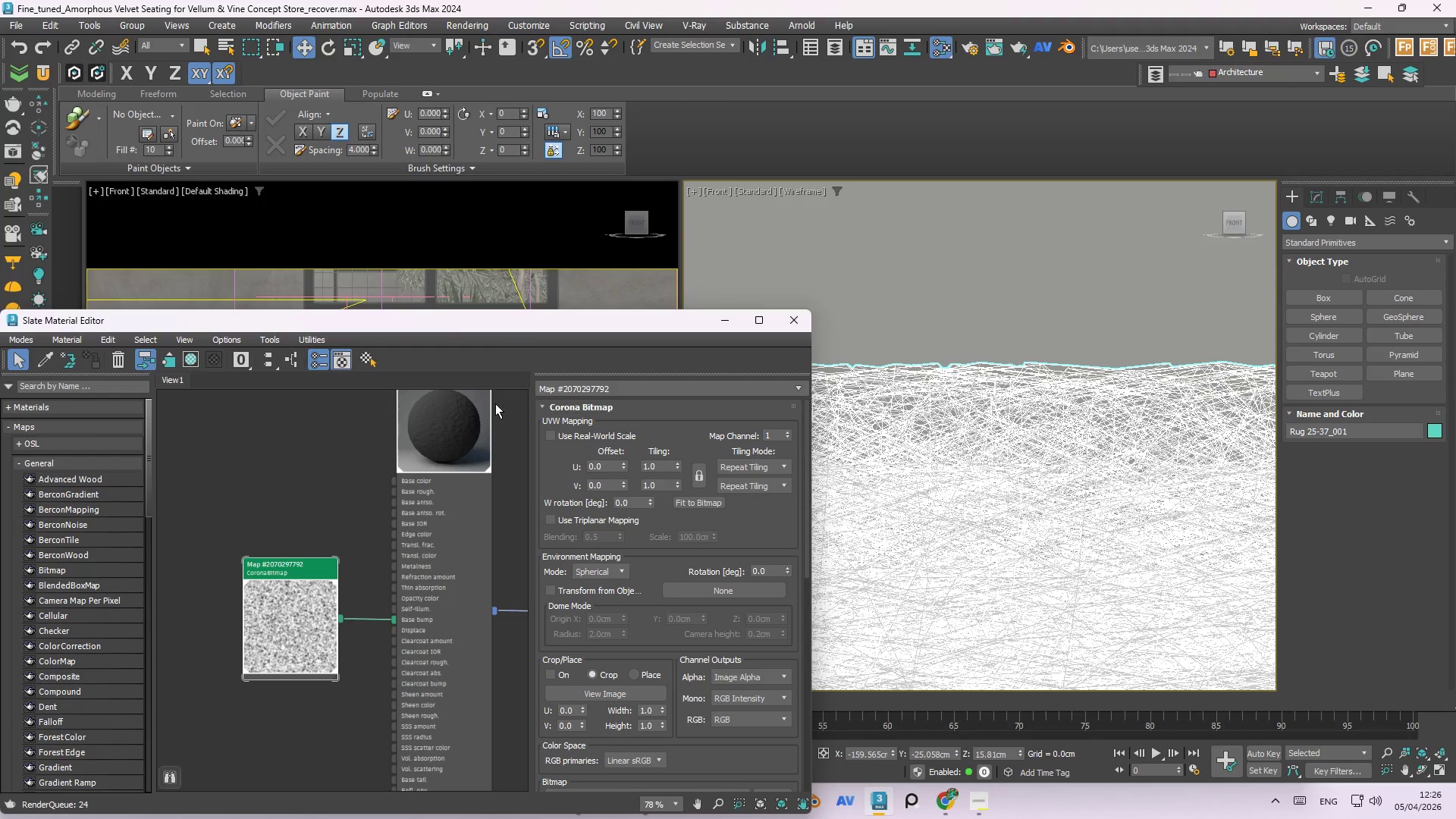 
right_click([464, 448])
 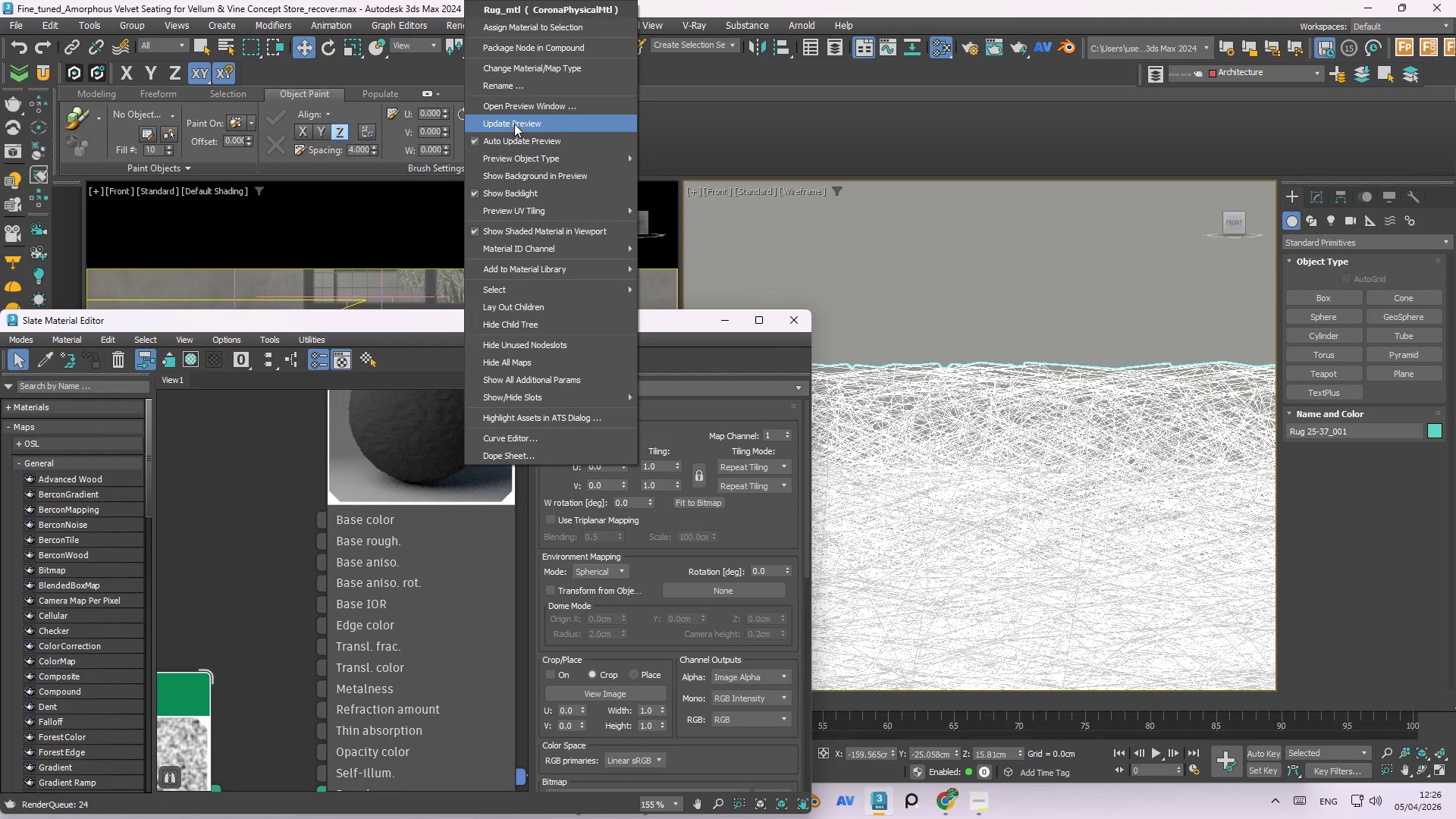 
scroll: coordinate [464, 448], scroll_direction: up, amount: 7.0
 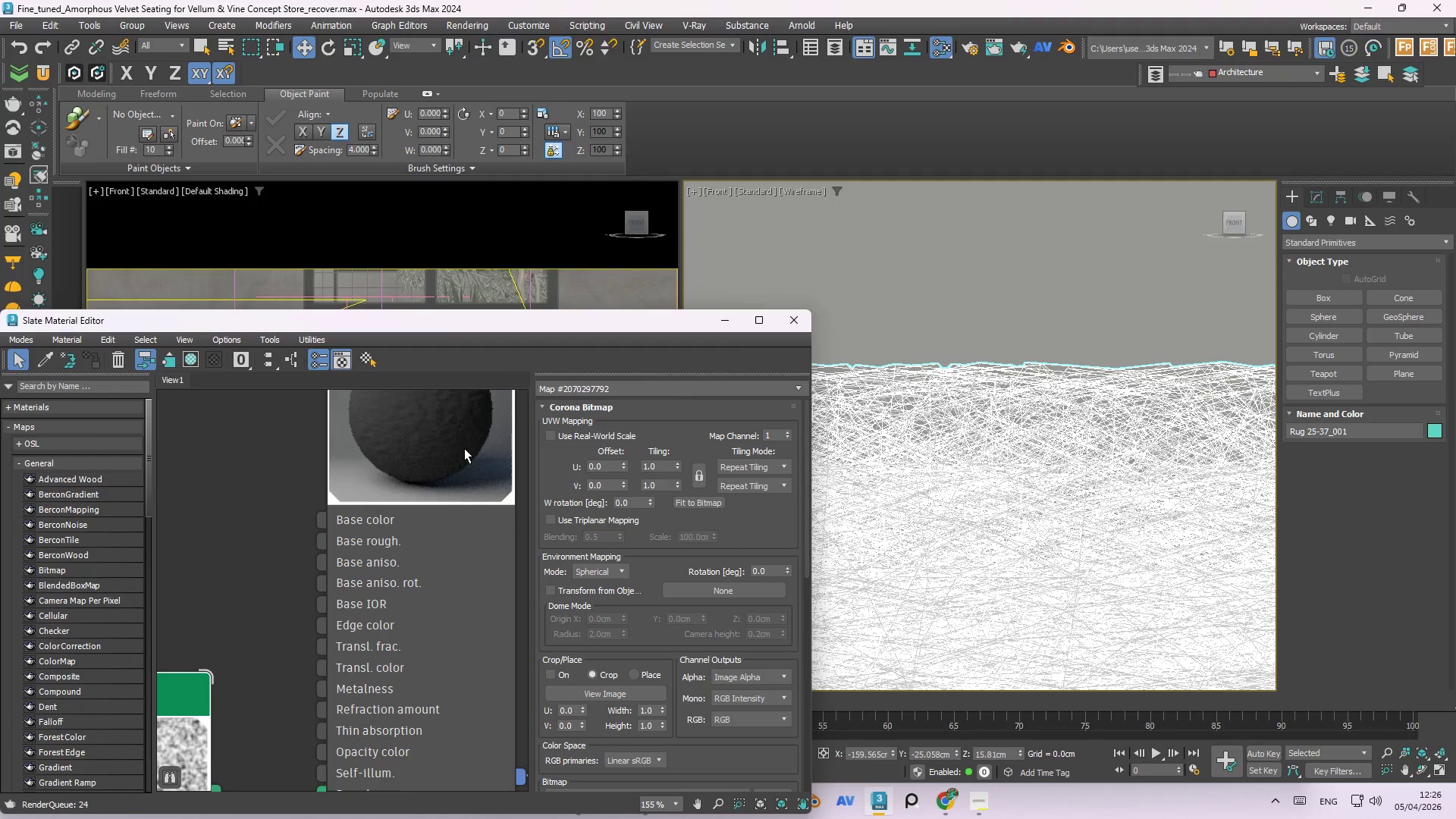 
left_click([514, 121])
 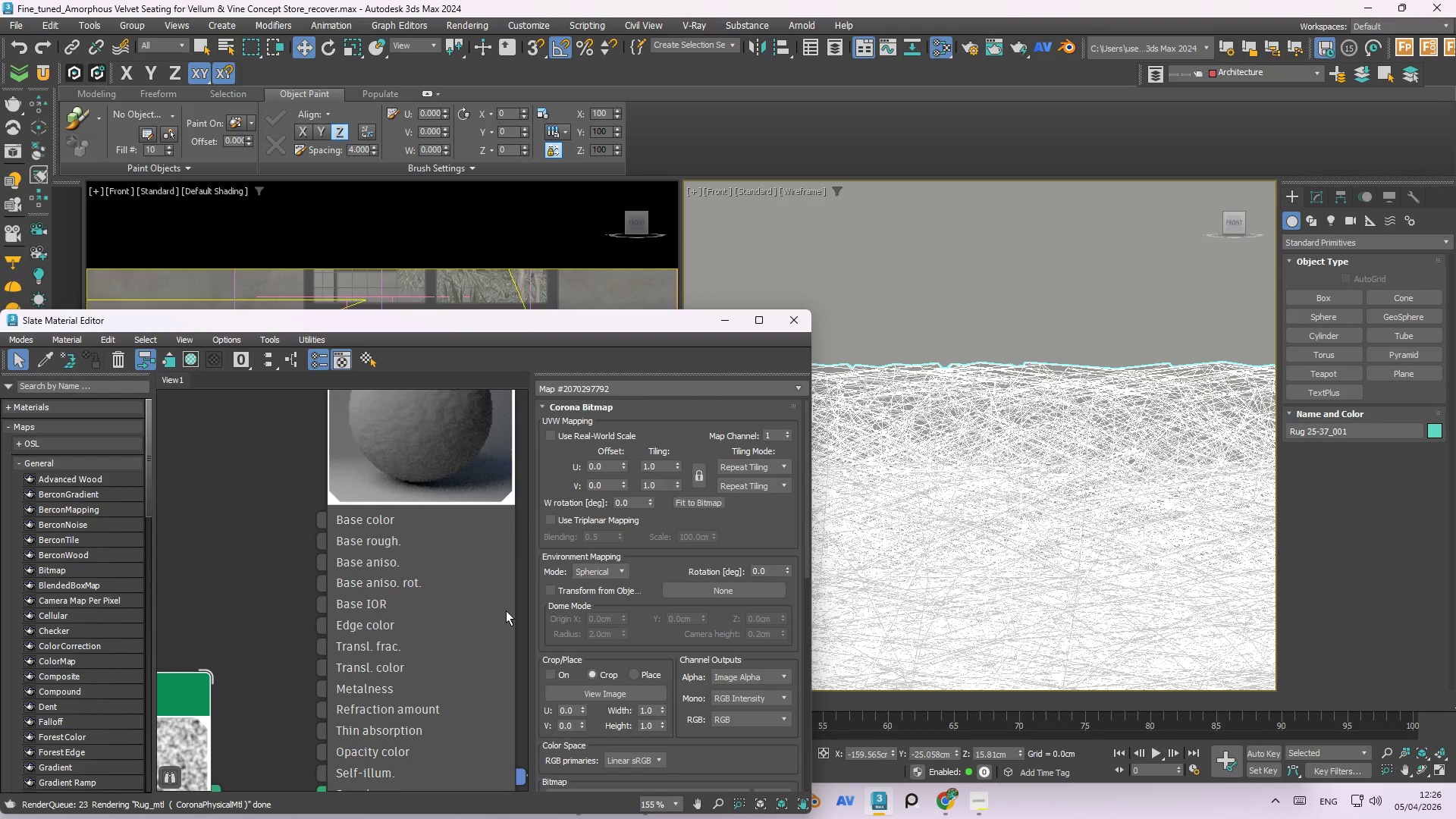 
scroll: coordinate [482, 573], scroll_direction: down, amount: 5.0
 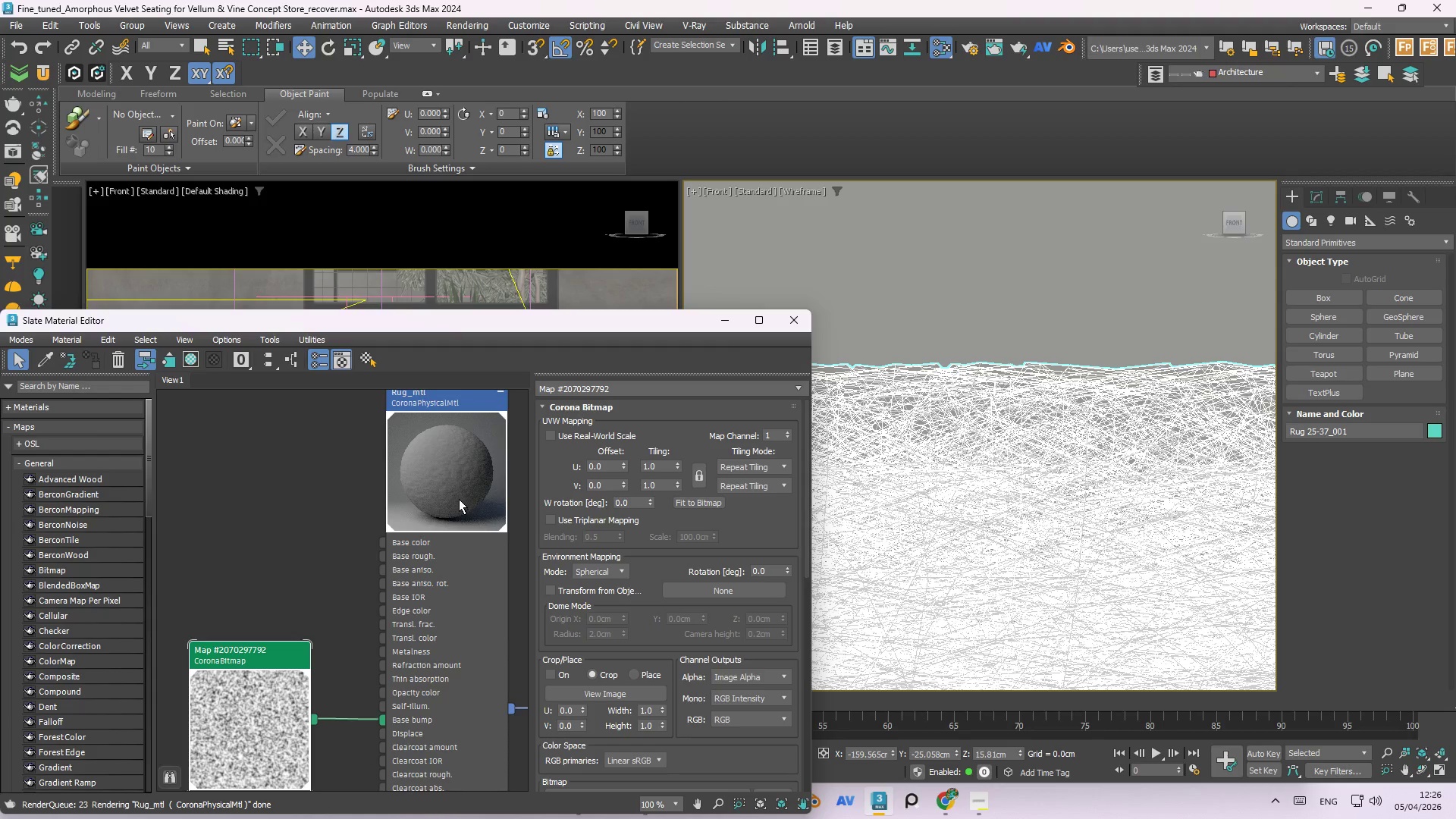 
scroll: coordinate [451, 449], scroll_direction: up, amount: 4.0
 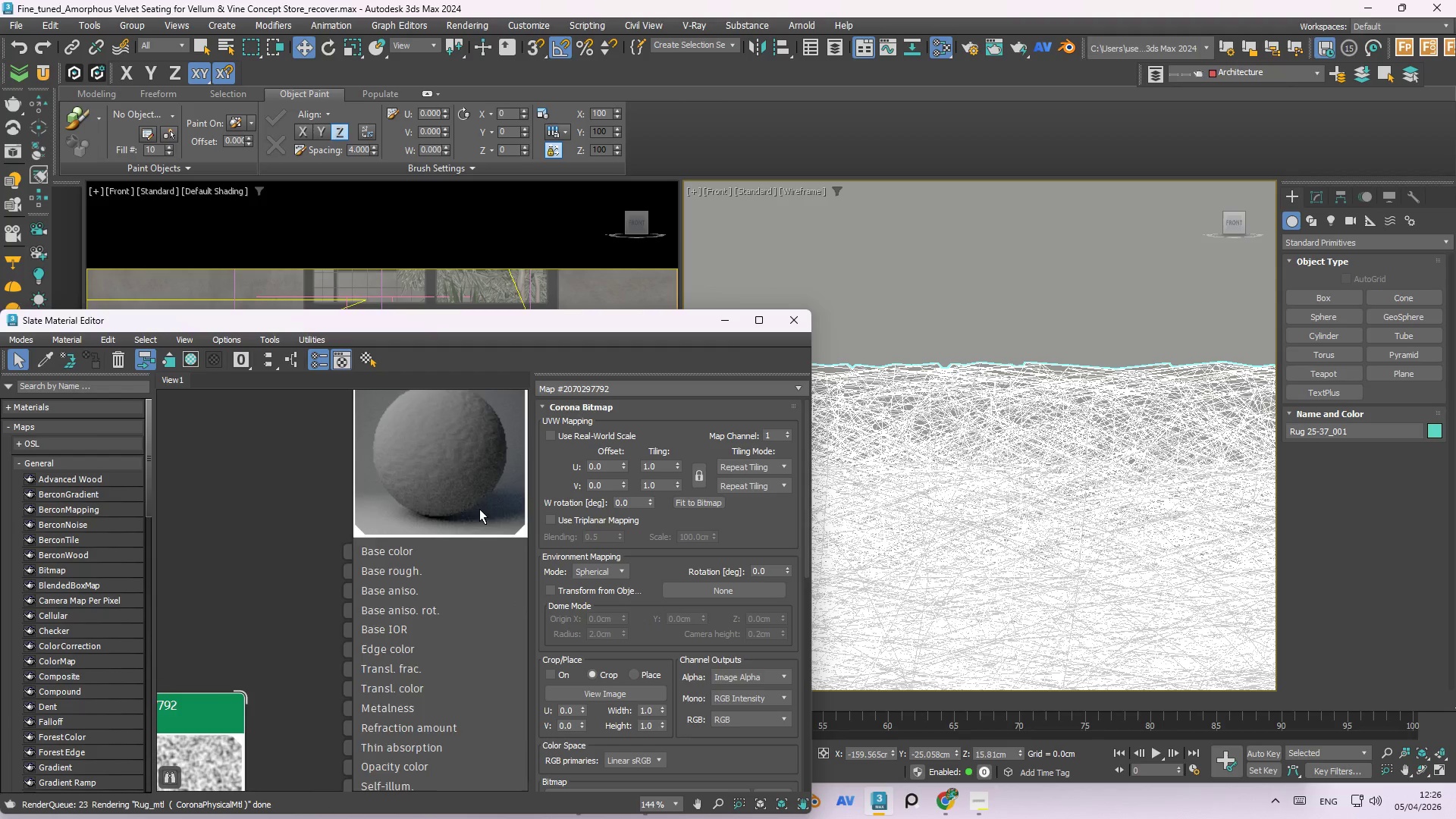 
scroll: coordinate [478, 494], scroll_direction: down, amount: 3.0
 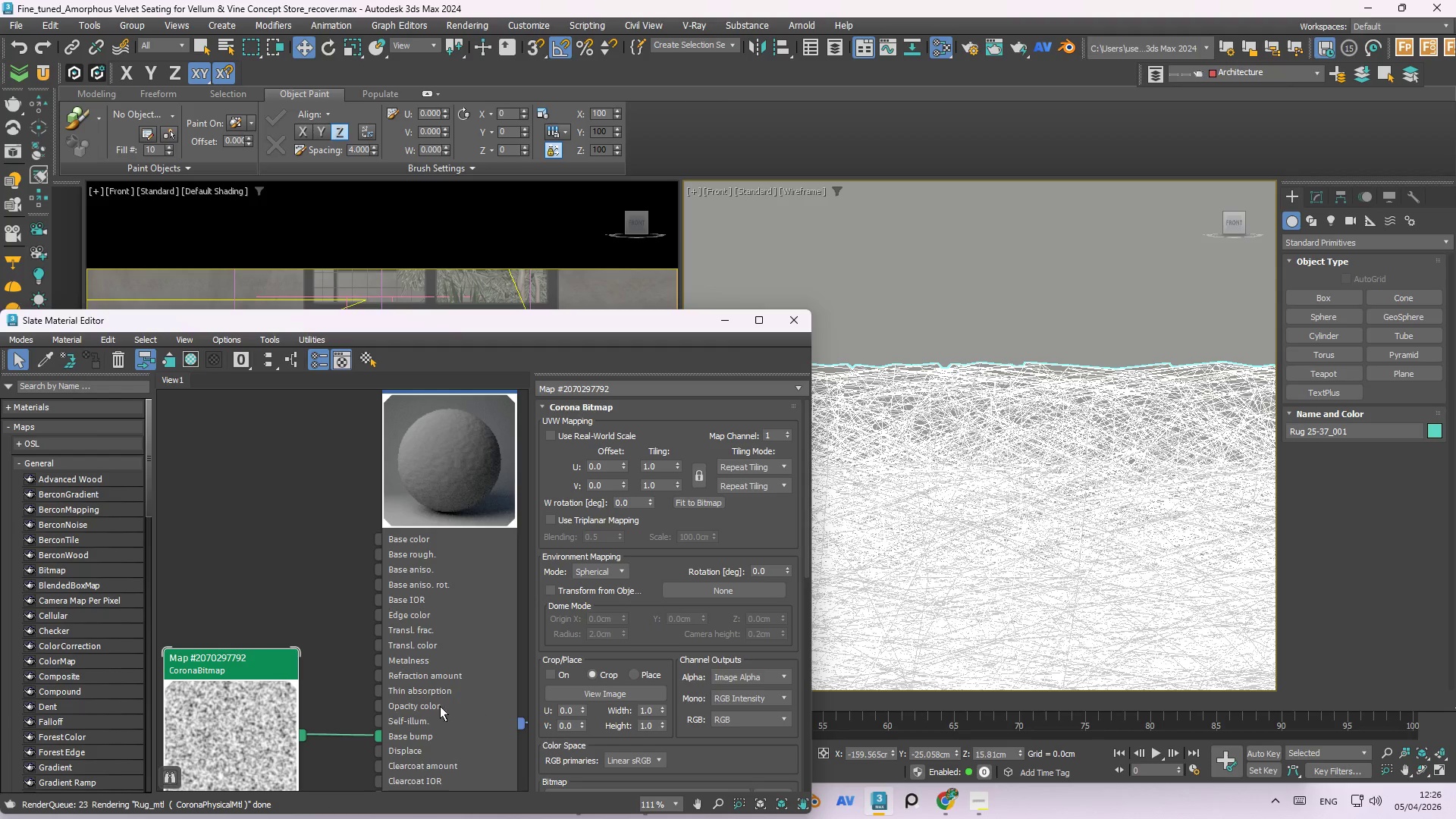 
left_click([422, 692])
 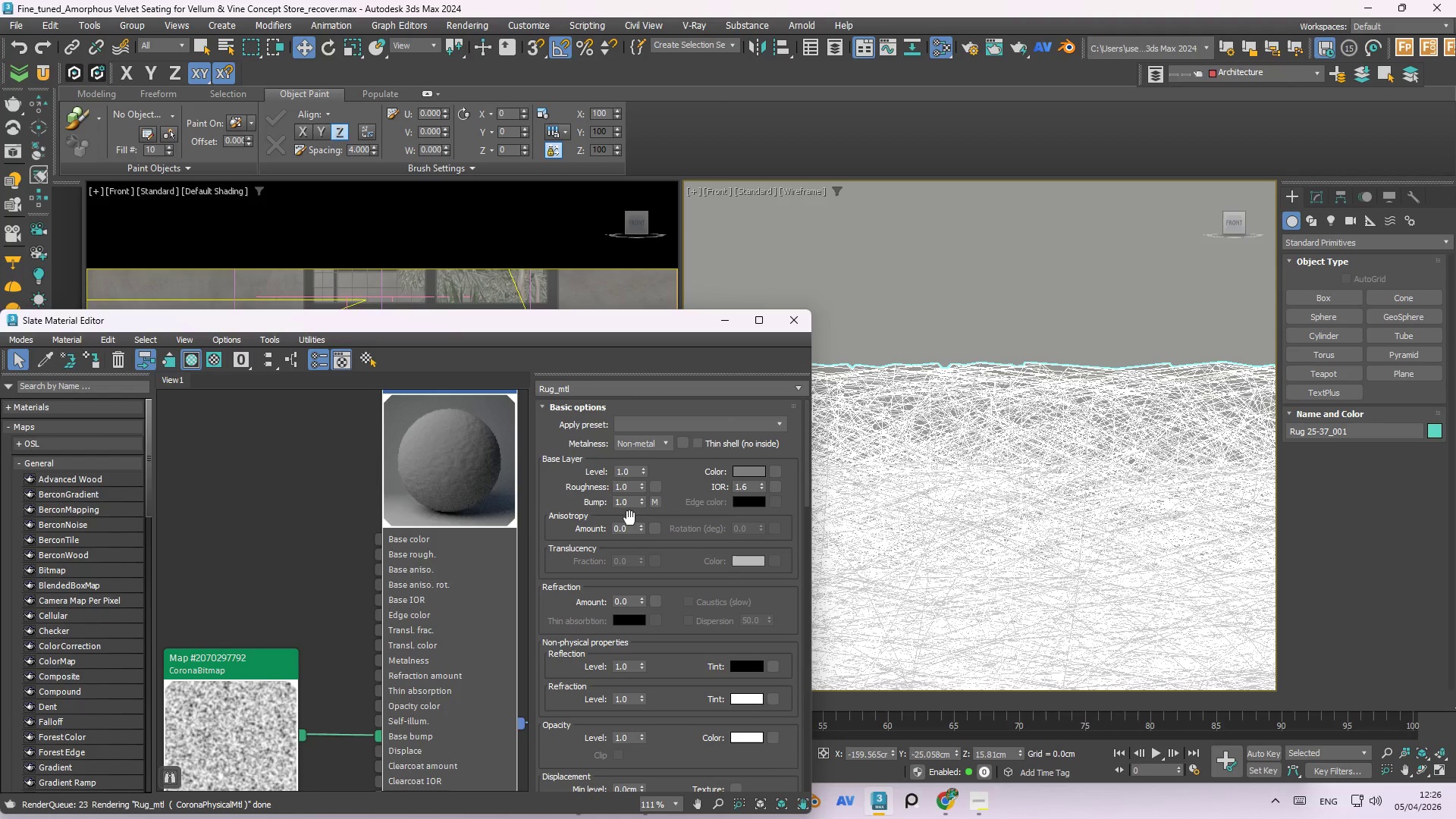 
left_click_drag(start_coordinate=[629, 506], to_coordinate=[586, 508])
 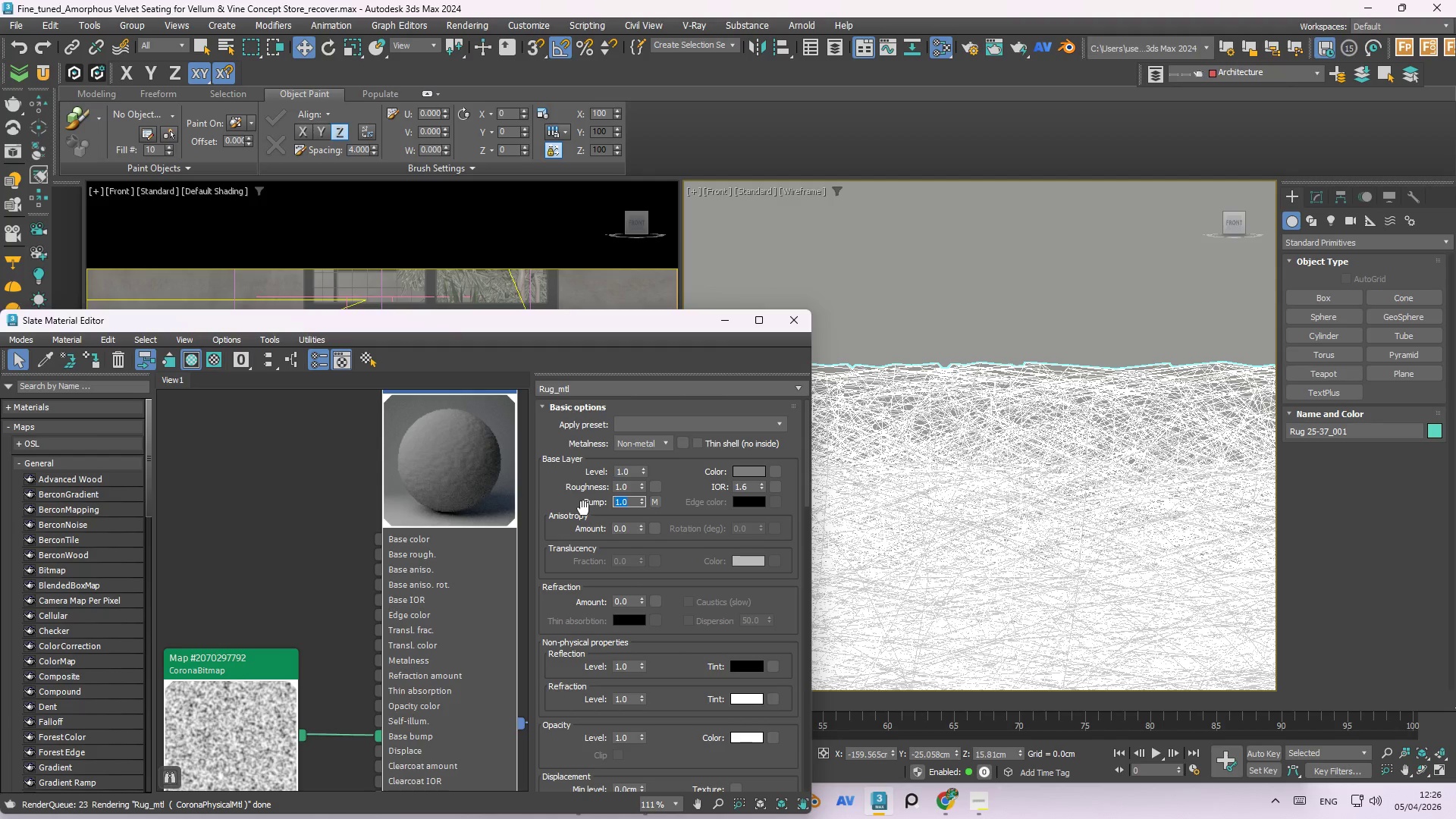 
key(Numpad0)
 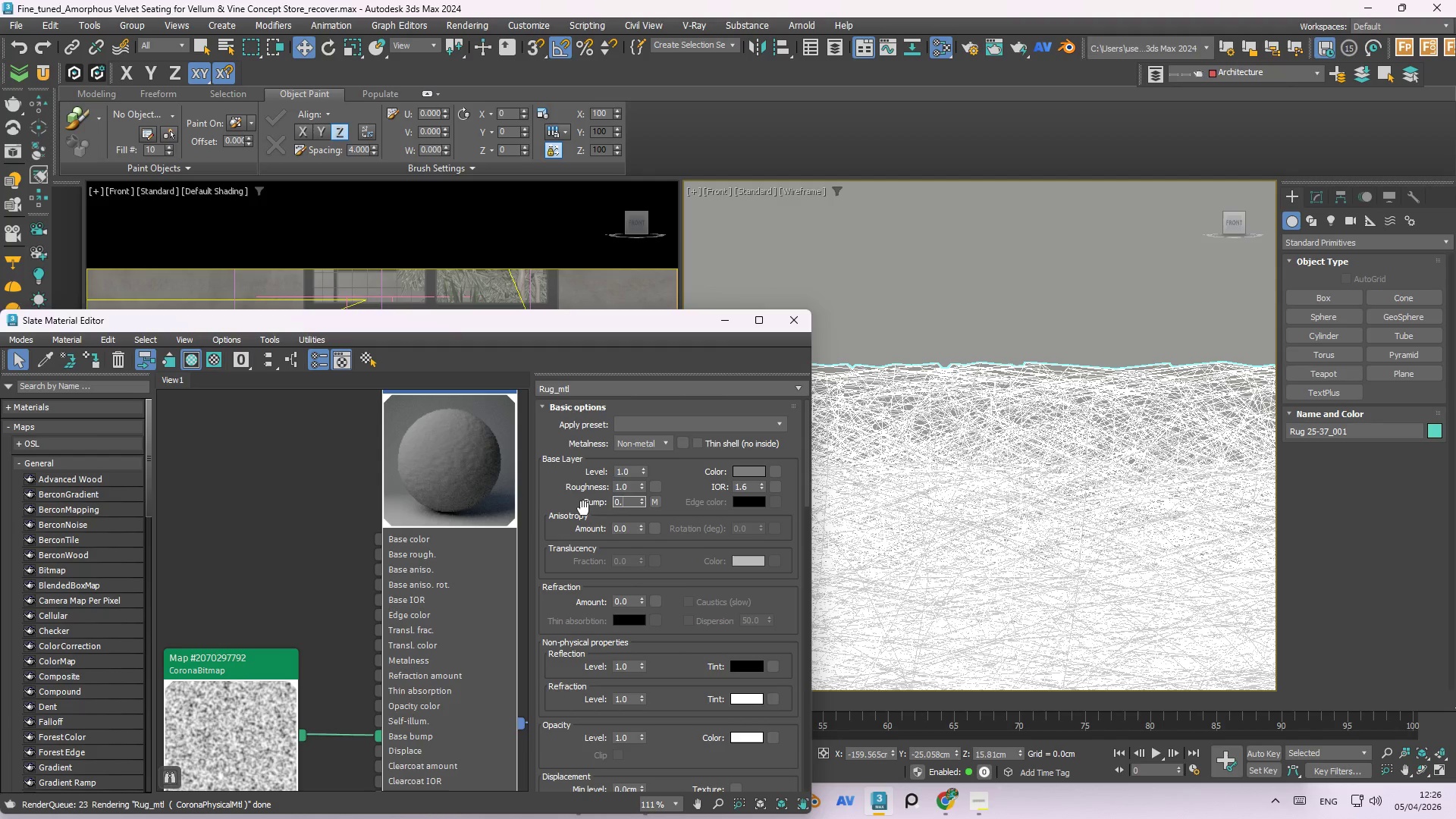 
key(NumpadDecimal)
 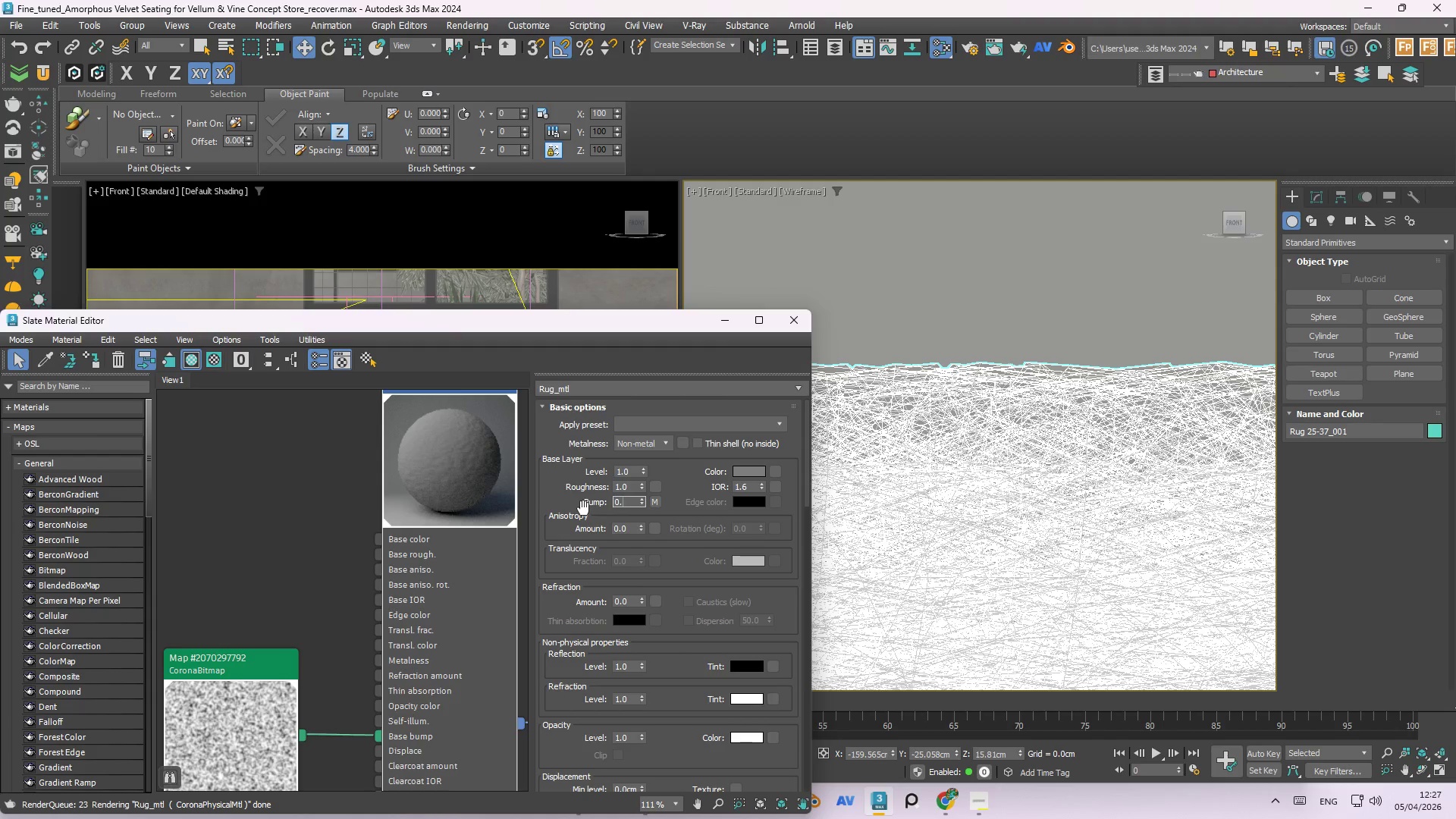 
key(Numpad5)
 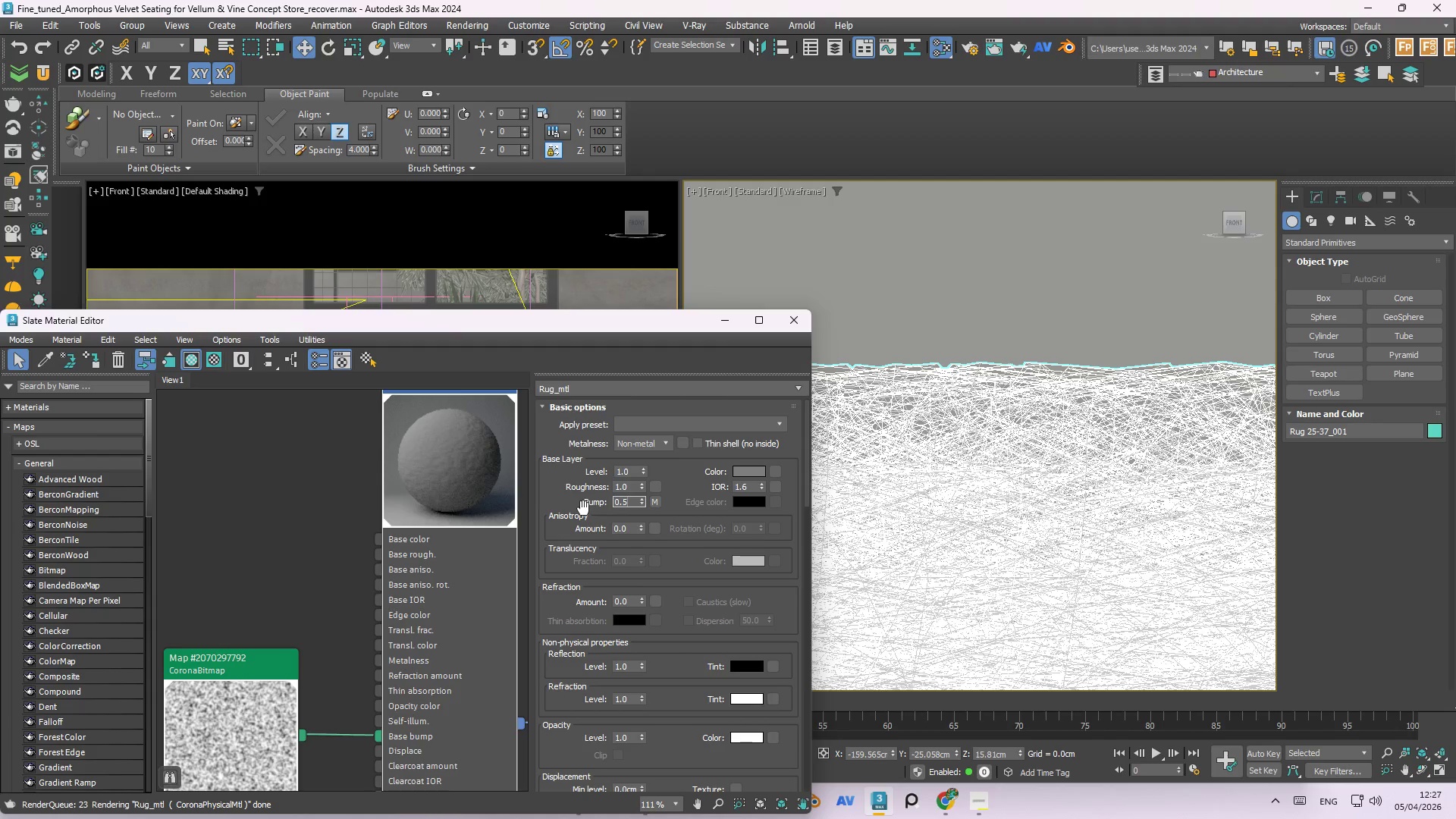 
key(NumpadEnter)
 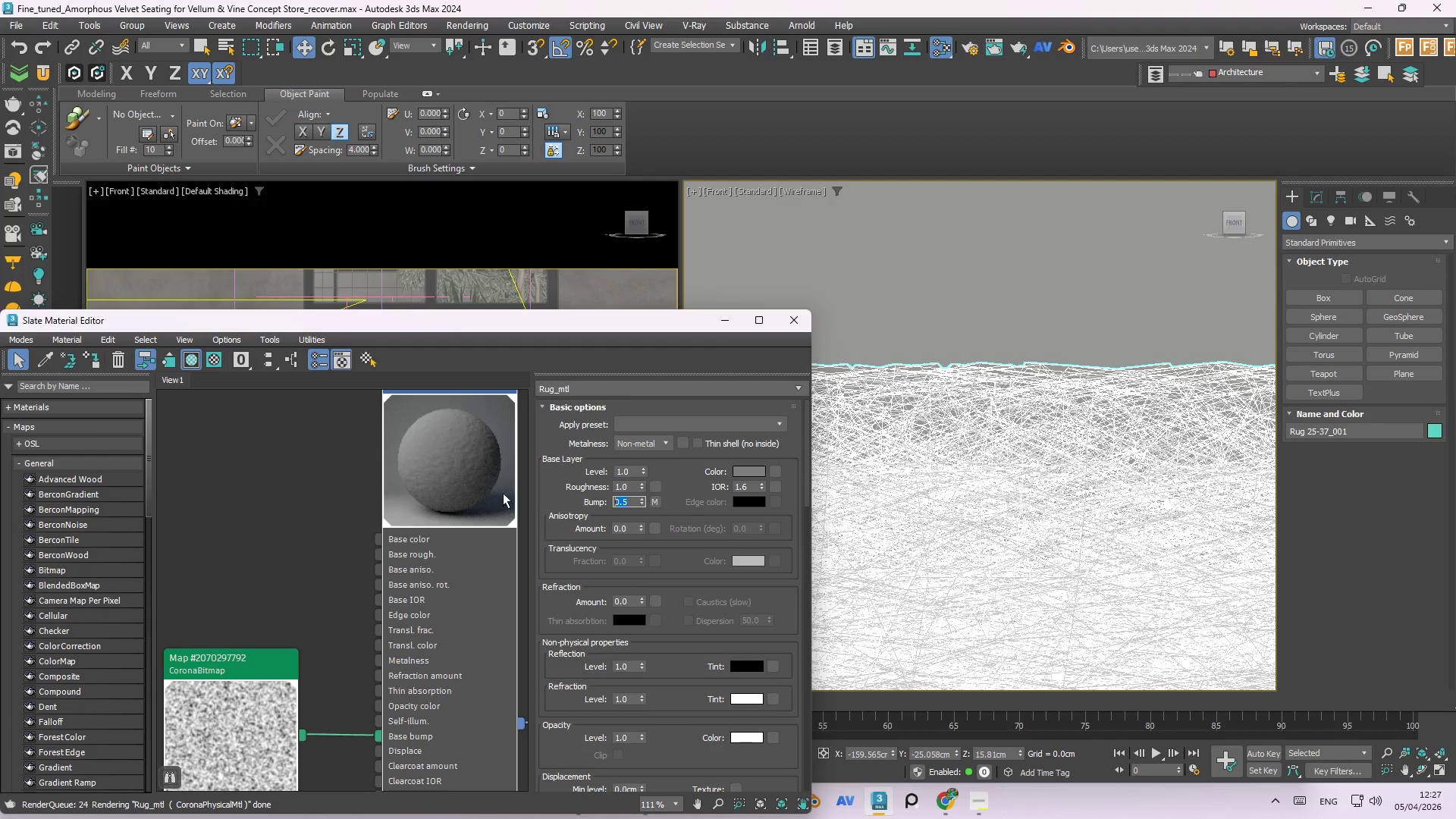 
right_click([472, 484])
 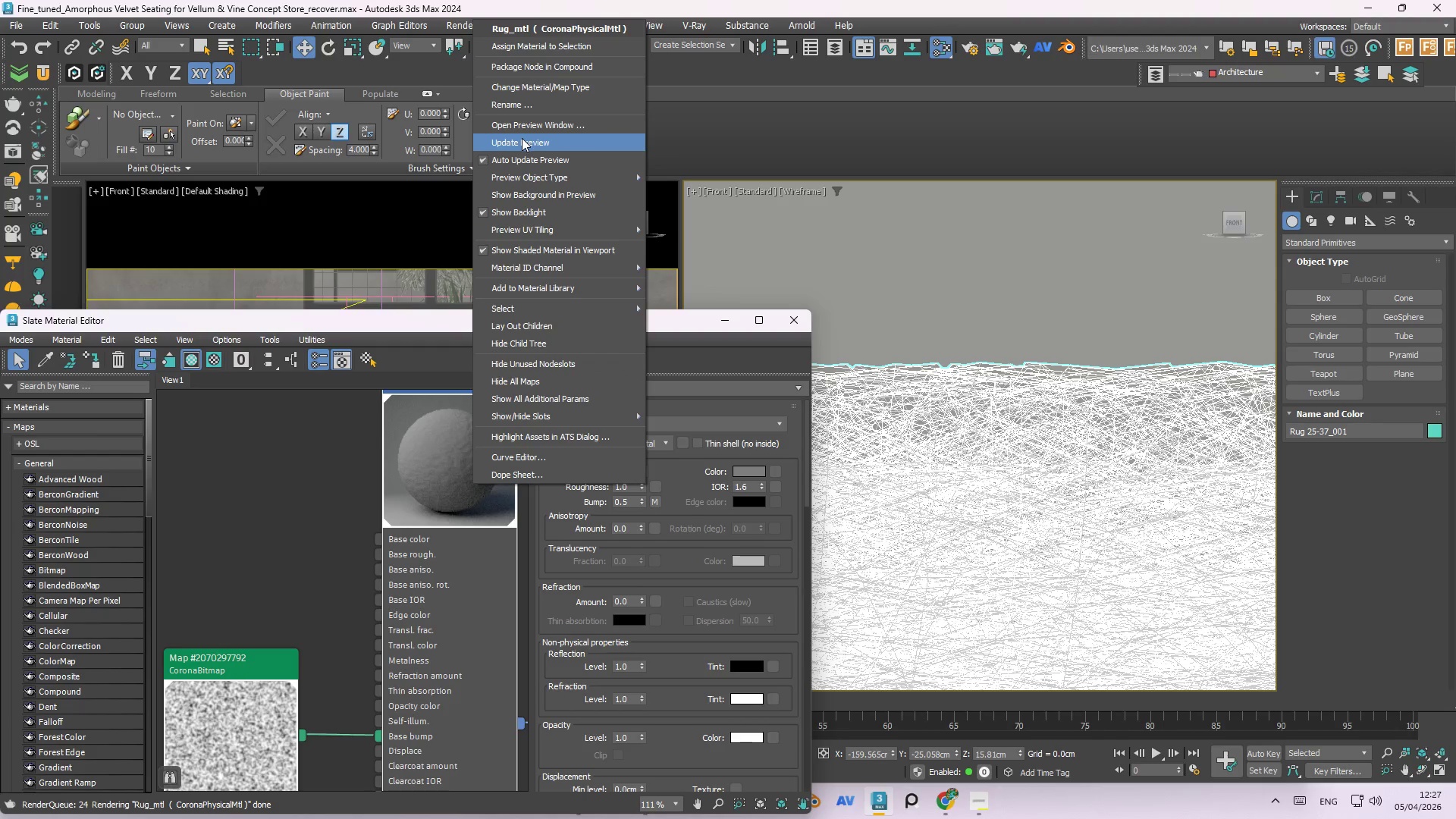 
left_click([522, 138])
 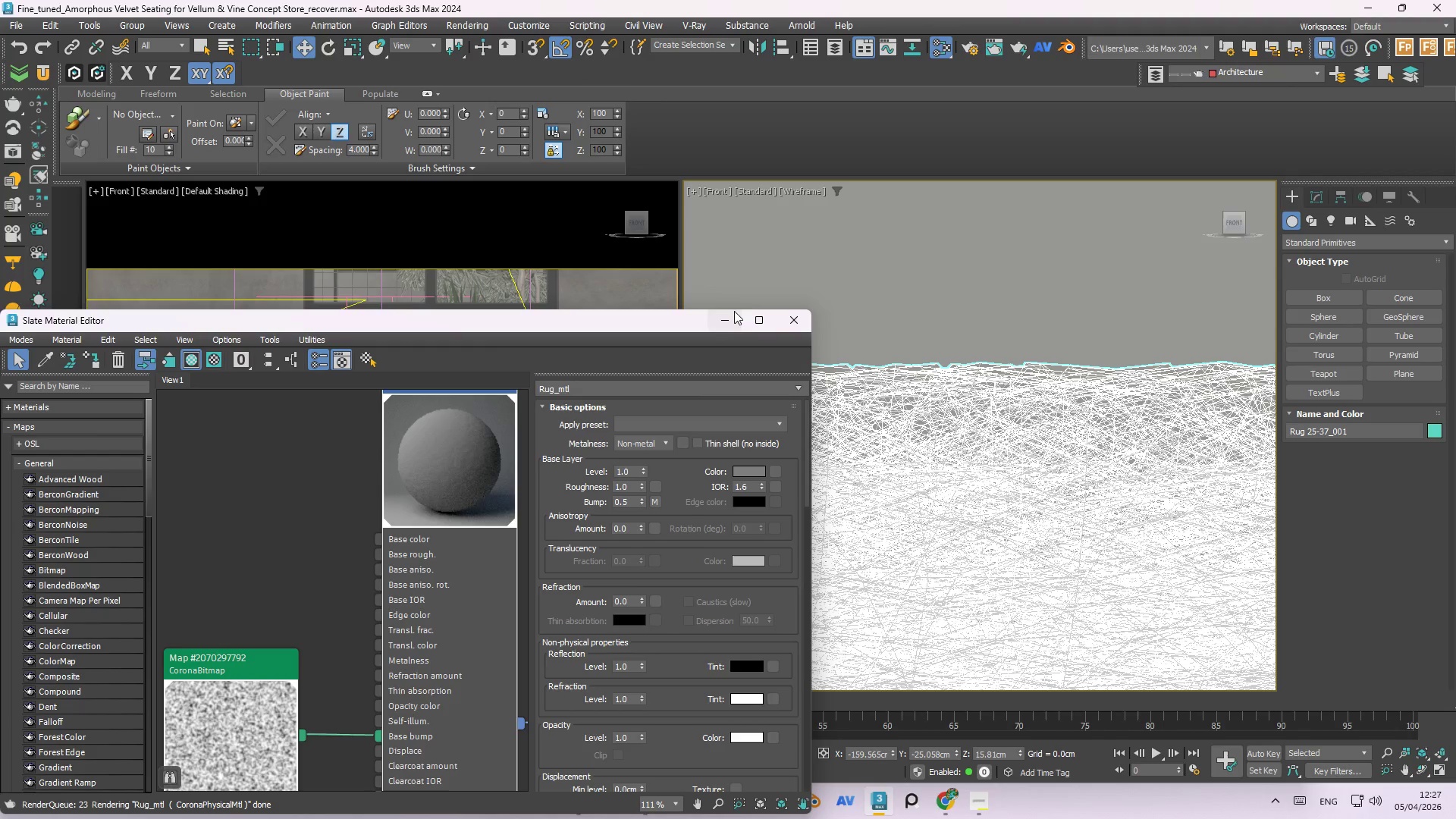 
left_click([842, 294])
 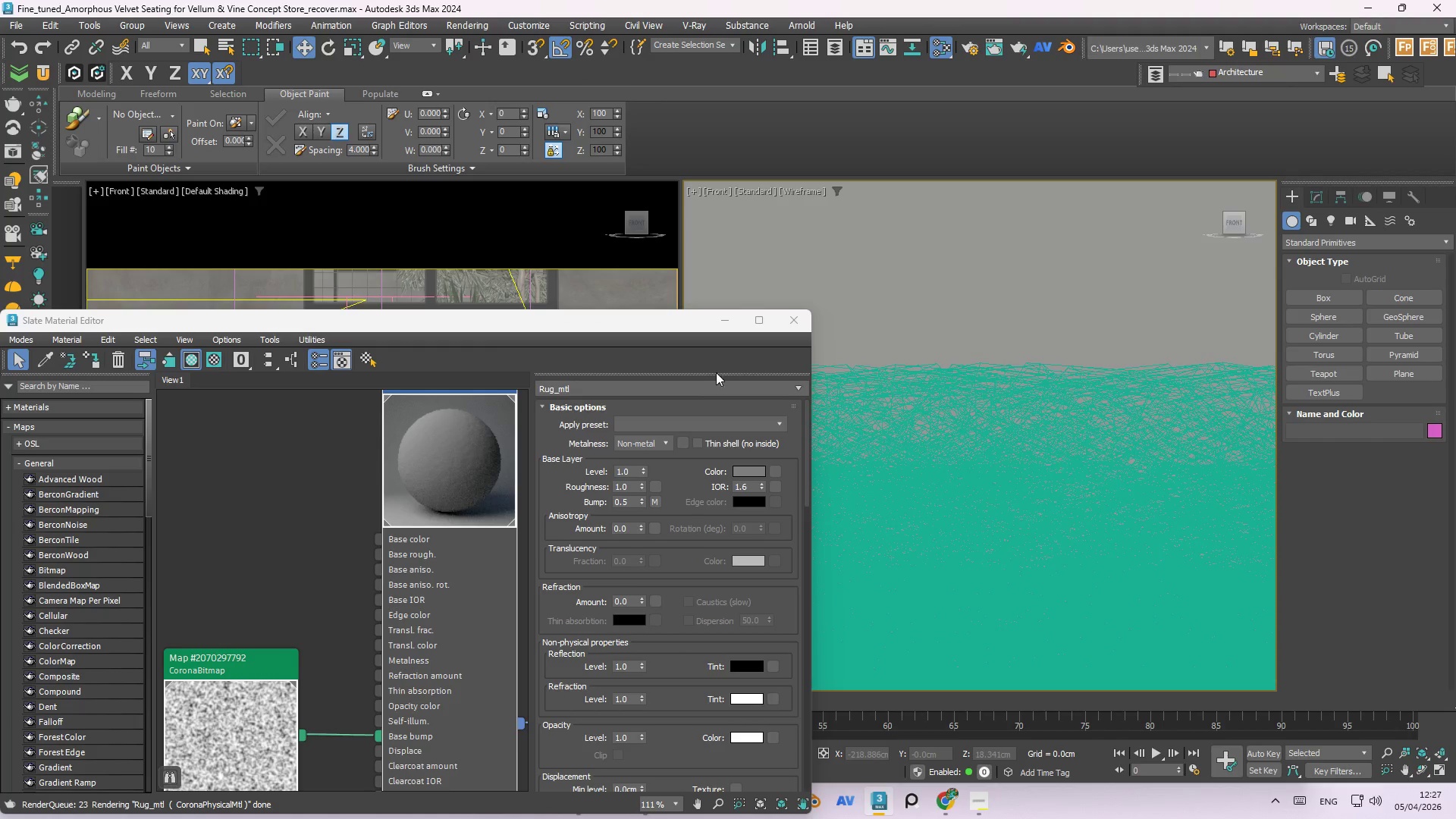 
key(Control+S)
 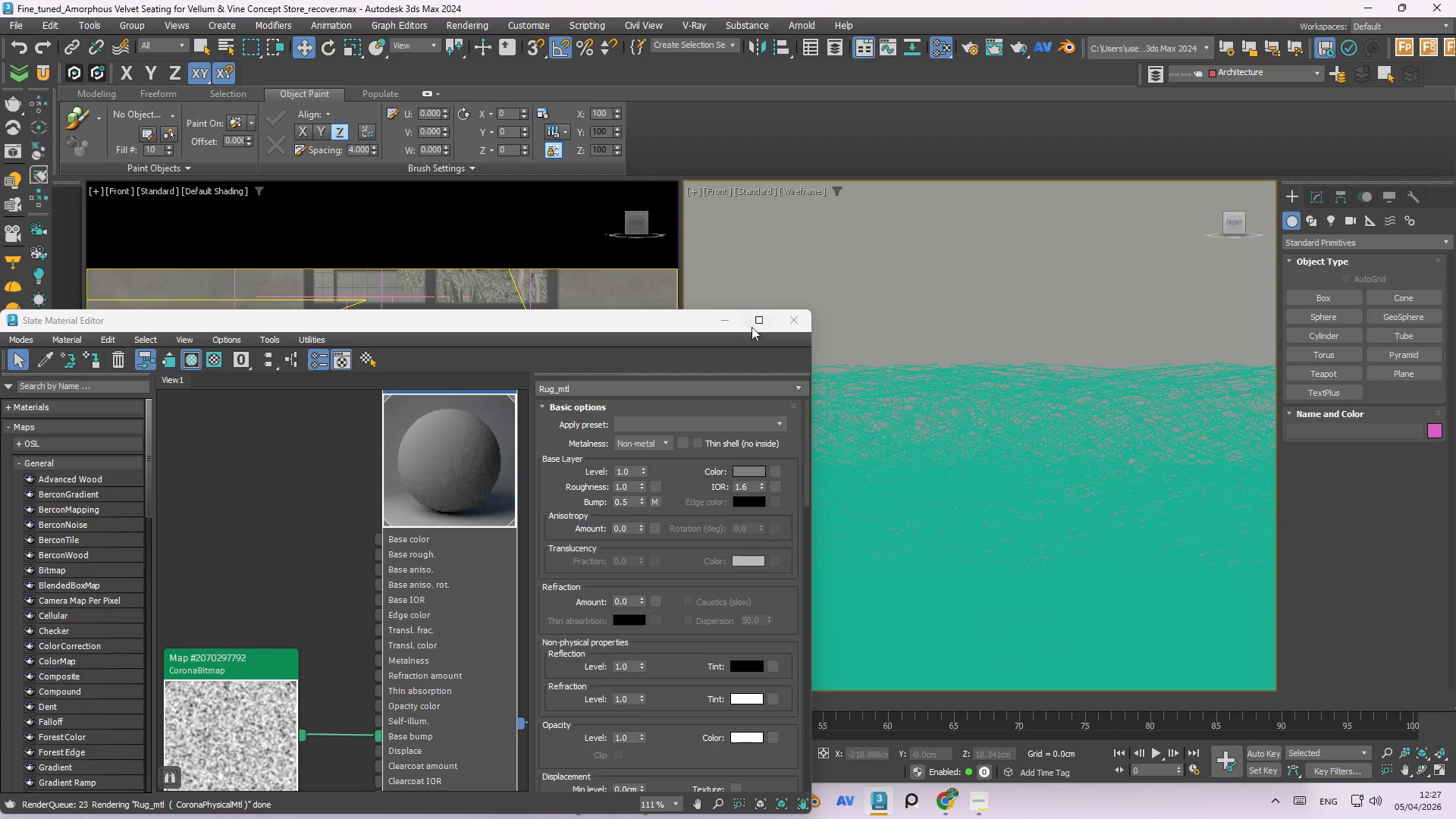 
left_click([730, 324])
 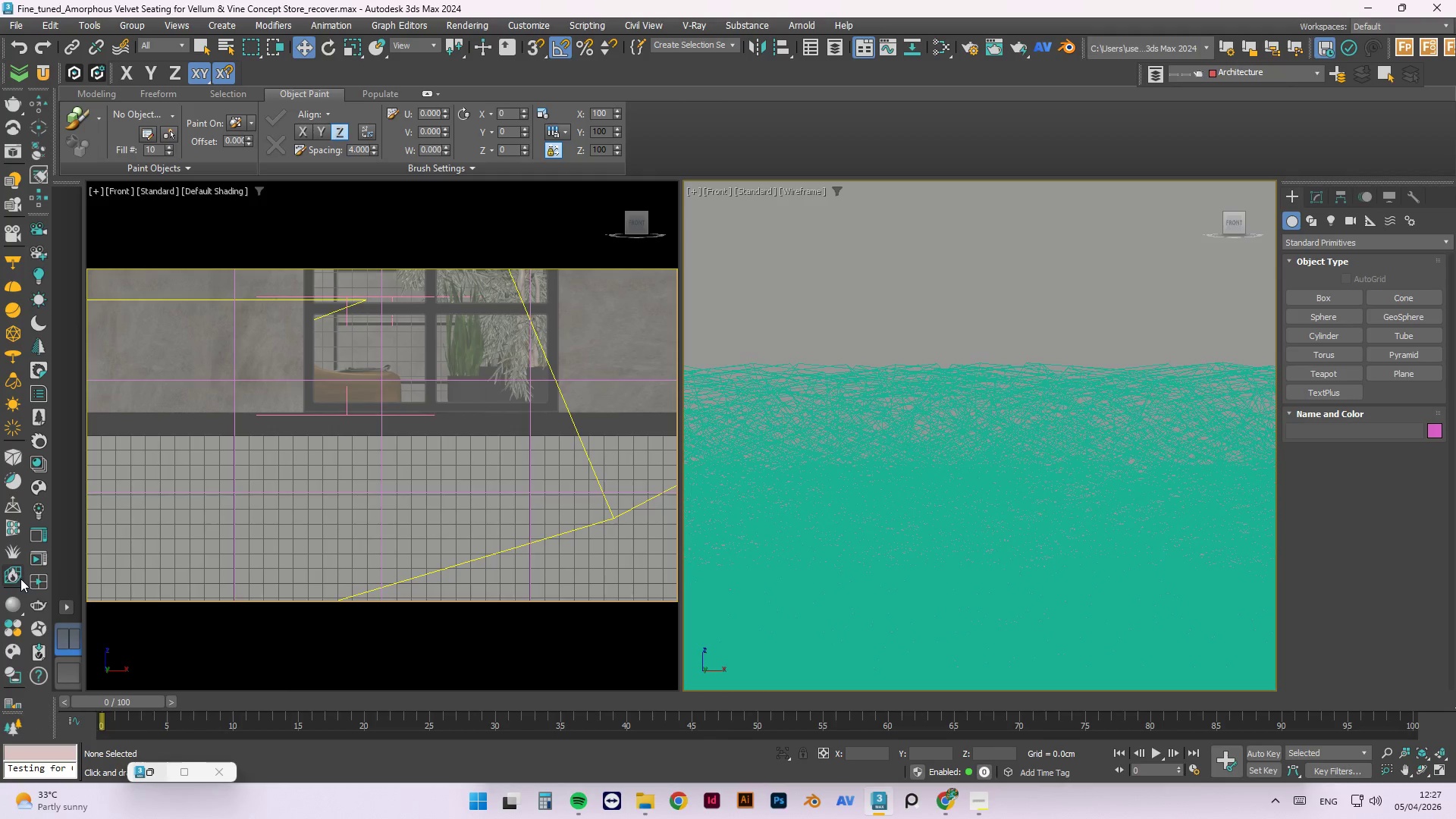 
left_click([42, 556])
 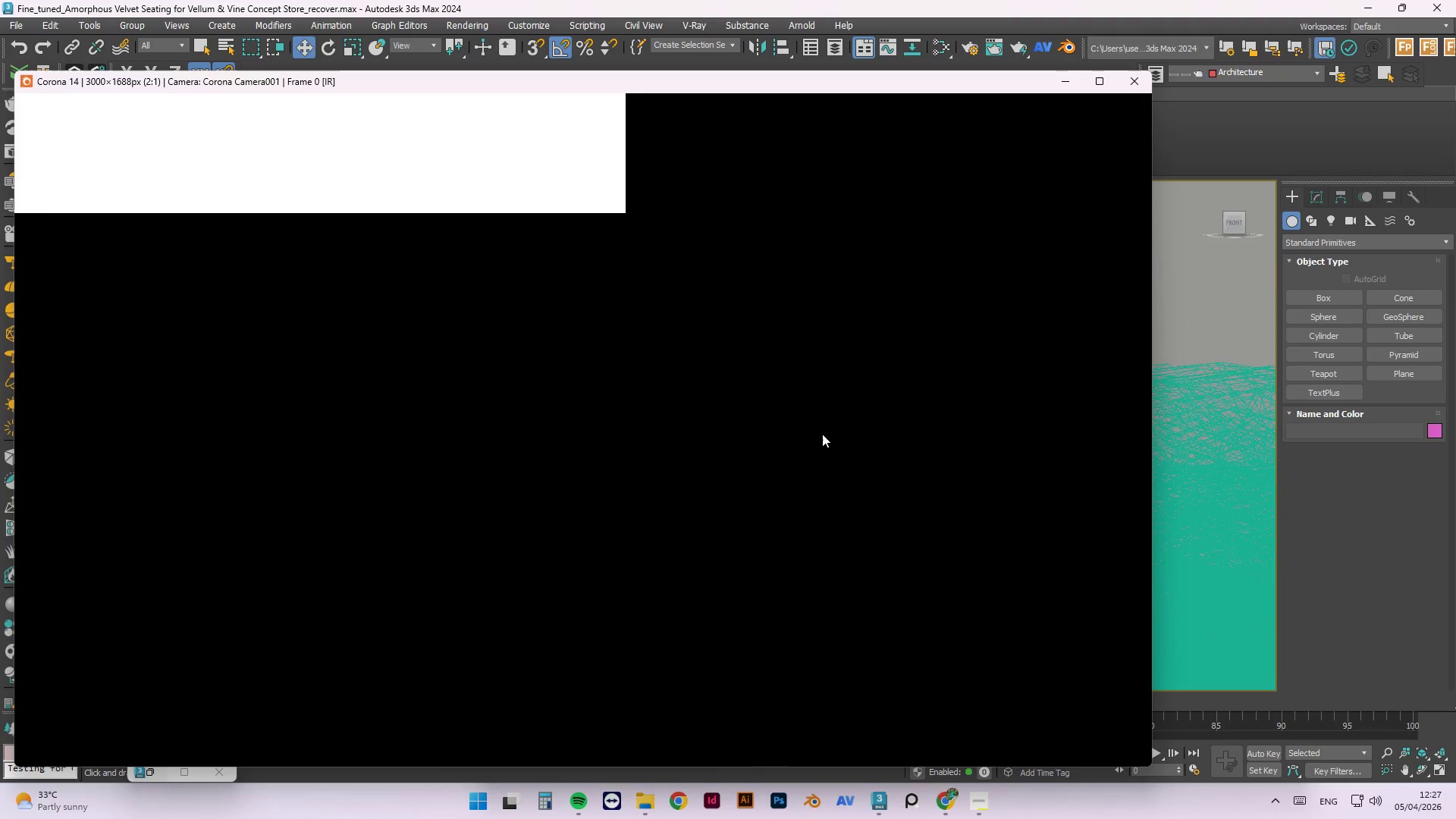 
scroll: coordinate [652, 362], scroll_direction: down, amount: 3.0
 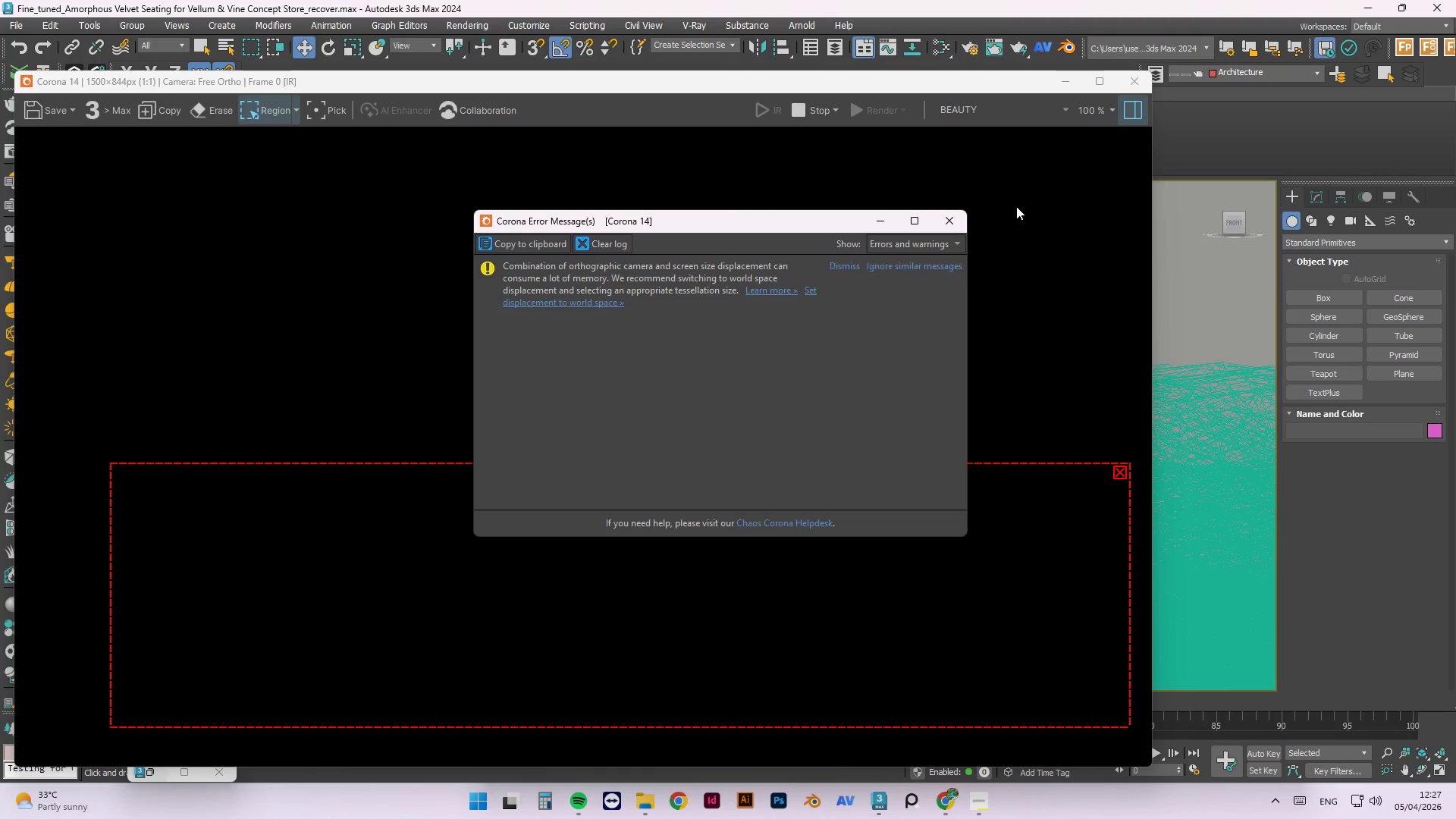 
left_click([949, 221])
 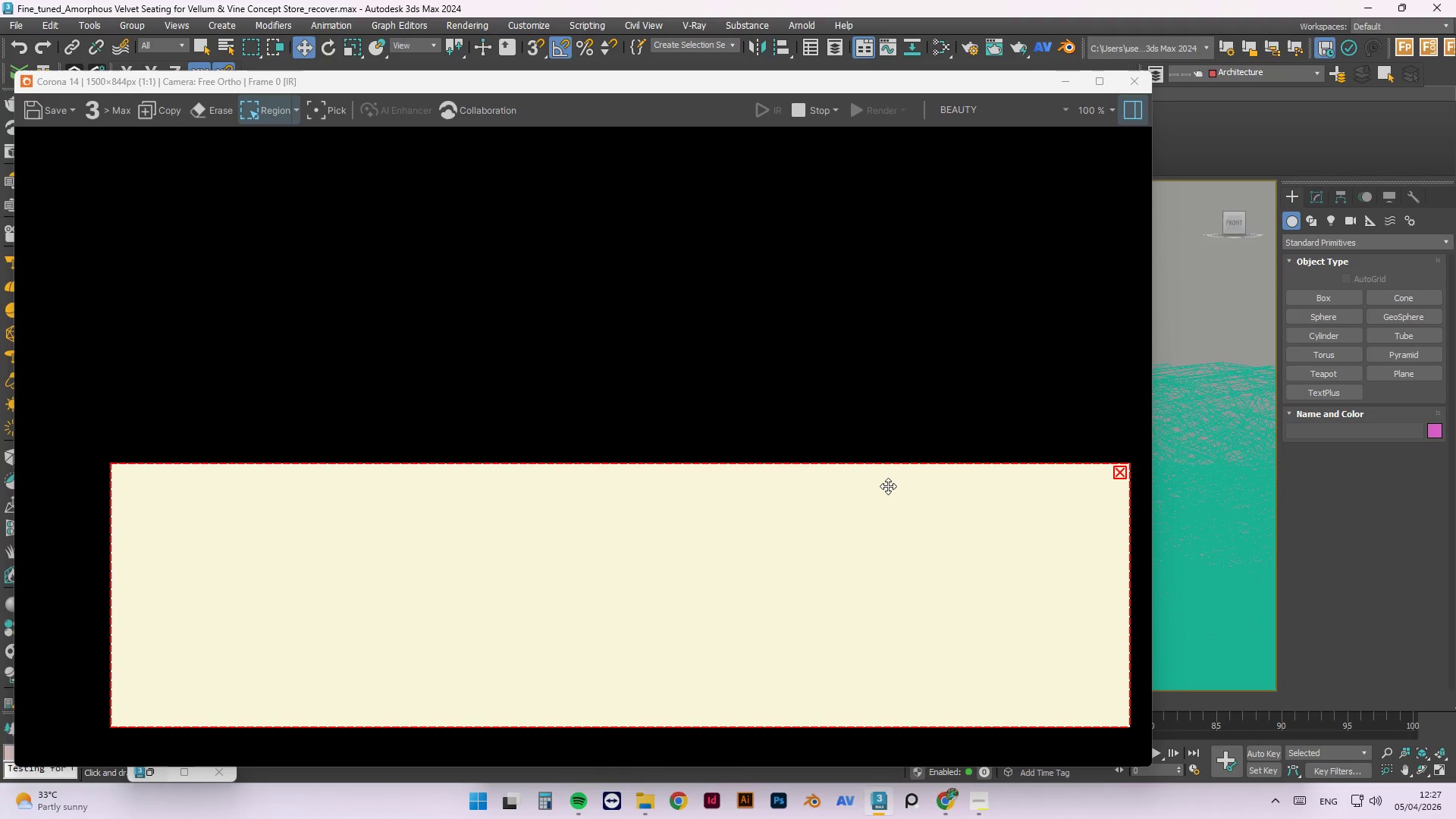 
left_click_drag(start_coordinate=[874, 90], to_coordinate=[1137, 39])
 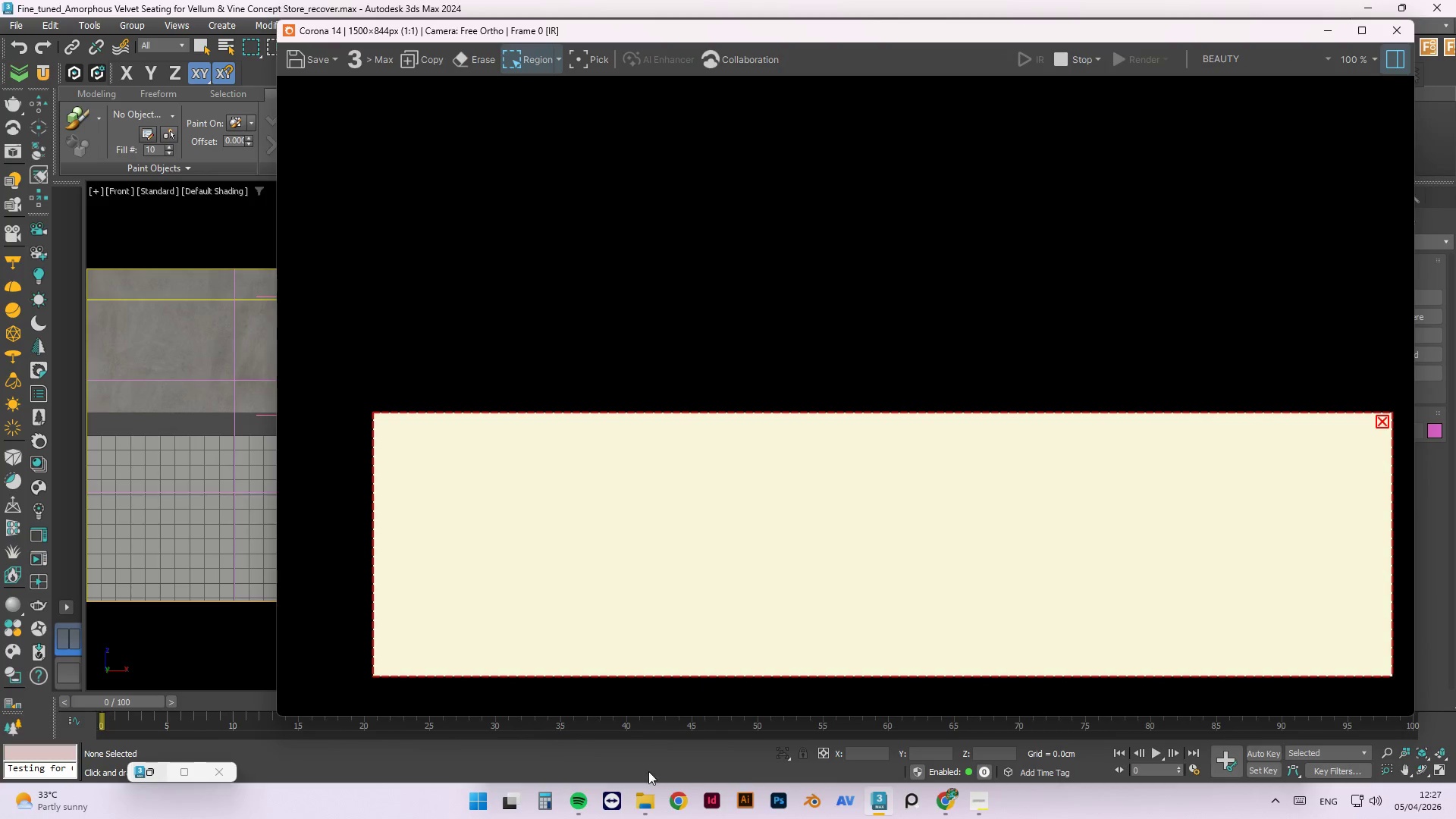 
left_click([447, 758])
 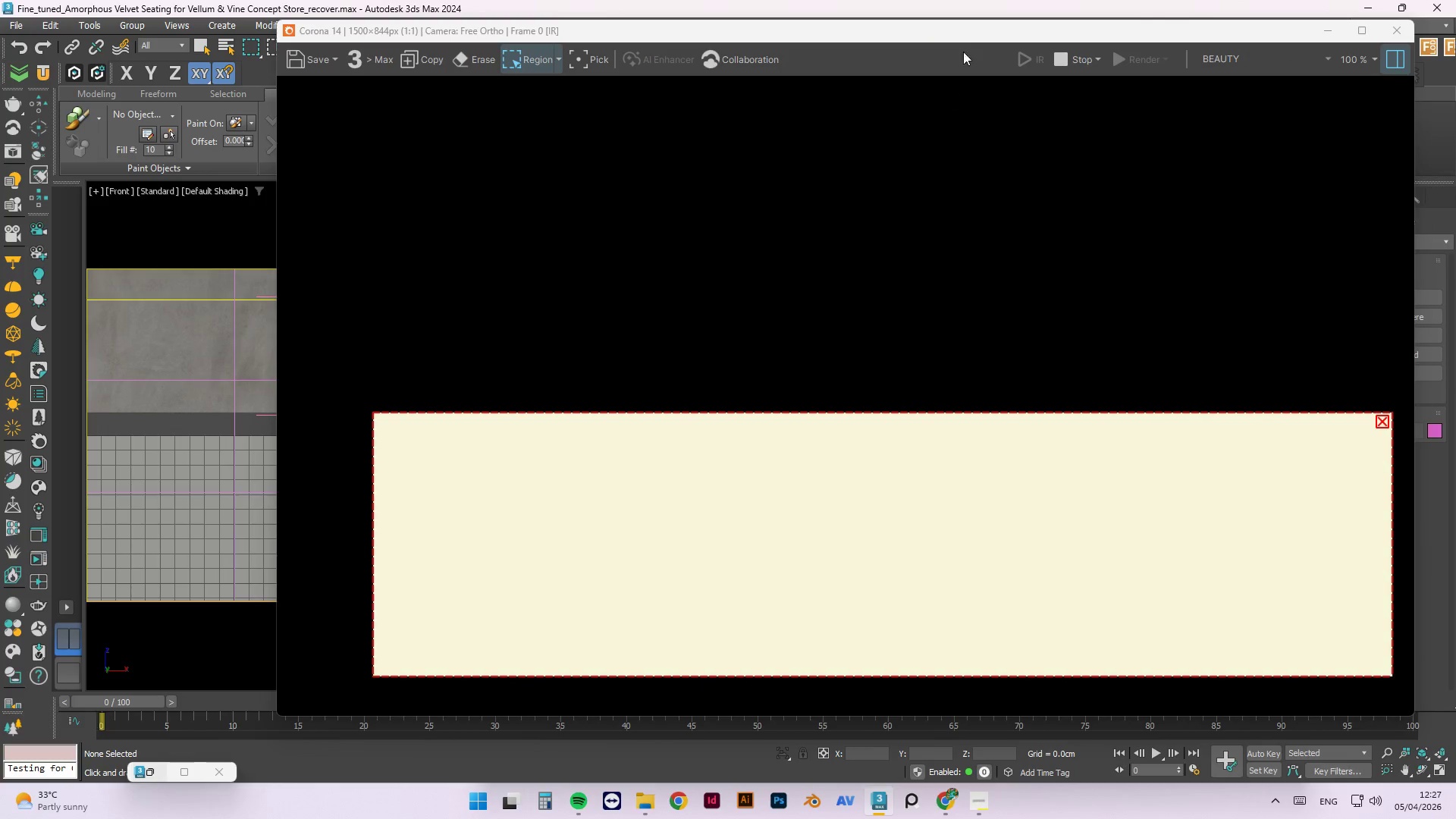 
left_click_drag(start_coordinate=[960, 36], to_coordinate=[791, 749])
 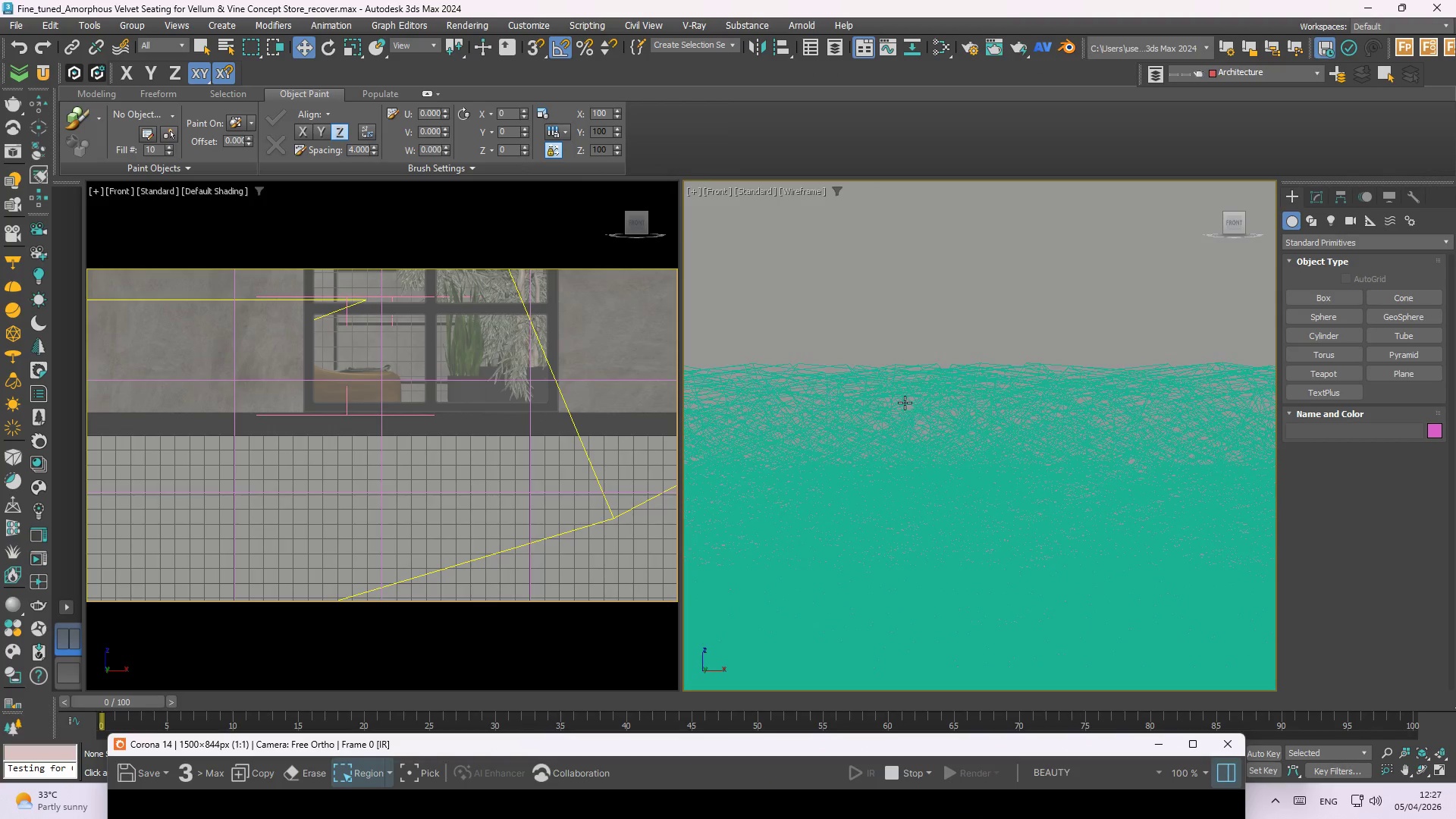 
scroll: coordinate [894, 505], scroll_direction: down, amount: 26.0
 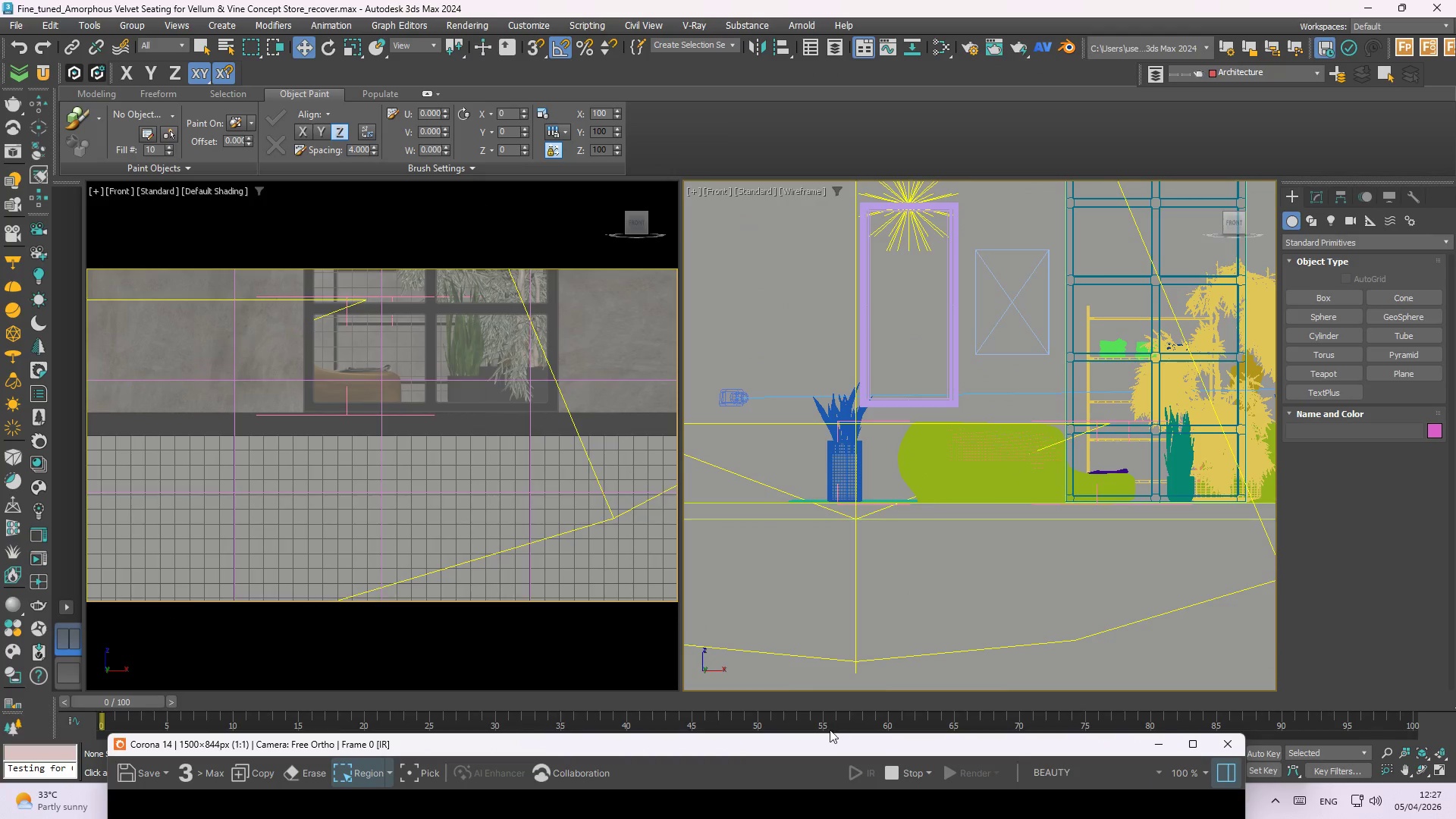 
left_click_drag(start_coordinate=[824, 739], to_coordinate=[897, 124])
 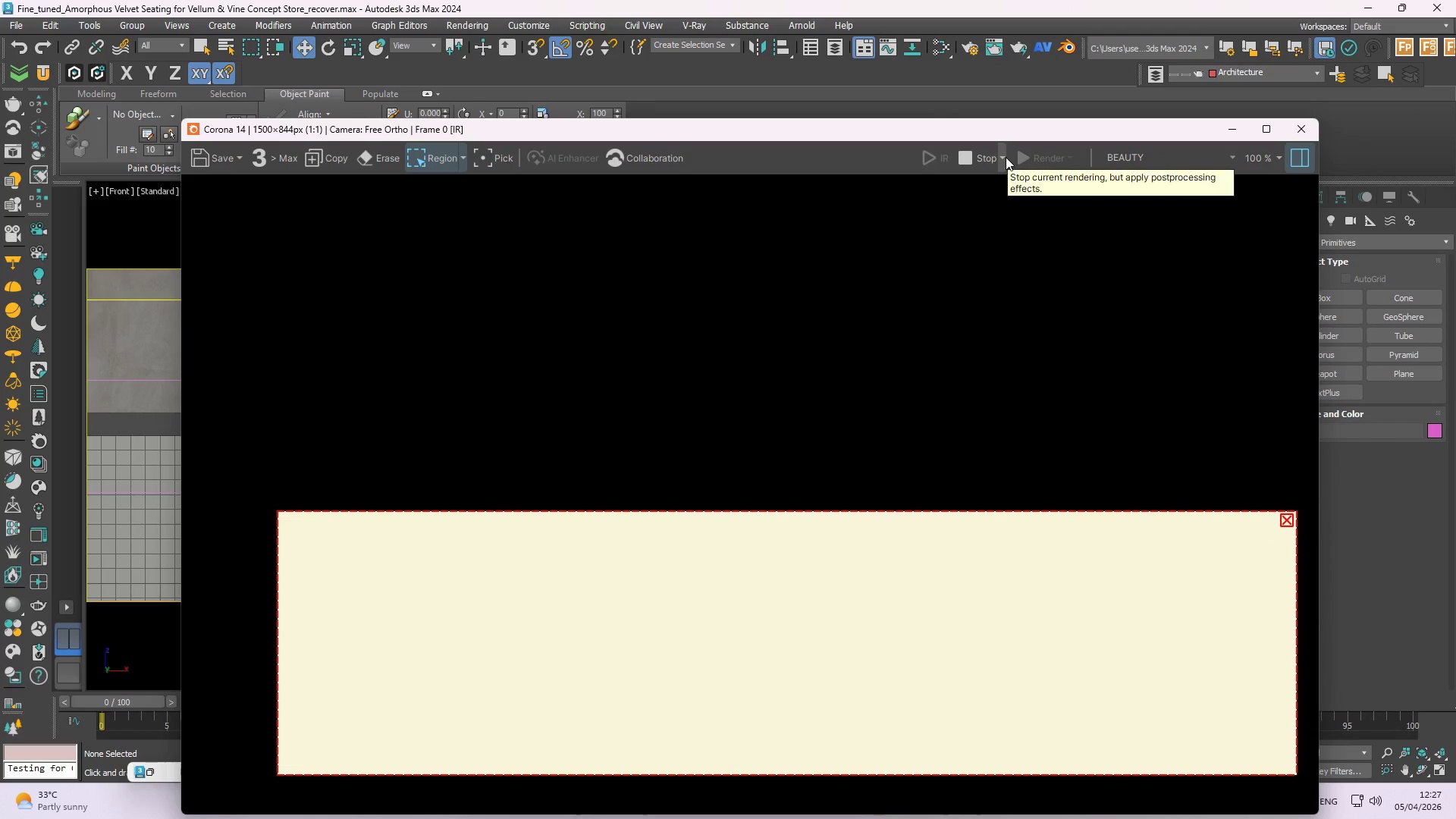 
left_click([1006, 157])
 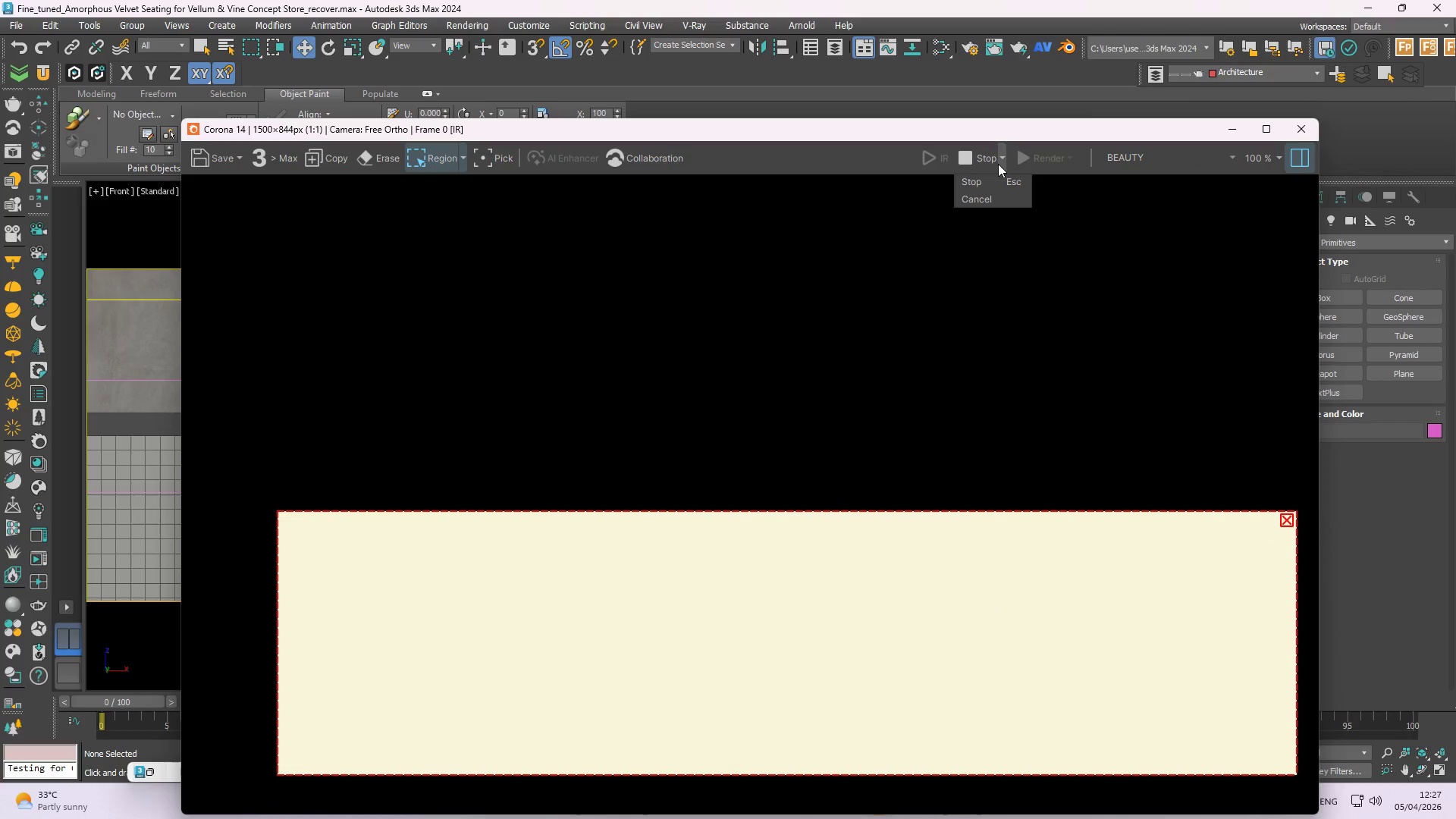 
left_click([987, 179])
 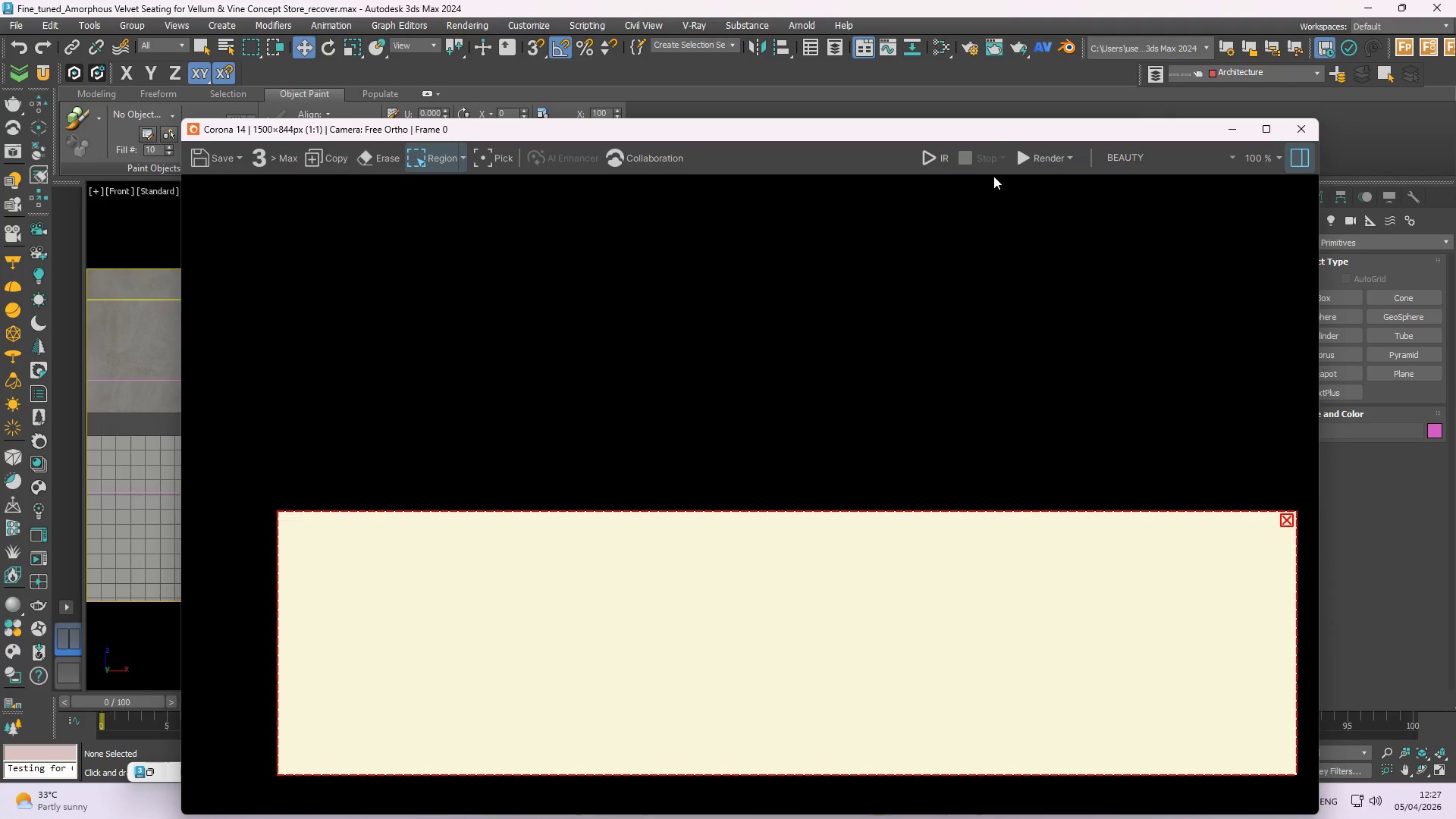 
wait(10.39)
 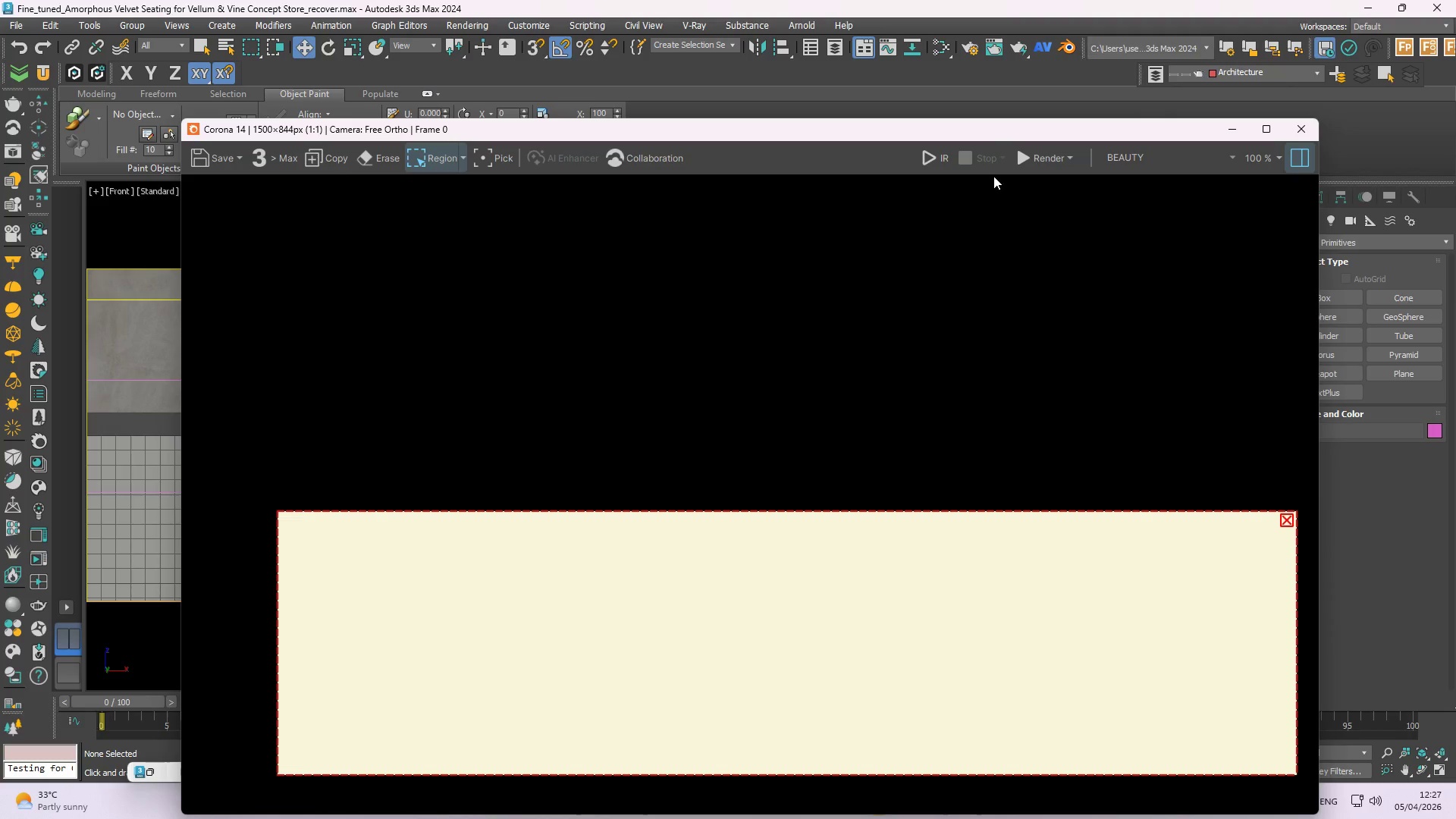 
left_click([1304, 133])
 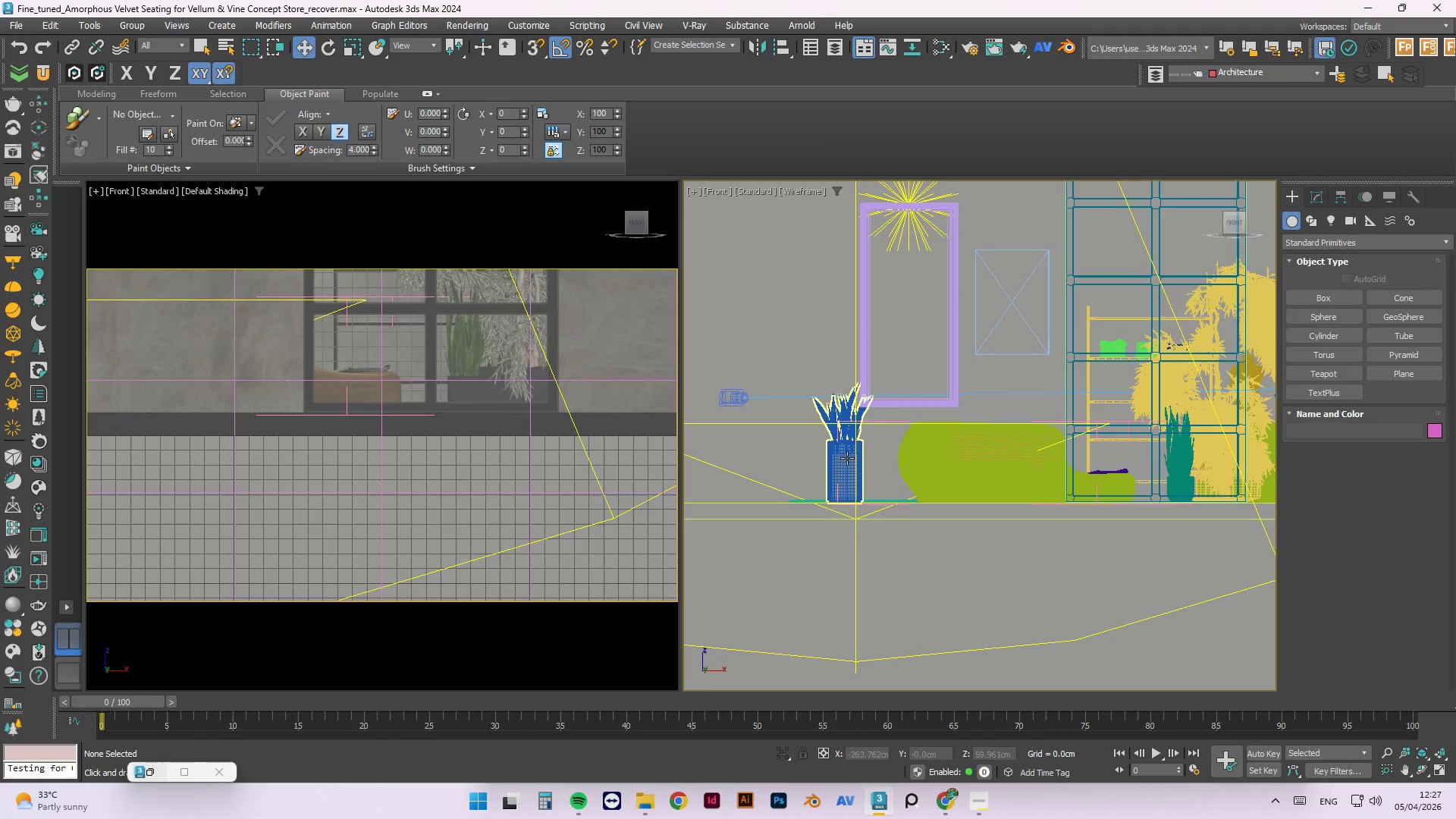 
scroll: coordinate [890, 492], scroll_direction: up, amount: 8.0
 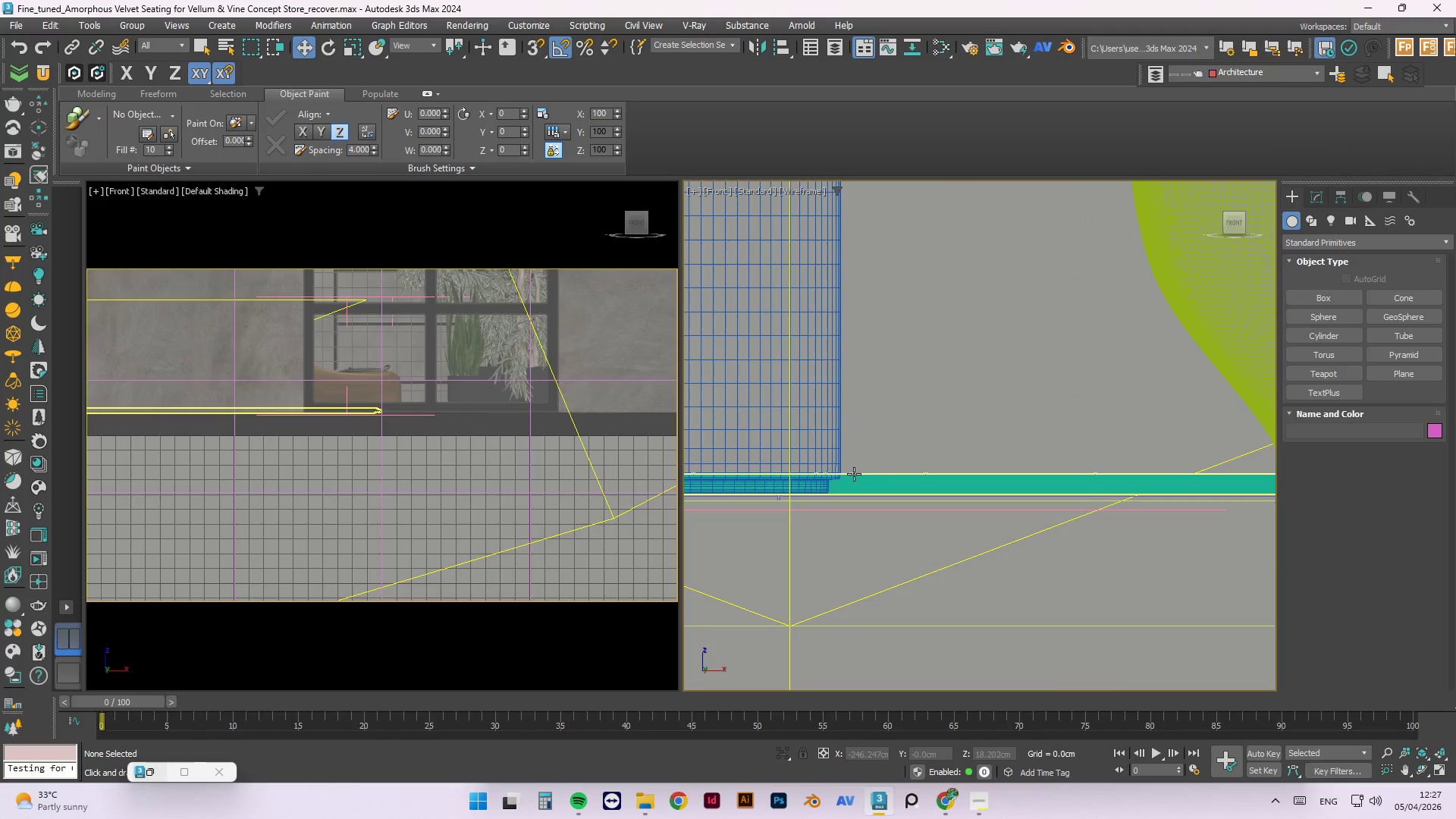 
left_click([854, 474])
 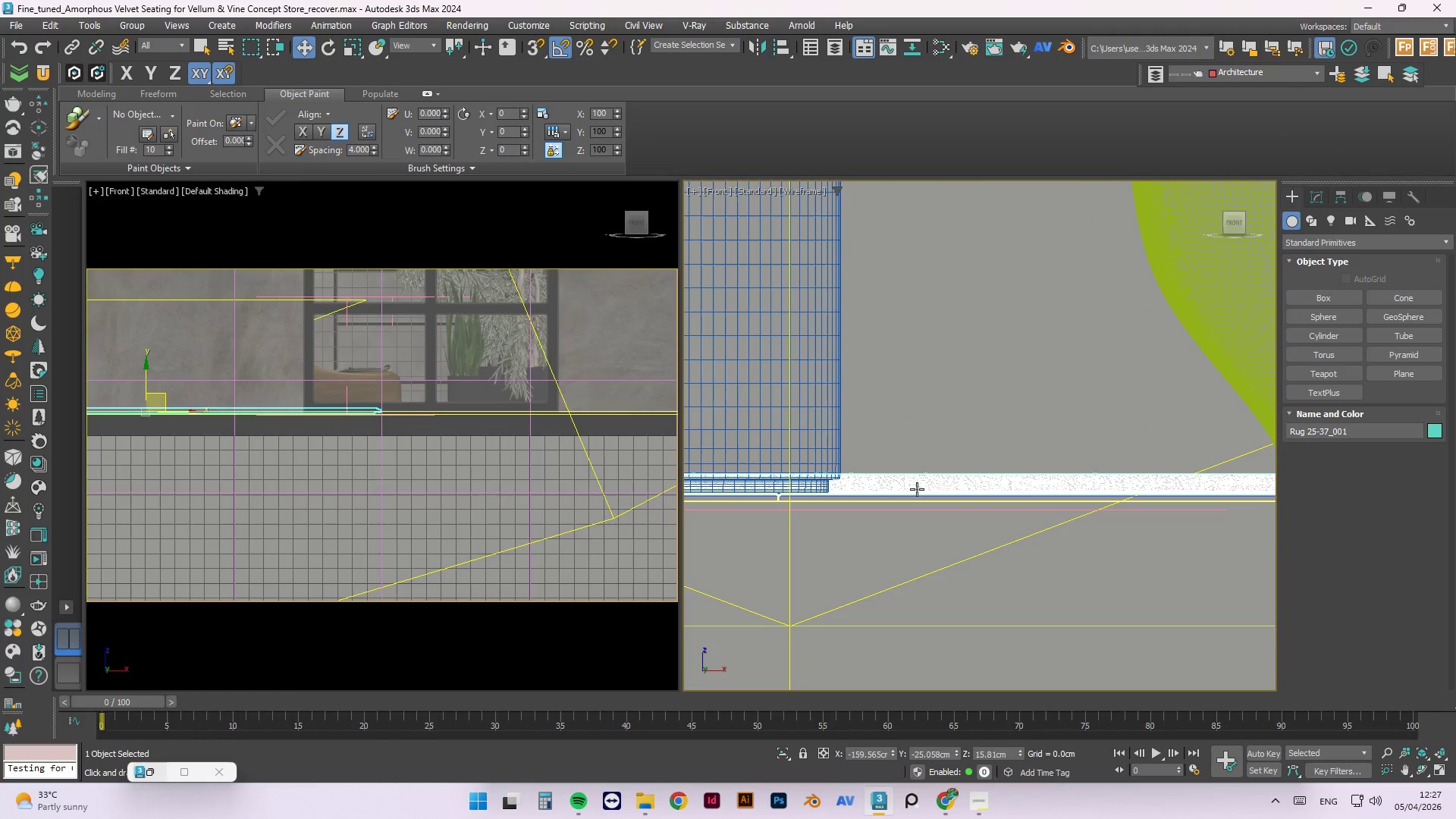 
scroll: coordinate [905, 492], scroll_direction: up, amount: 2.0
 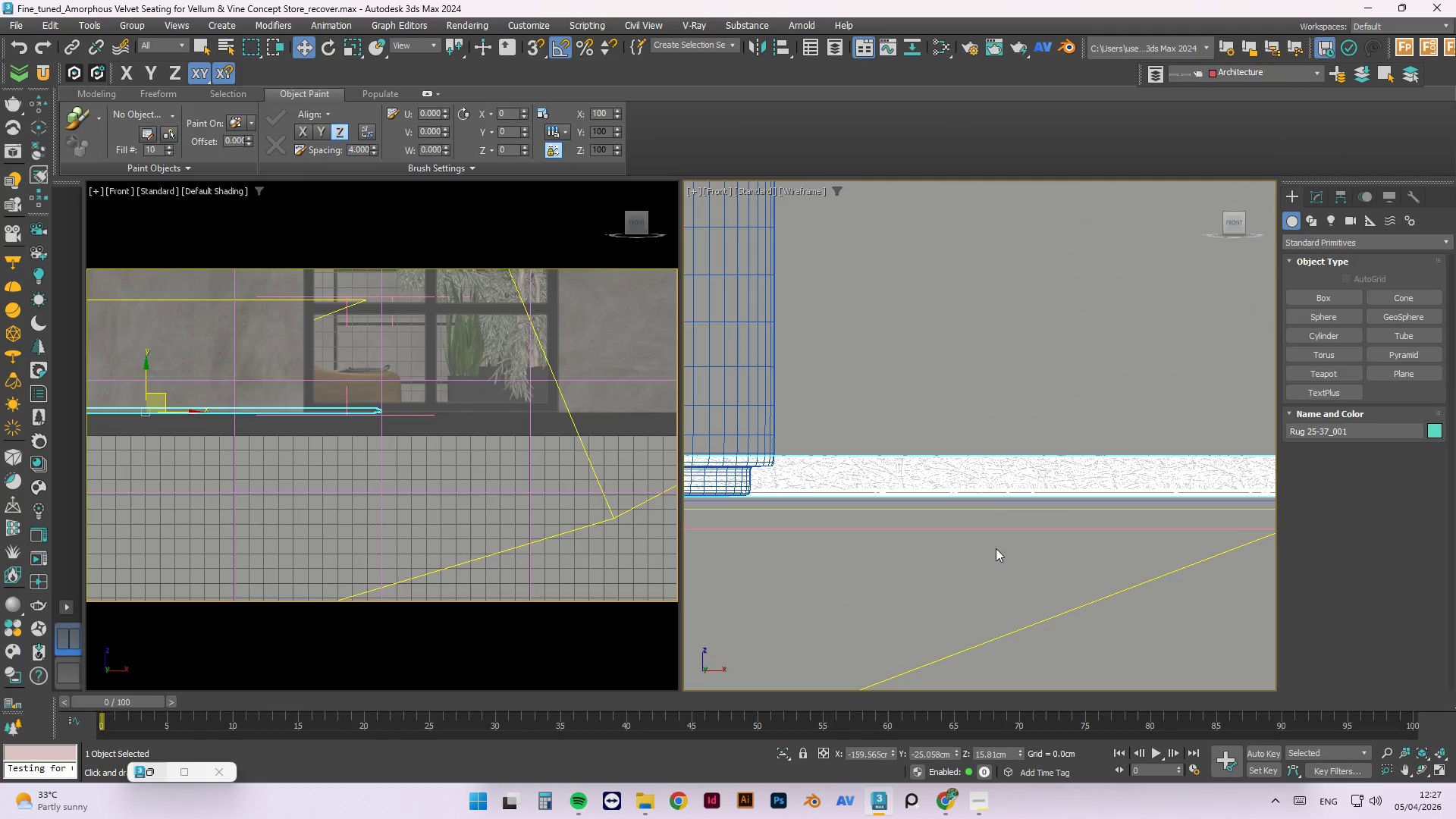 
scroll: coordinate [285, 308], scroll_direction: down, amount: 8.0
 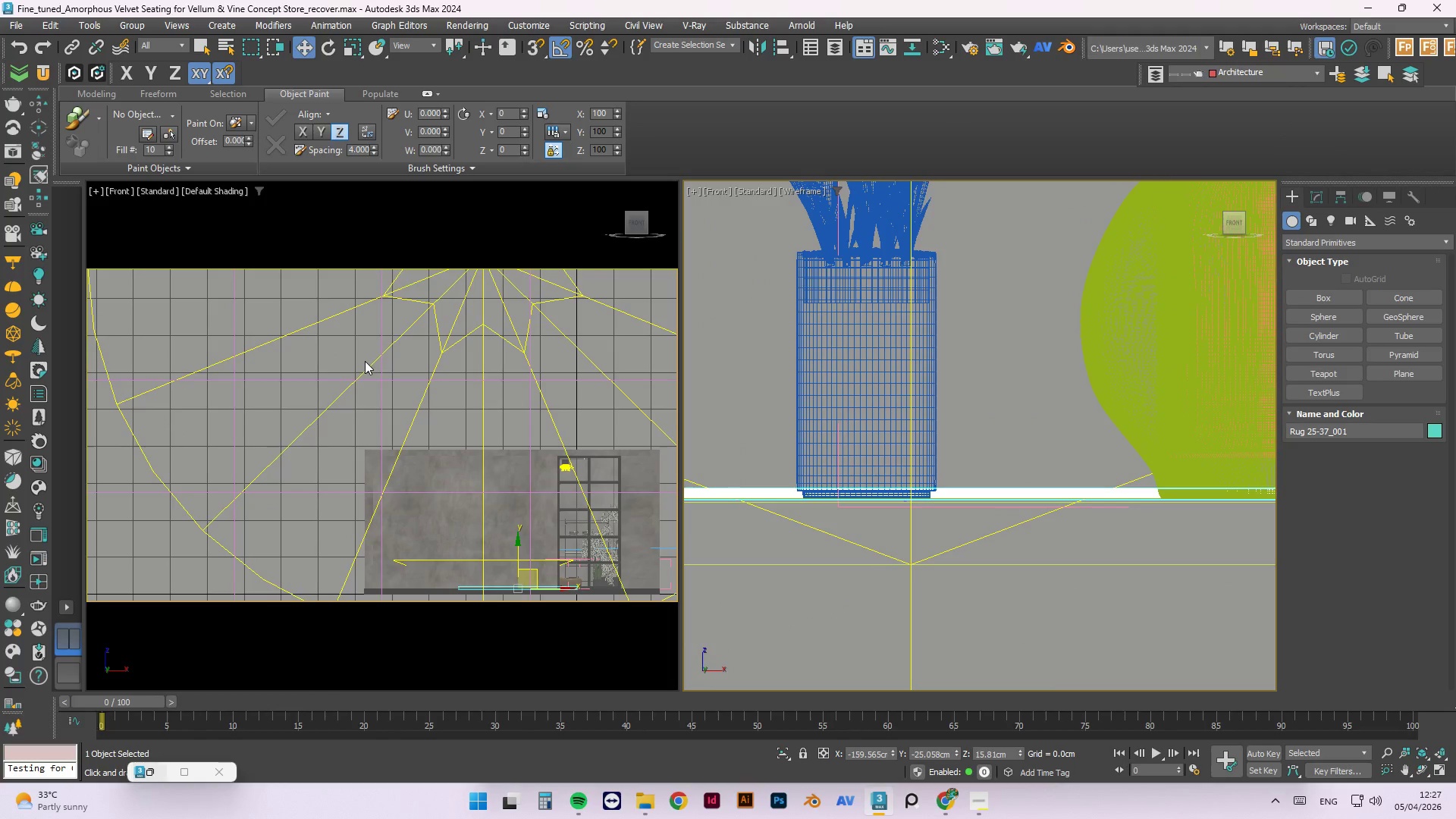 
key(C)
 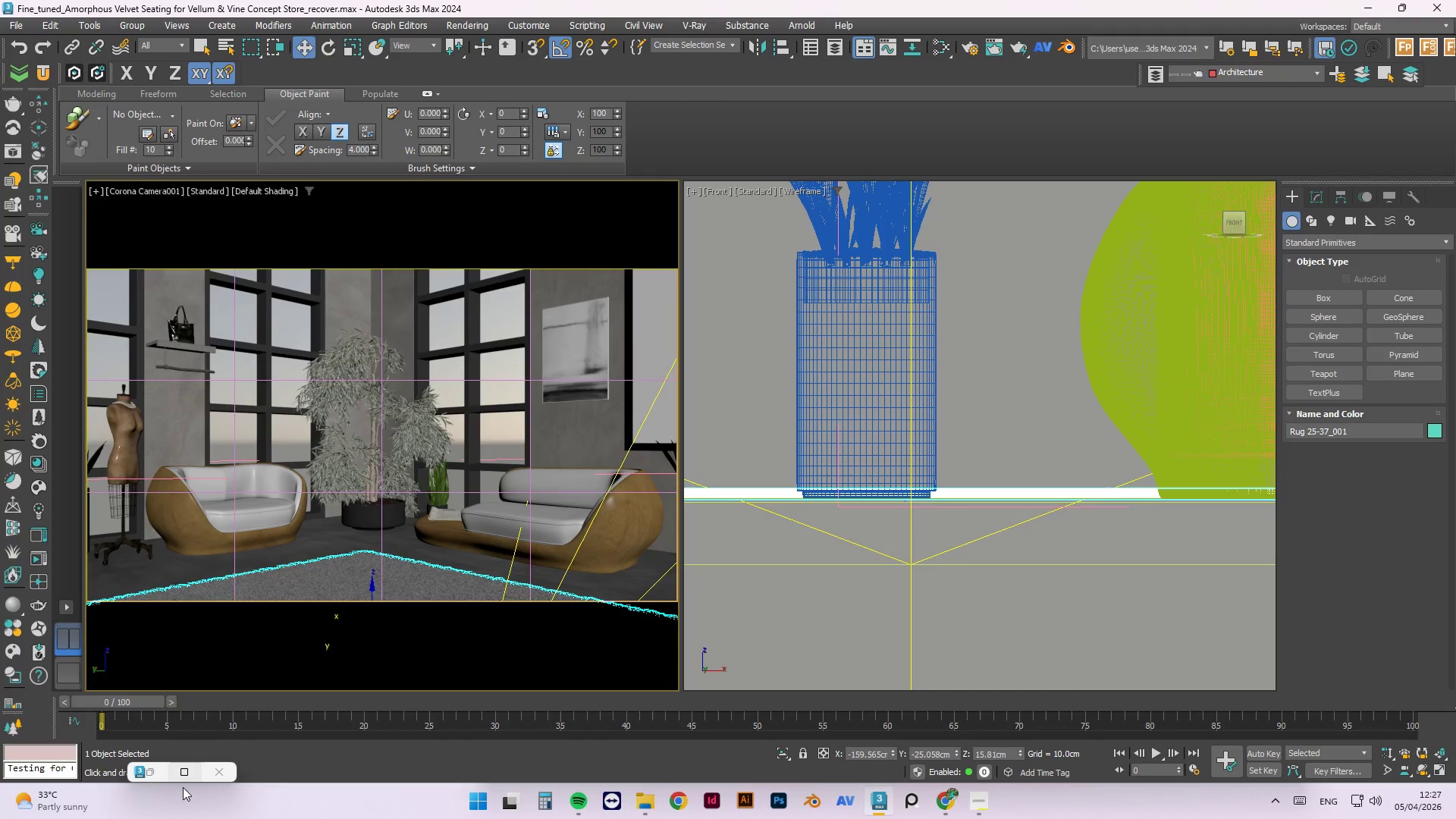 
left_click([35, 557])
 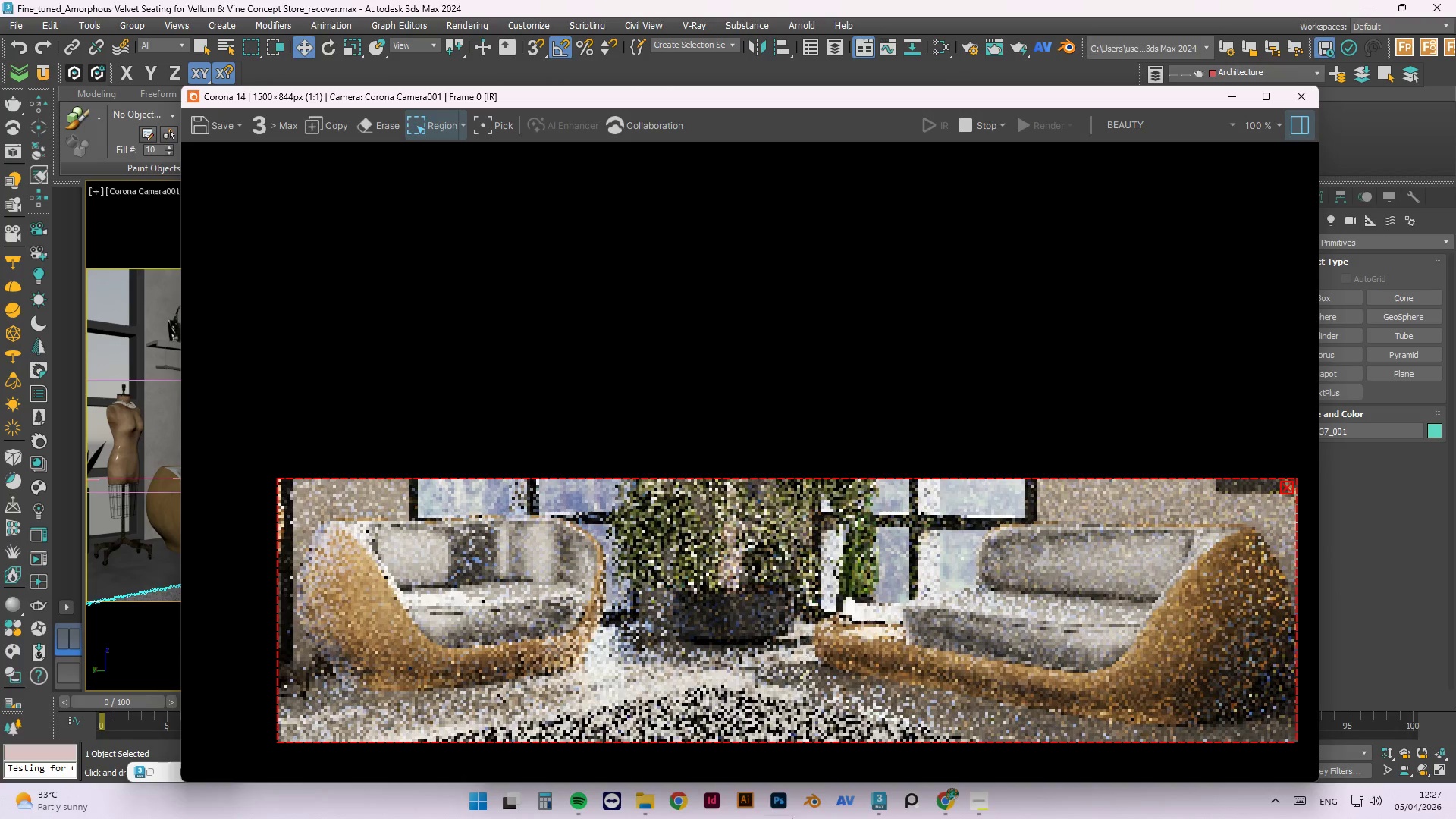 
scroll: coordinate [33, 556], scroll_direction: up, amount: 1.0
 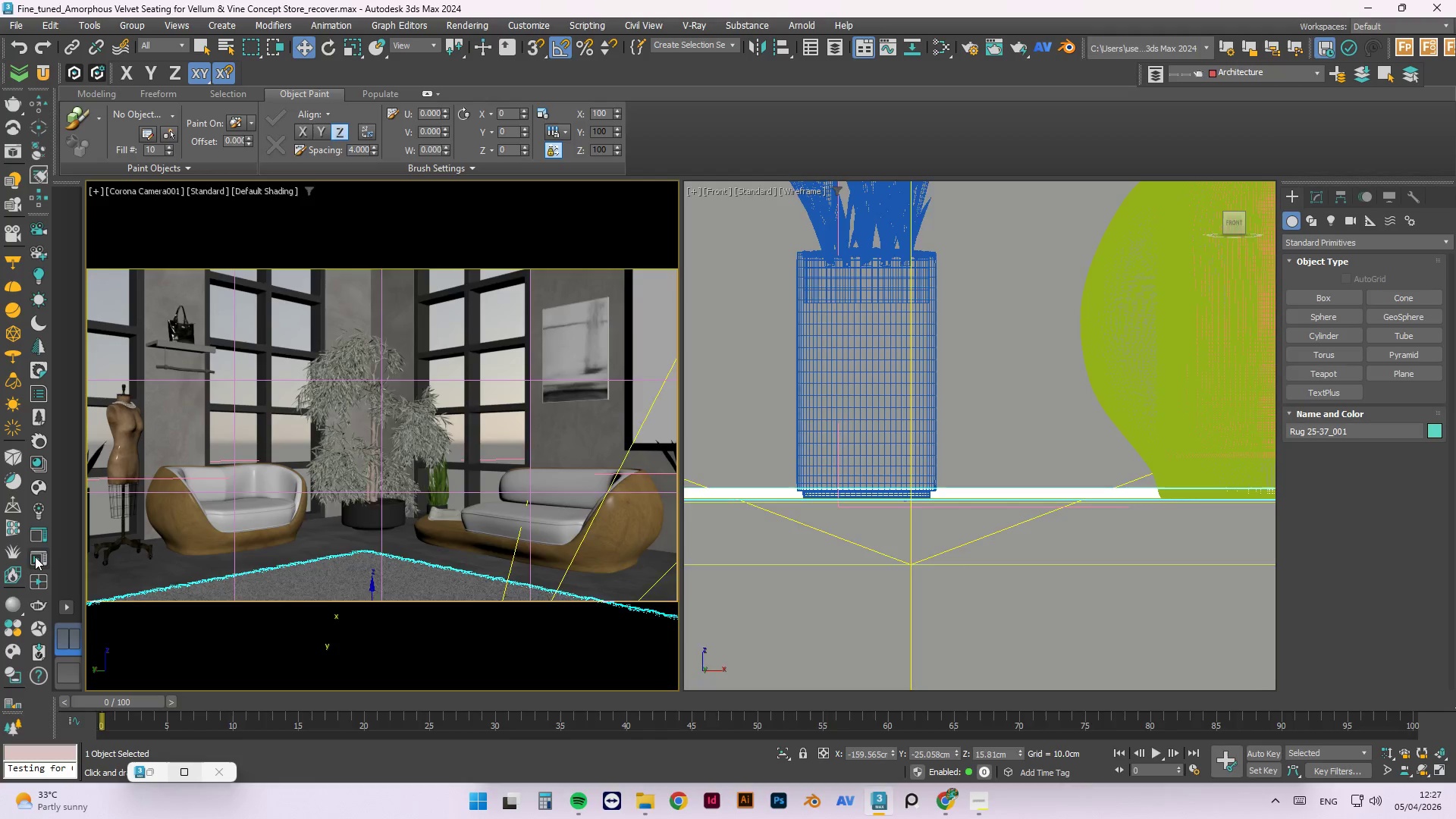 
scroll: coordinate [737, 600], scroll_direction: none, amount: 0.0
 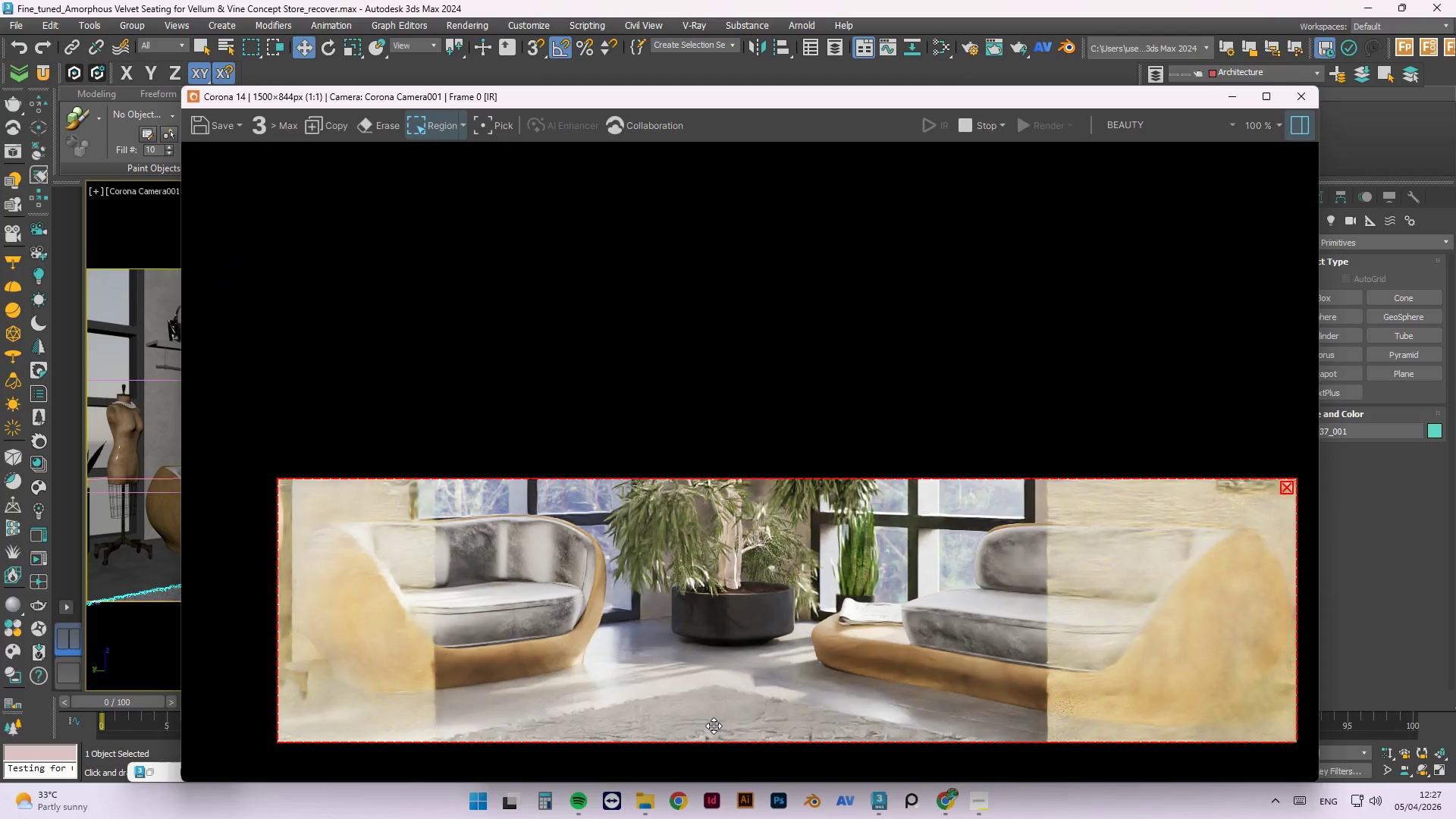 
scroll: coordinate [714, 726], scroll_direction: up, amount: 1.0
 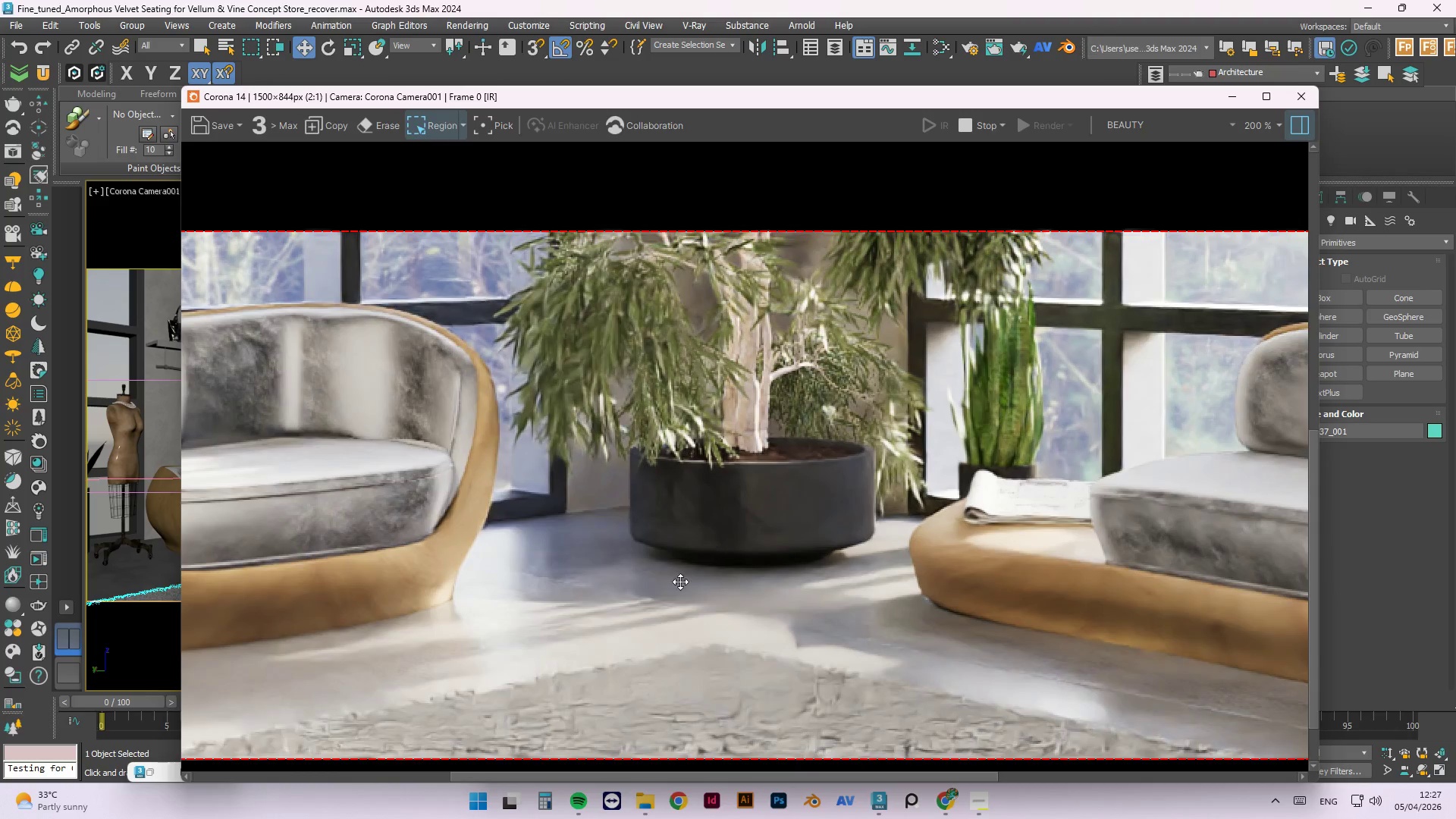 
left_click([579, 623])
 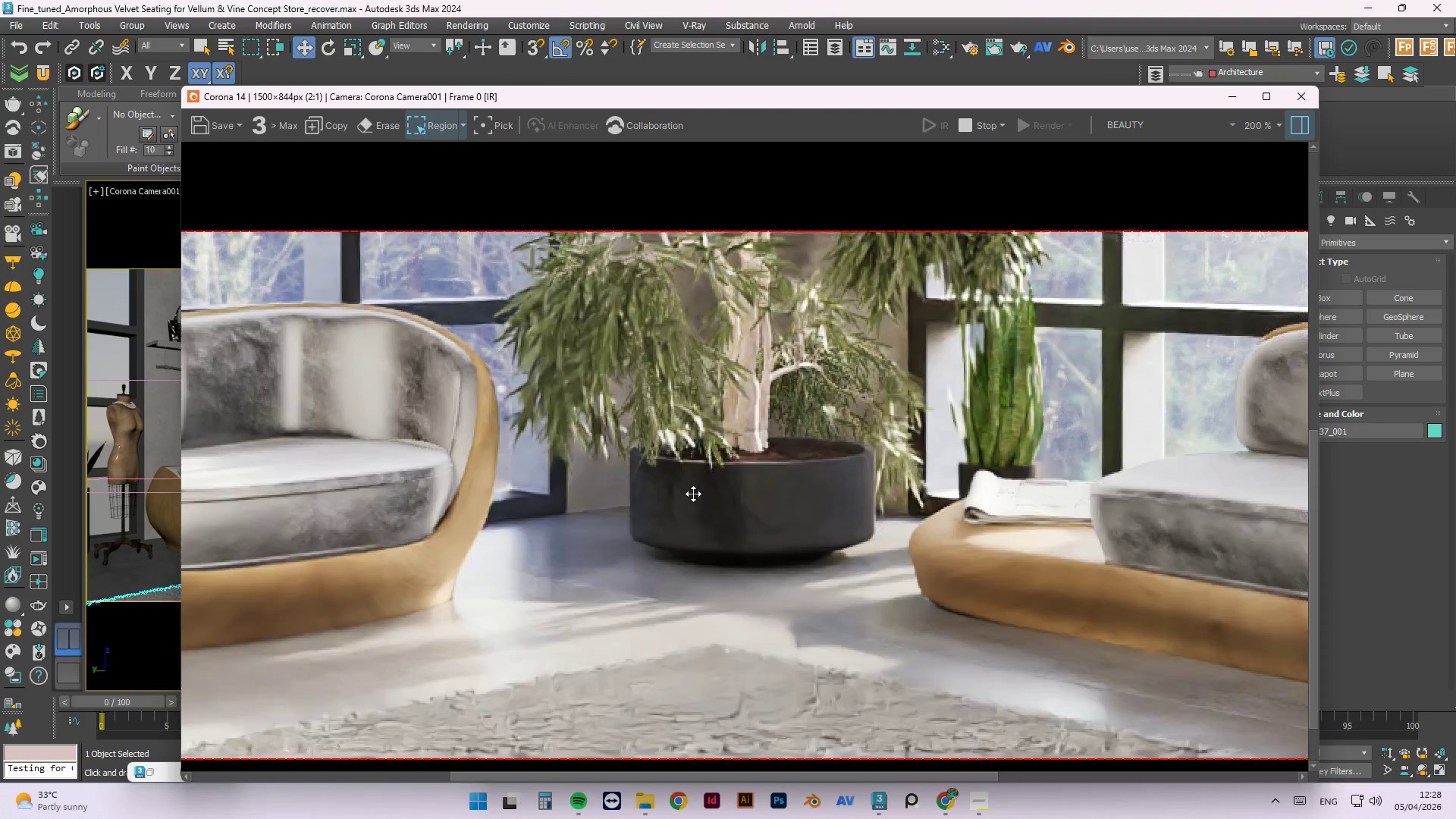 
scroll: coordinate [693, 494], scroll_direction: down, amount: 1.0
 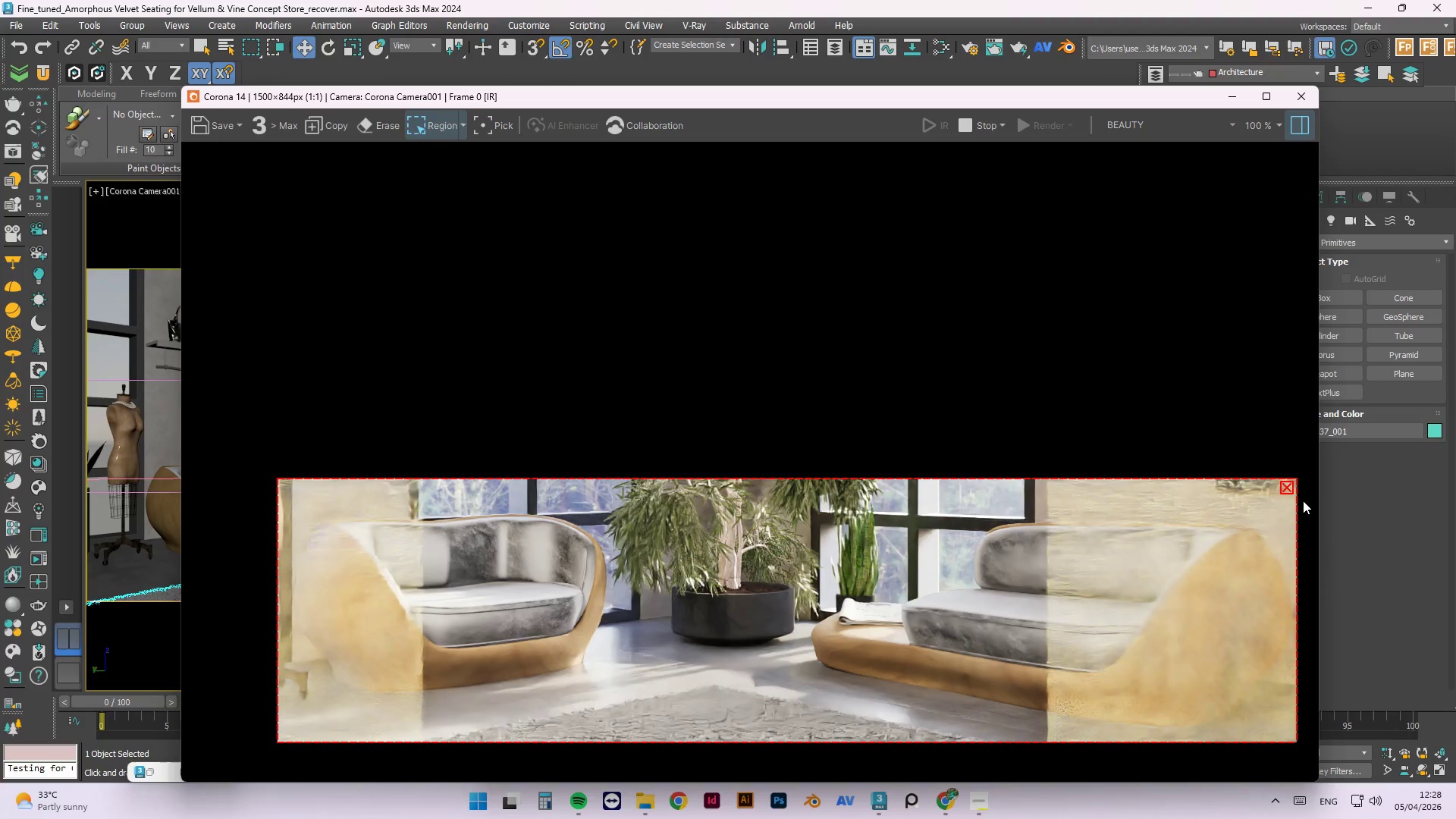 
left_click_drag(start_coordinate=[1292, 499], to_coordinate=[821, 641])
 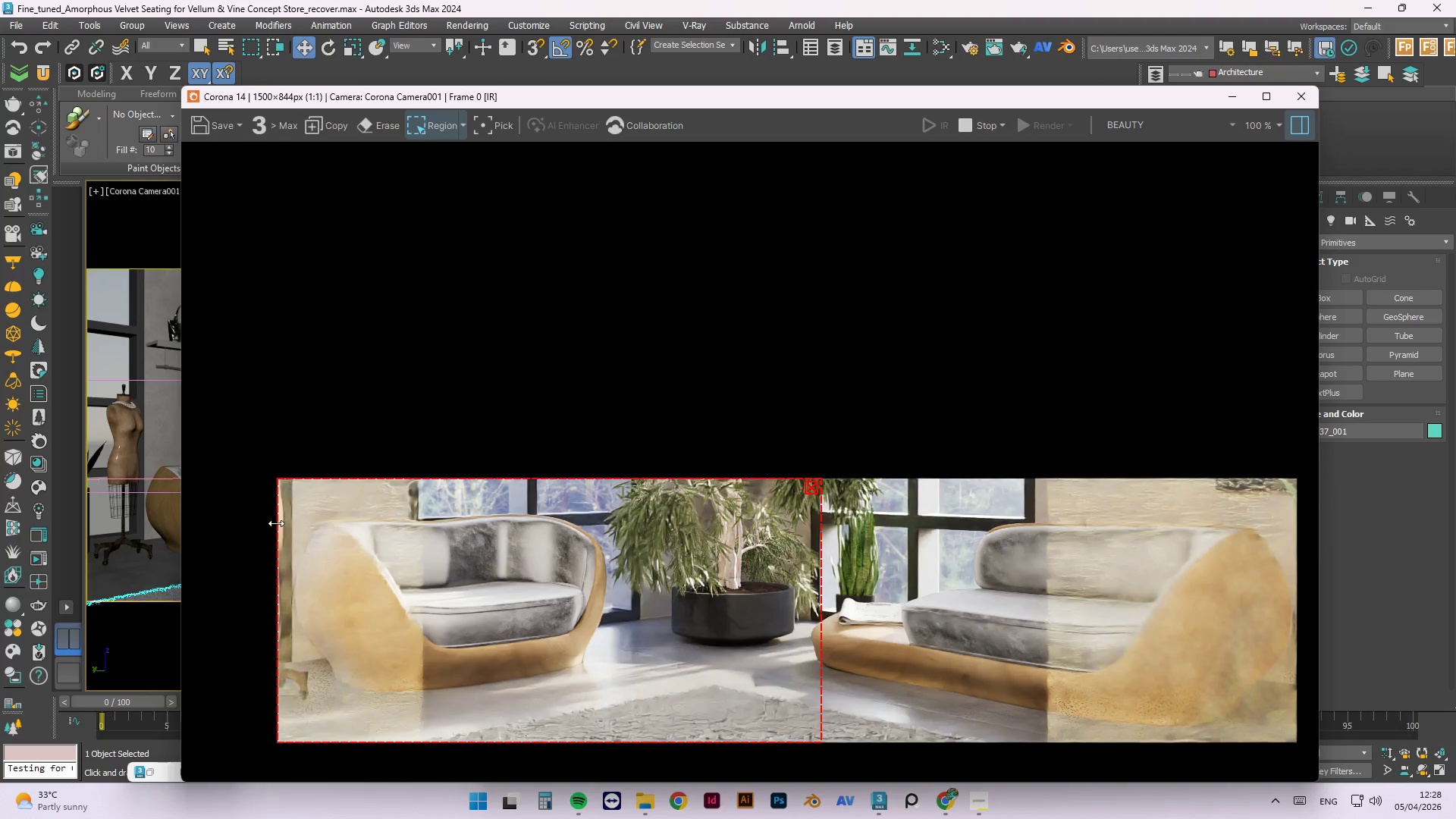 
left_click_drag(start_coordinate=[277, 523], to_coordinate=[609, 627])
 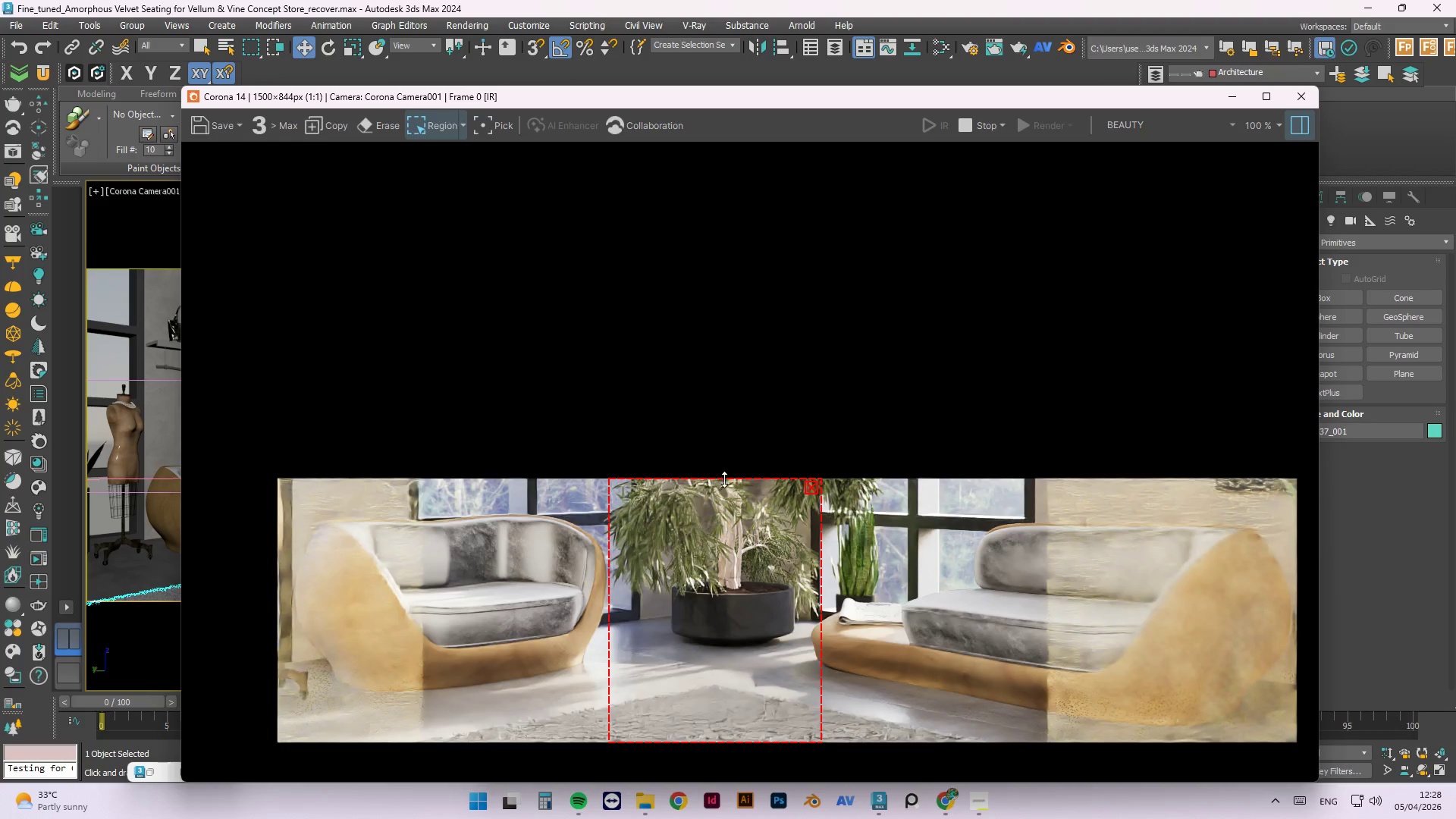 
left_click_drag(start_coordinate=[724, 479], to_coordinate=[748, 645])
 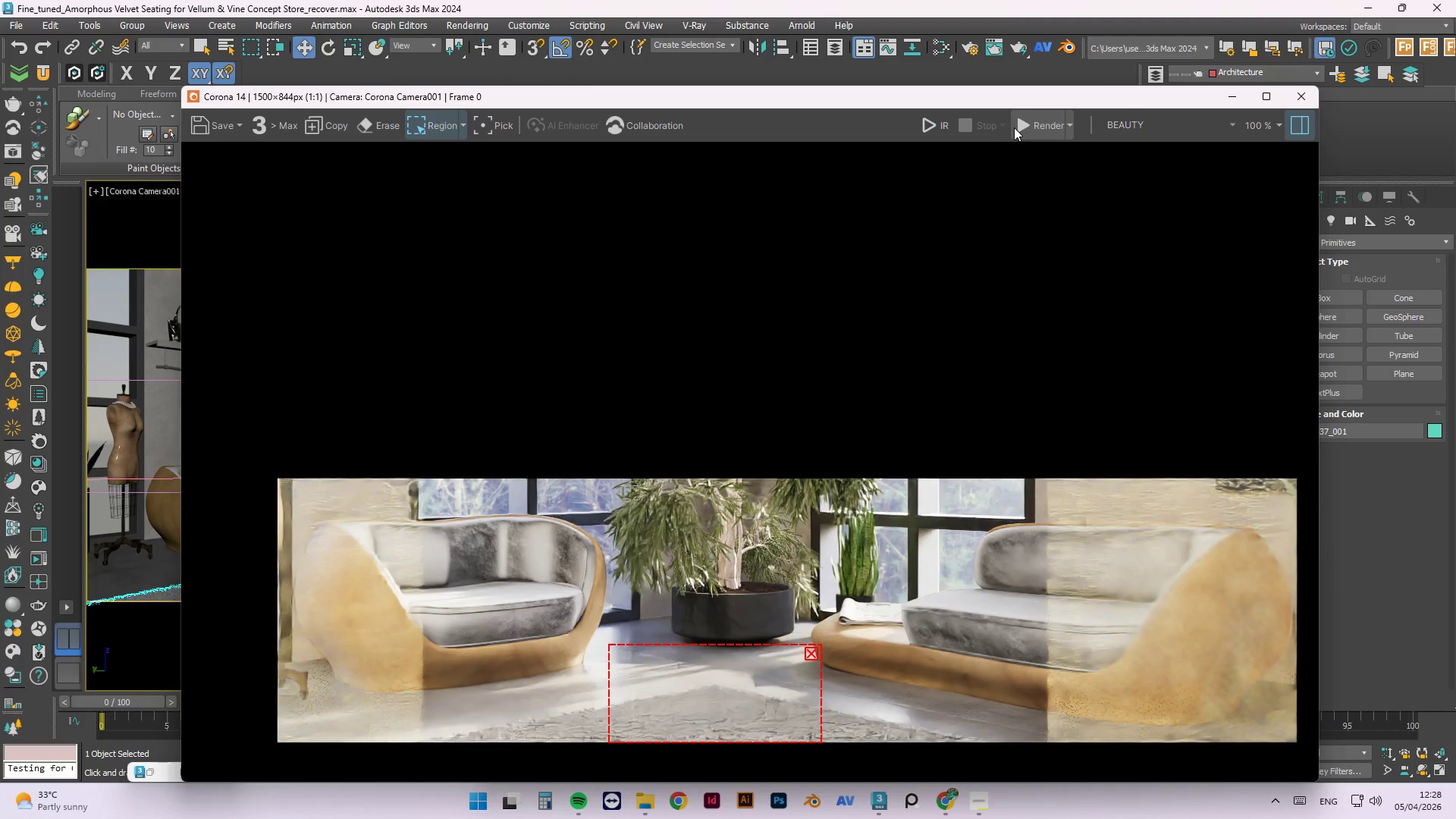 
left_click([1029, 124])
 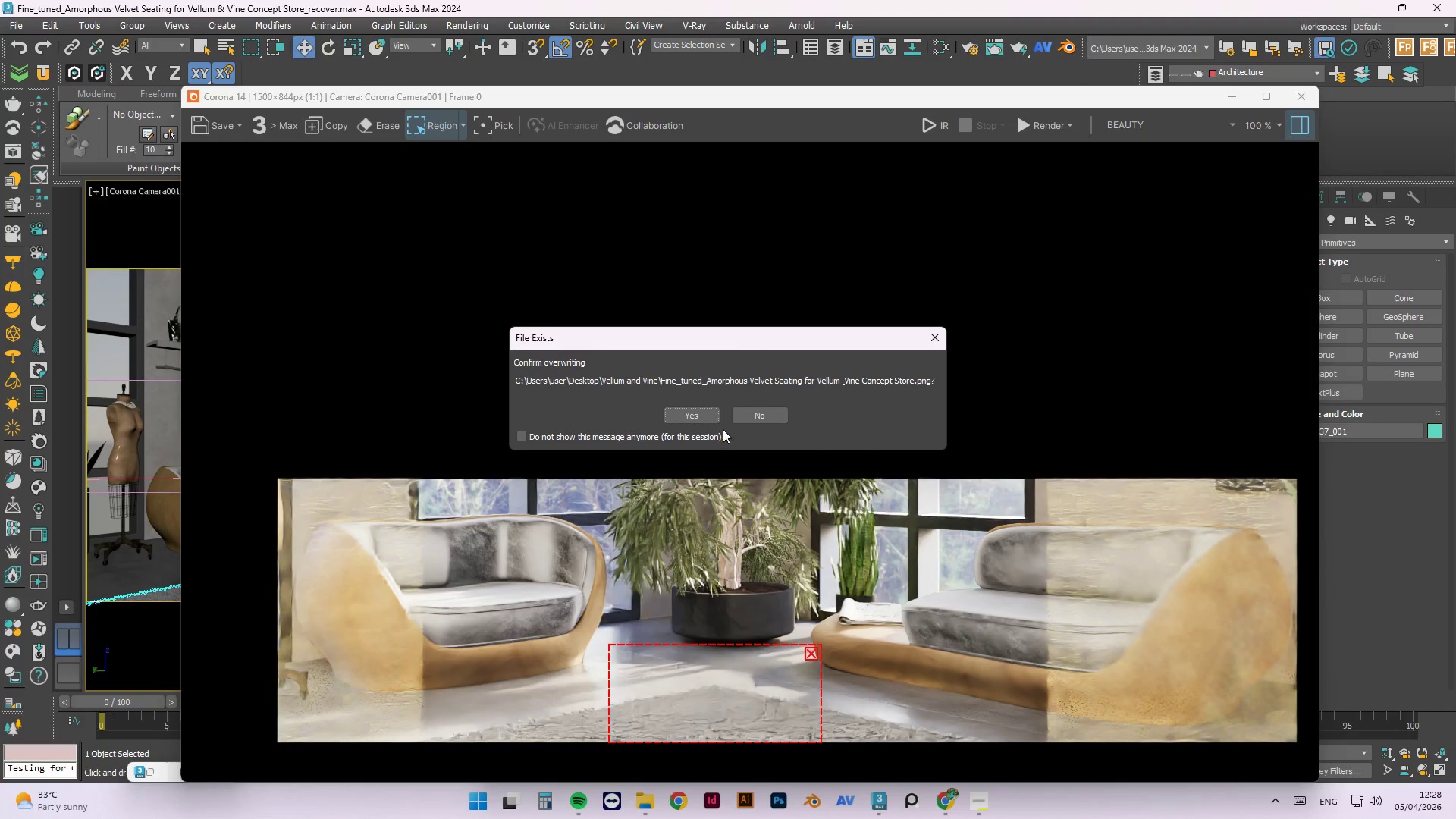 
left_click([695, 418])
 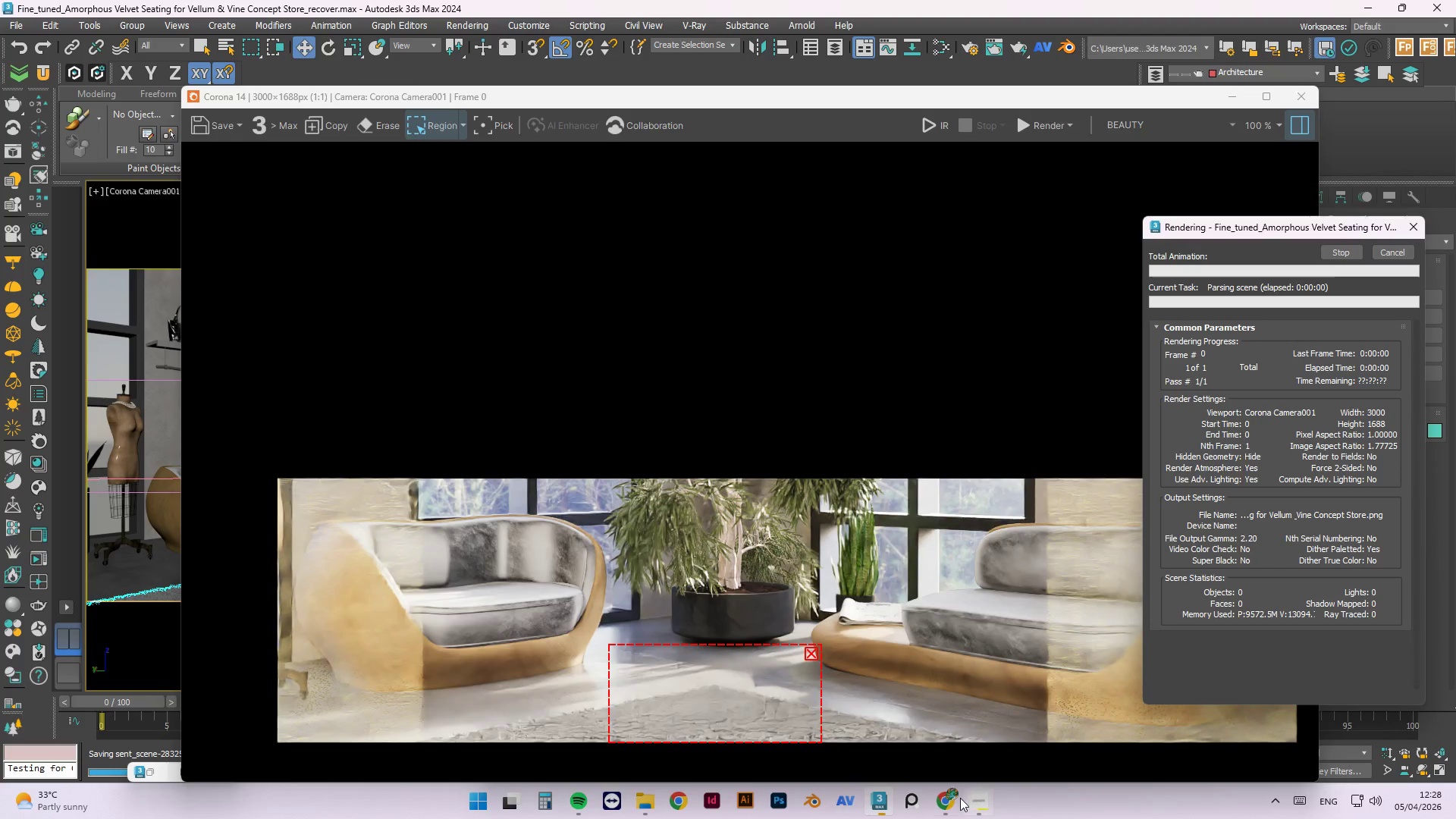 
left_click([976, 805])